 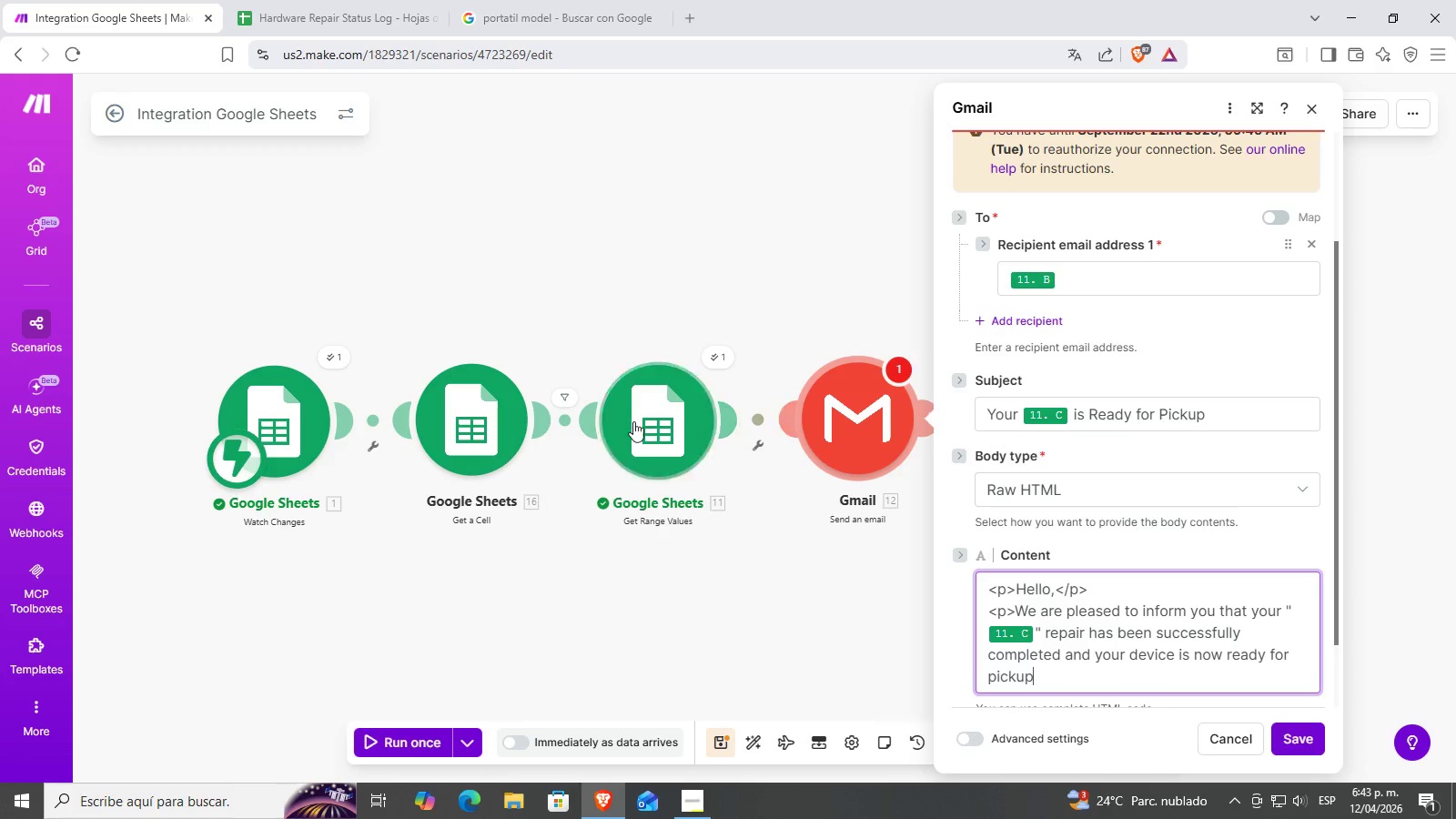 
left_click([682, 297])
 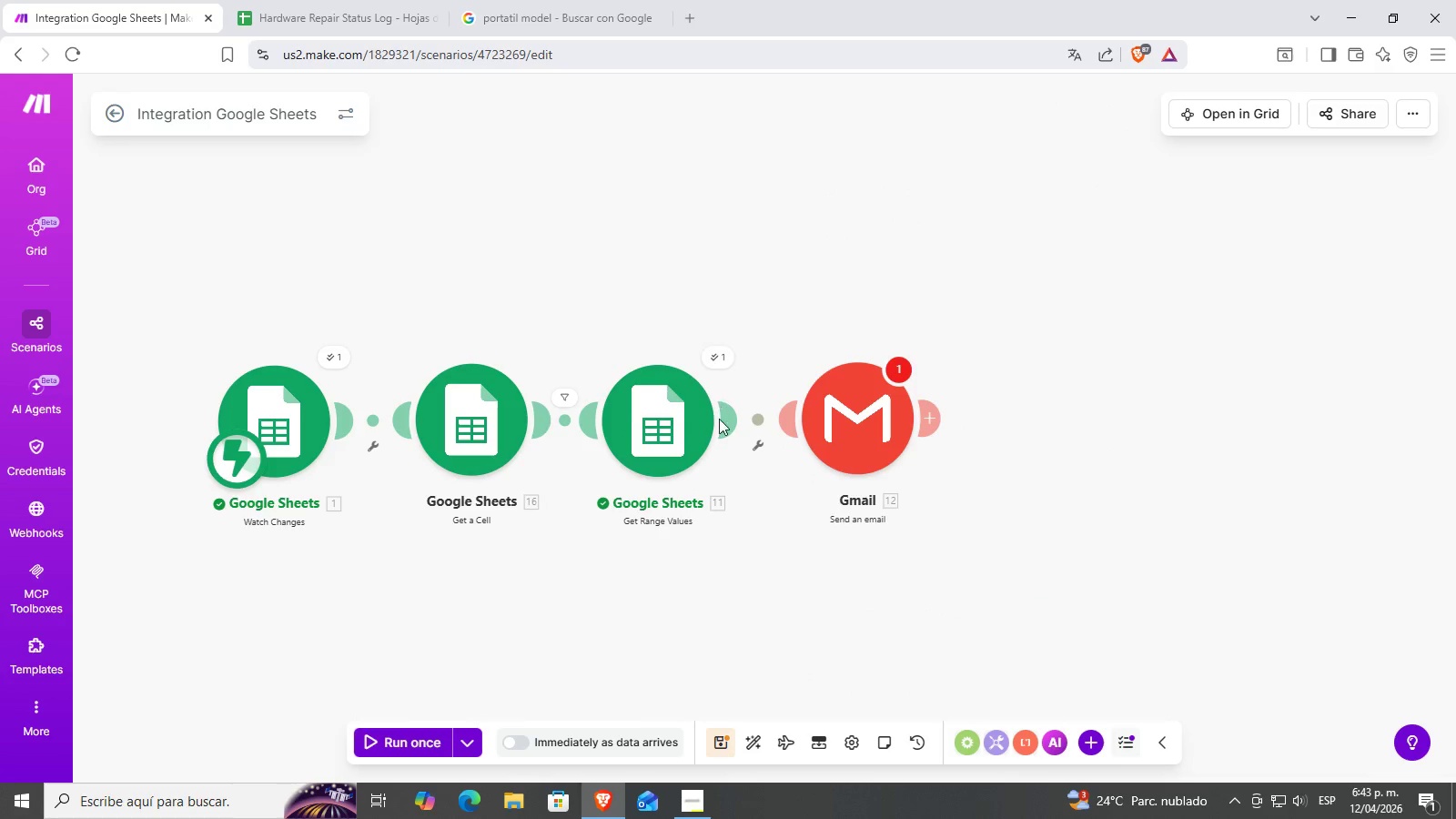 
right_click([718, 423])
 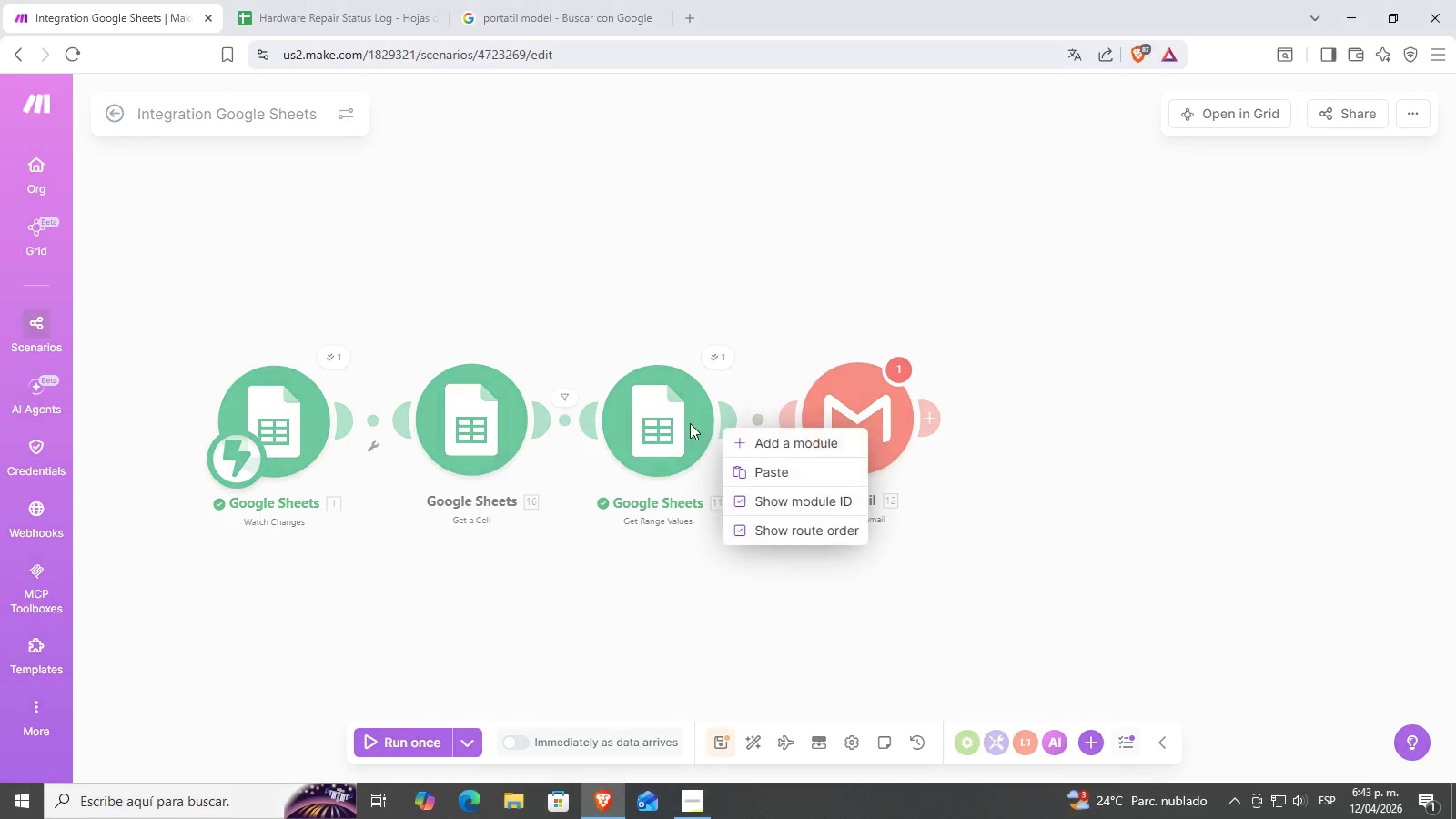 
left_click([652, 422])
 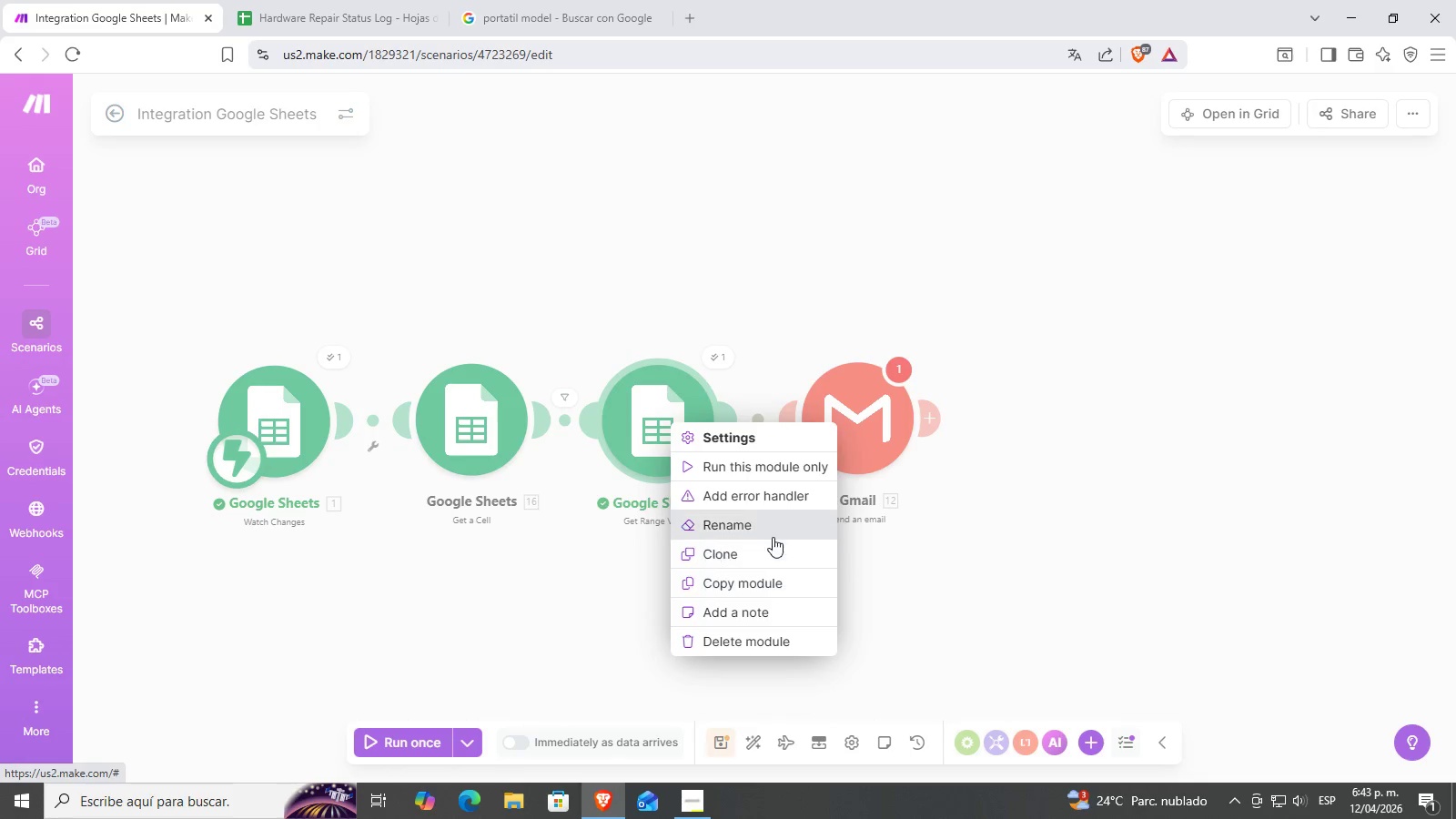 
wait(5.34)
 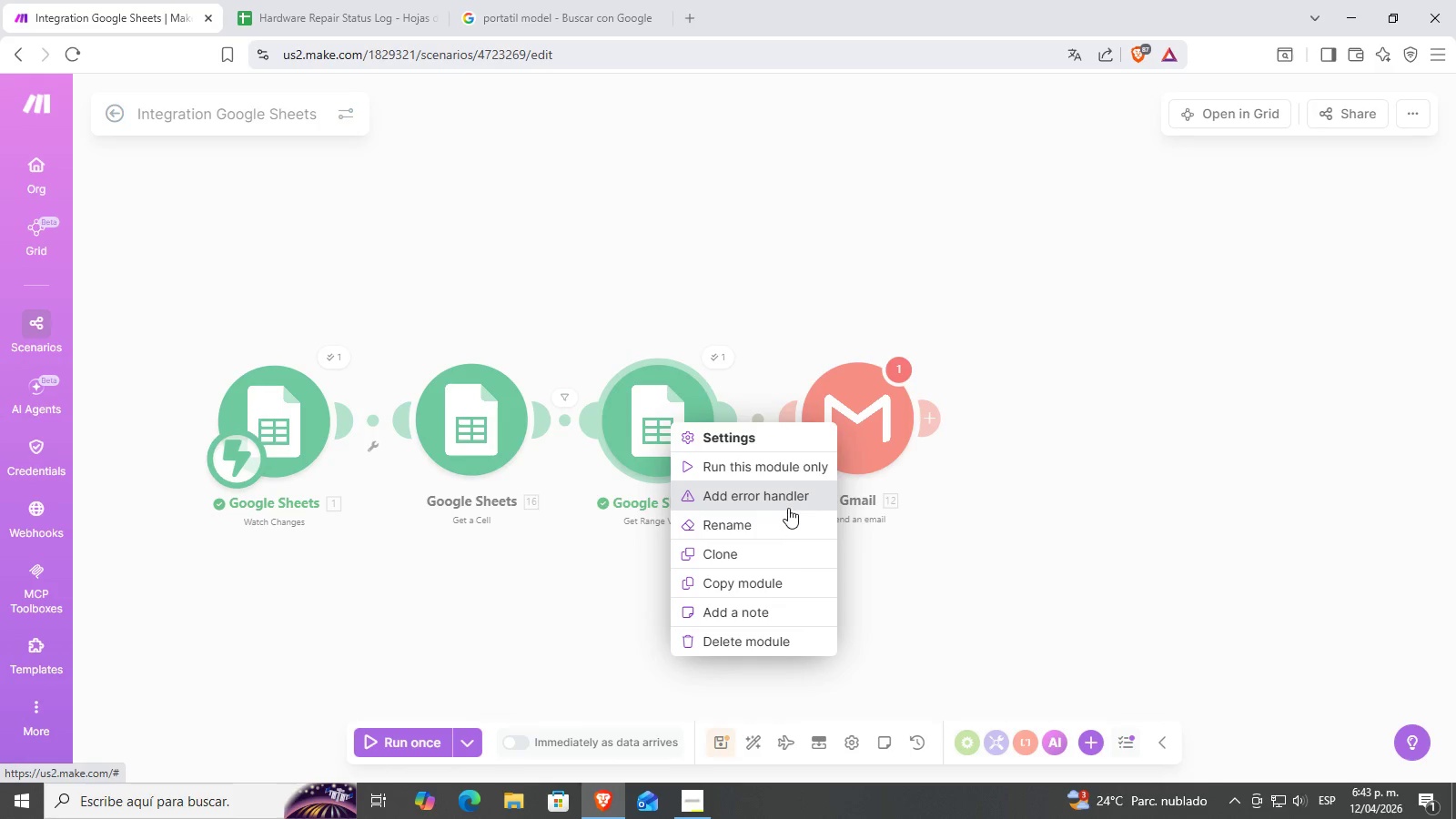 
left_click([635, 404])
 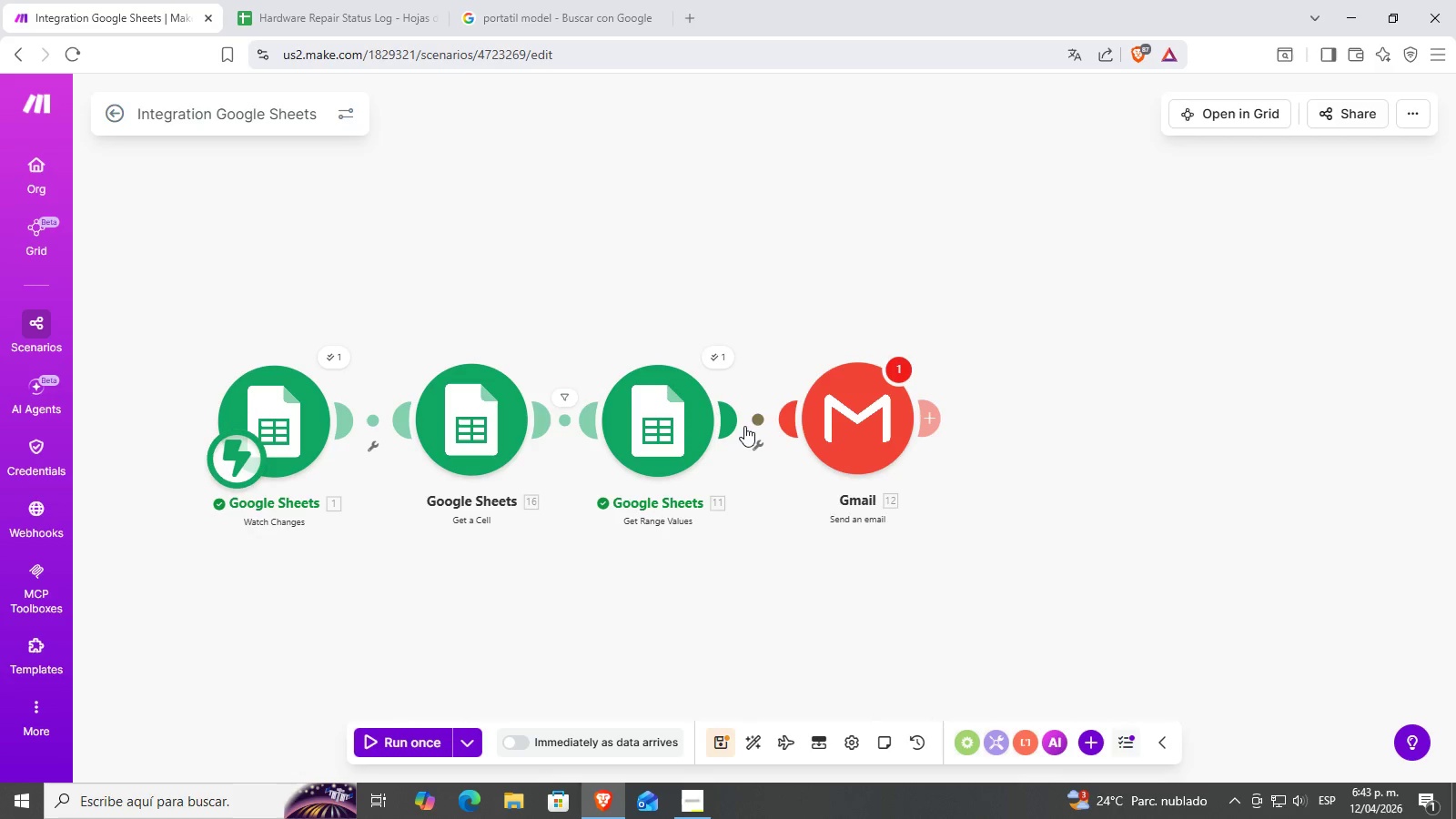 
right_click([747, 420])
 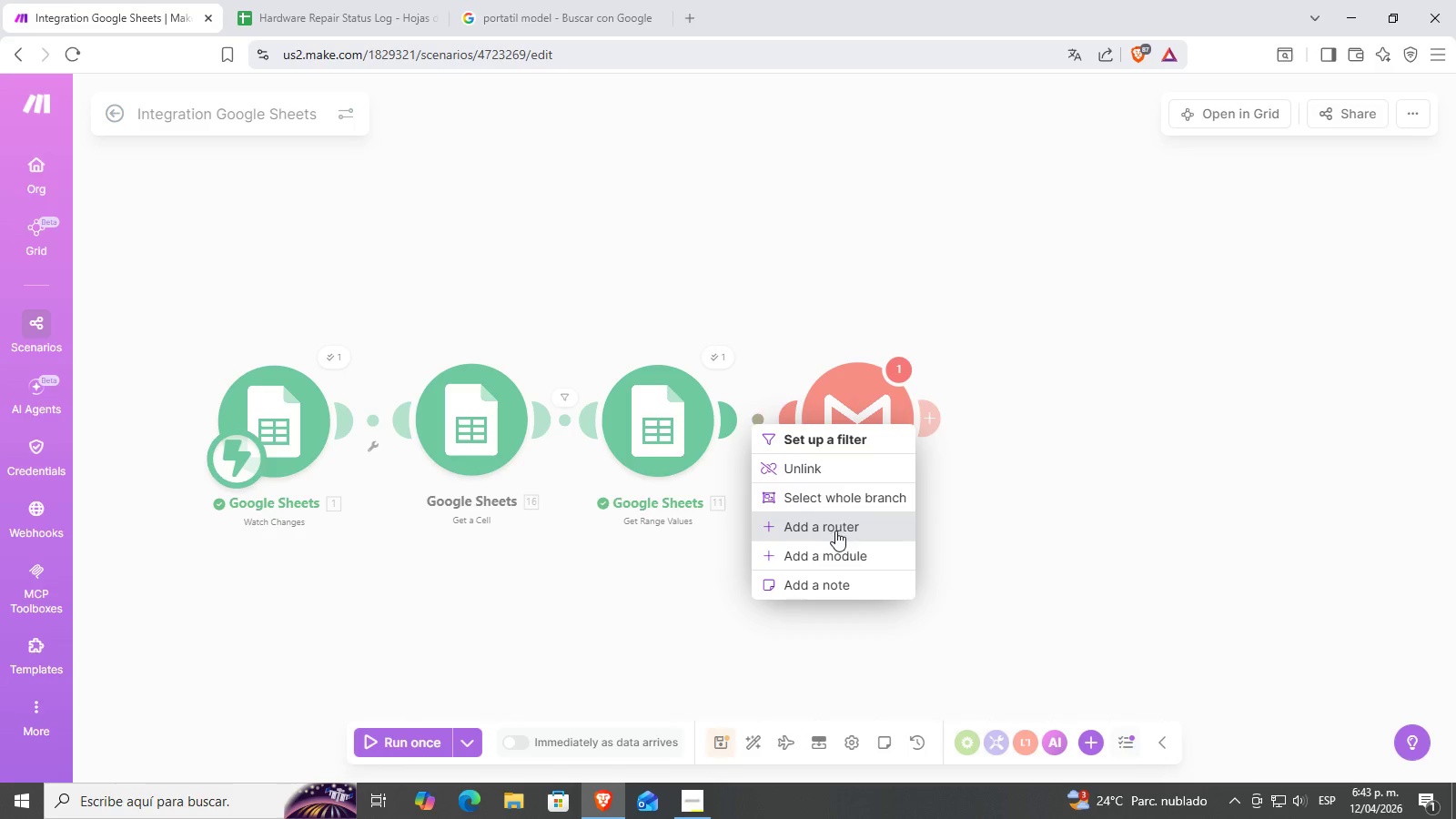 
left_click([843, 550])
 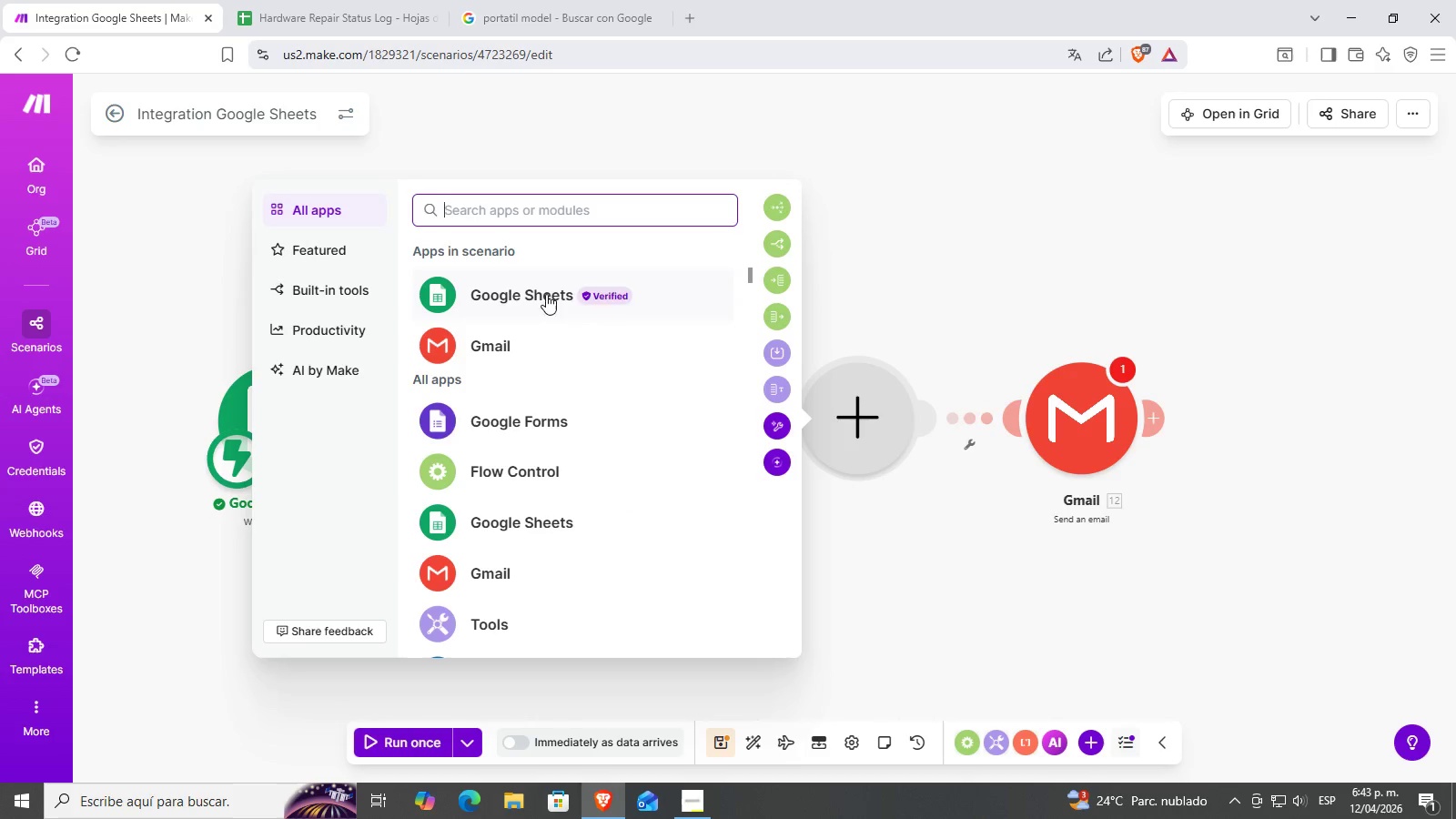 
left_click([570, 213])
 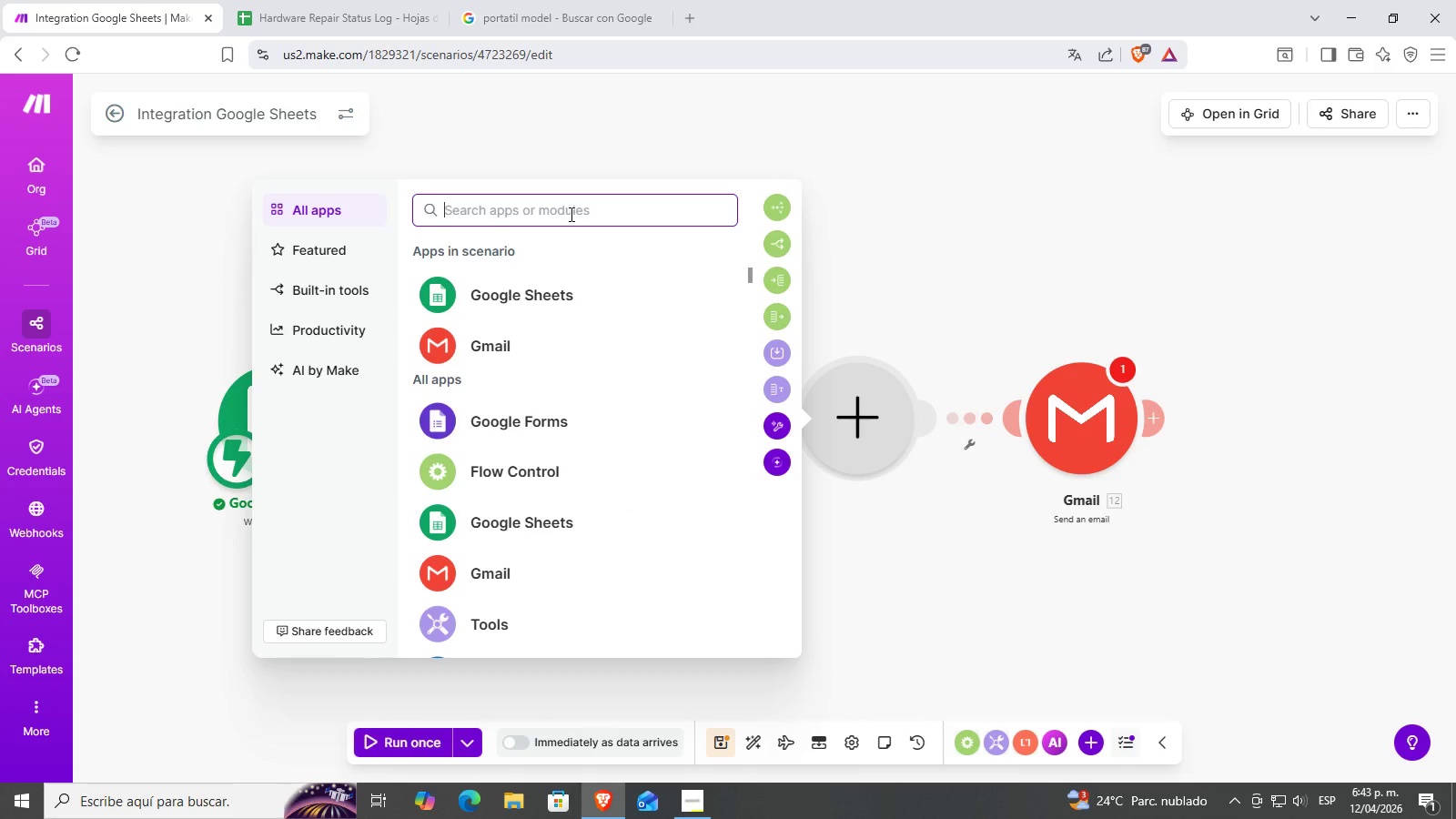 
type(emai)
 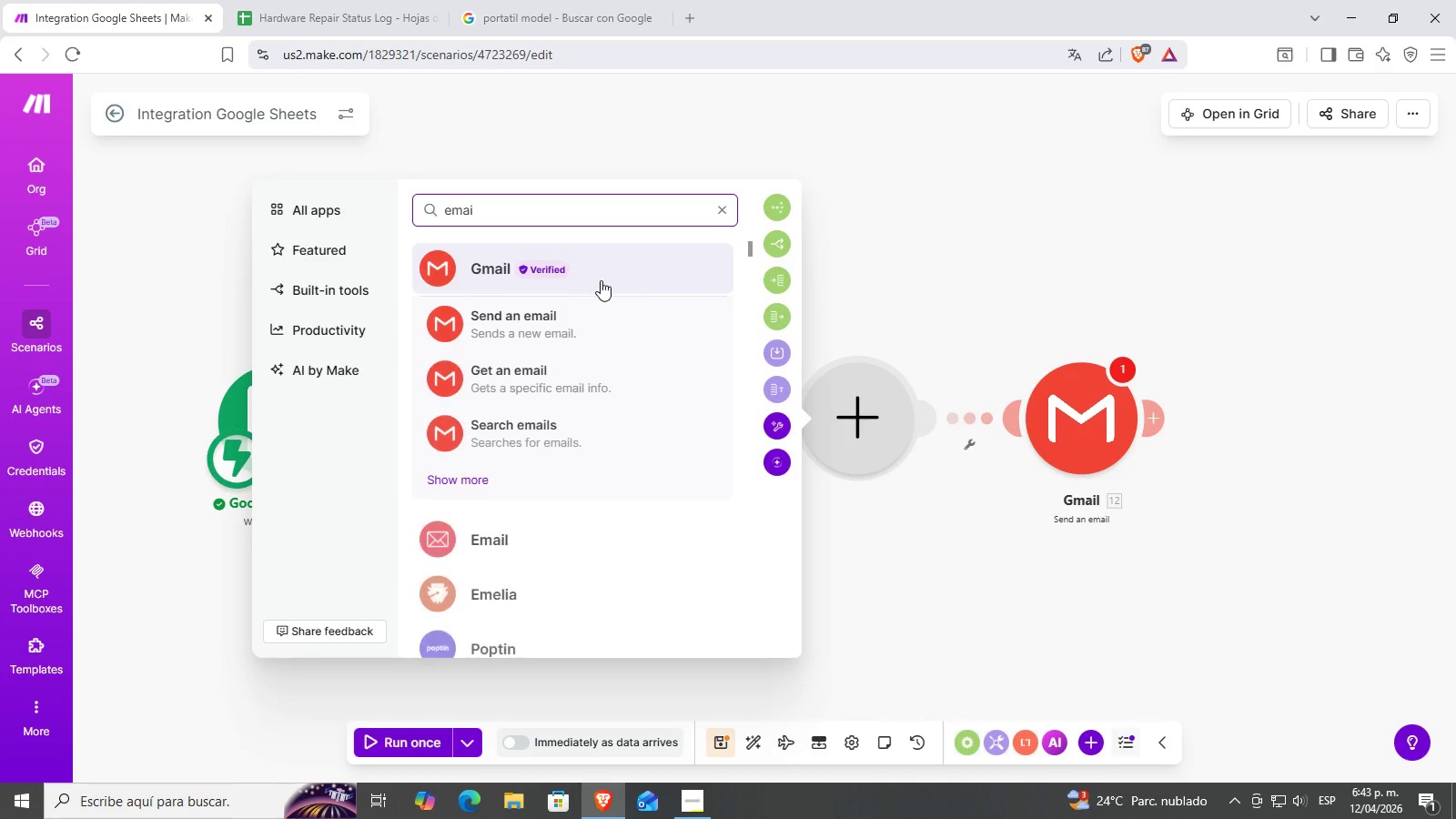 
key(L)
 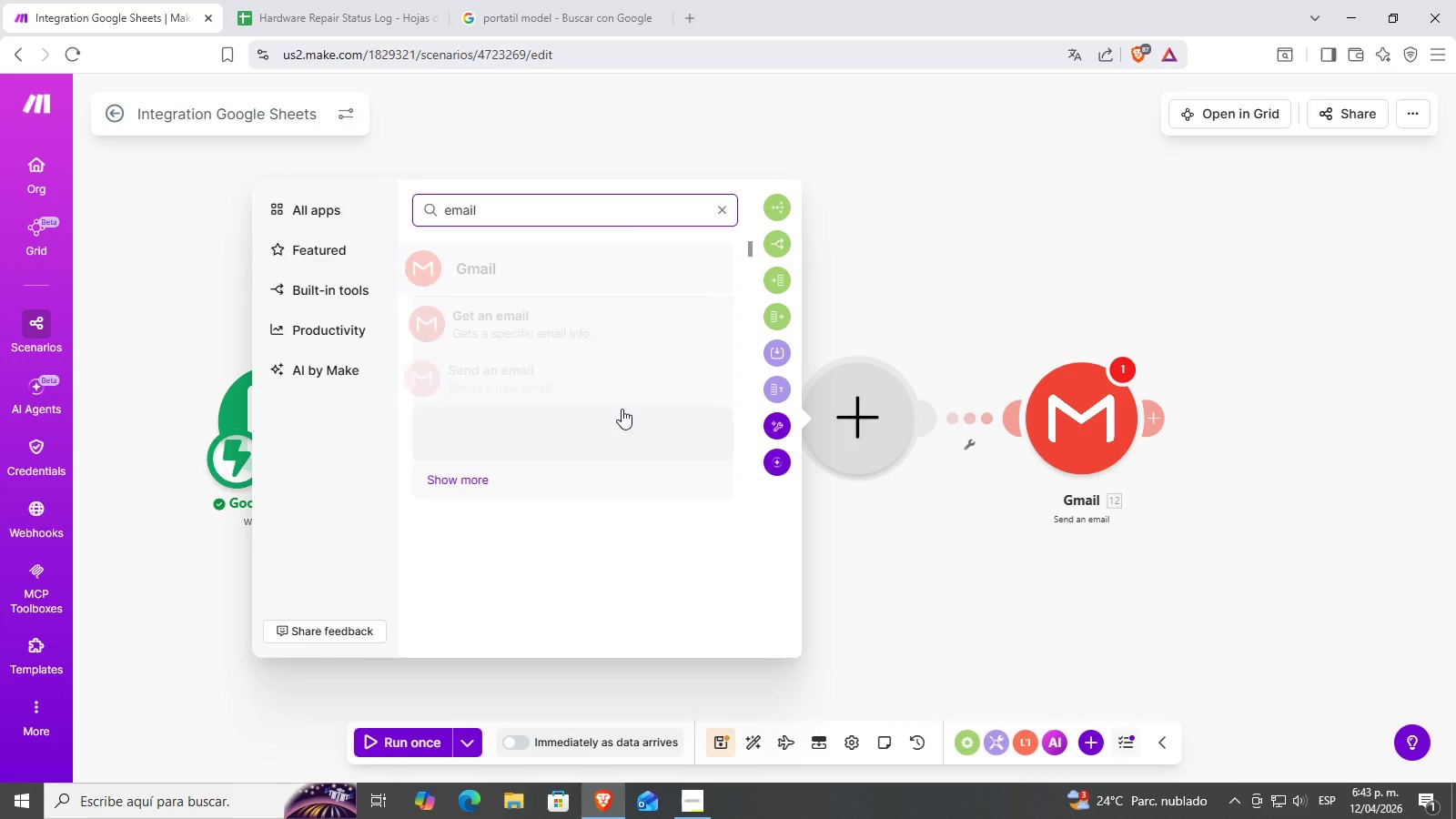 
scroll: coordinate [642, 352], scroll_direction: down, amount: 30.0
 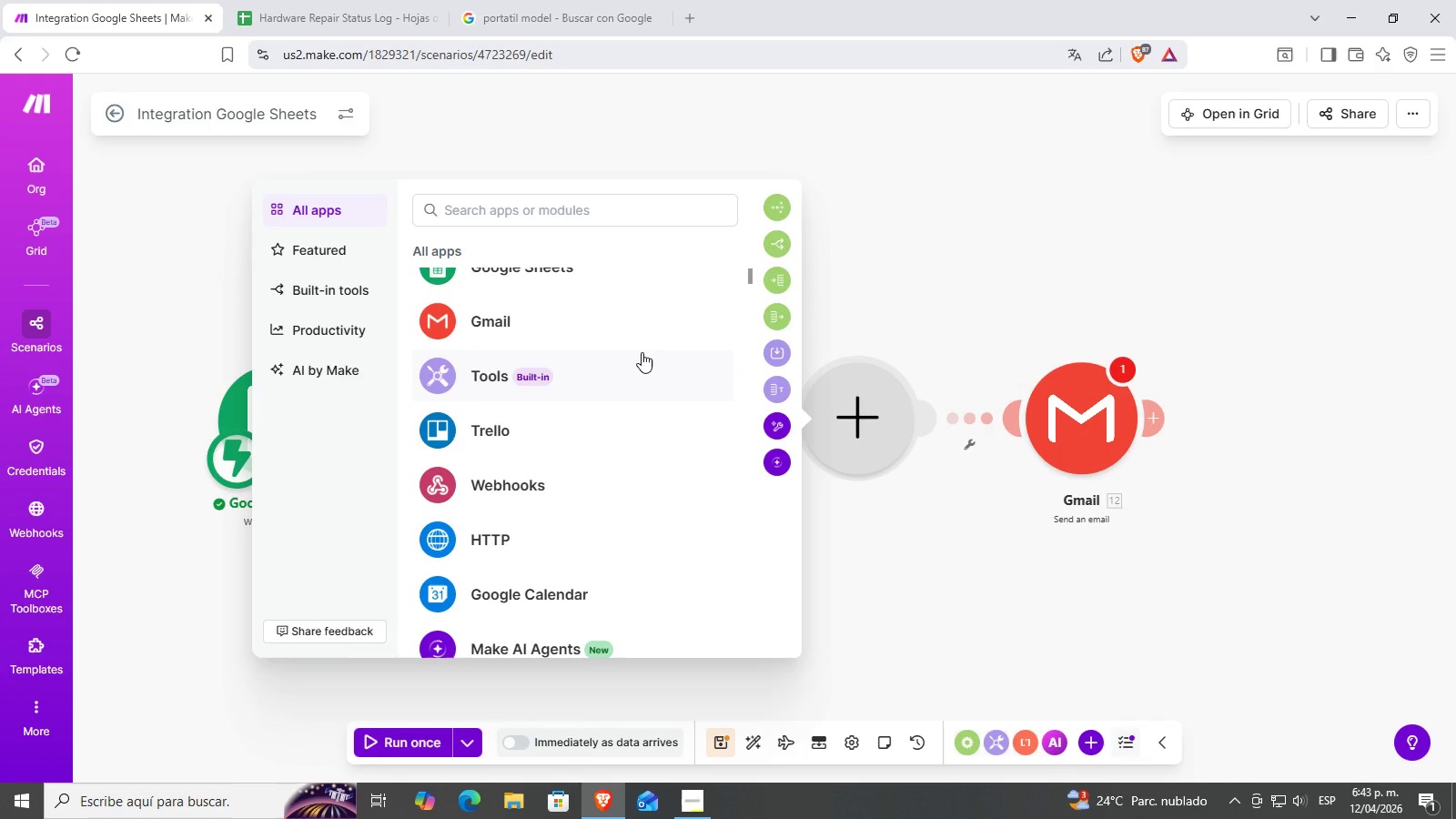 
scroll: coordinate [645, 362], scroll_direction: down, amount: 15.0
 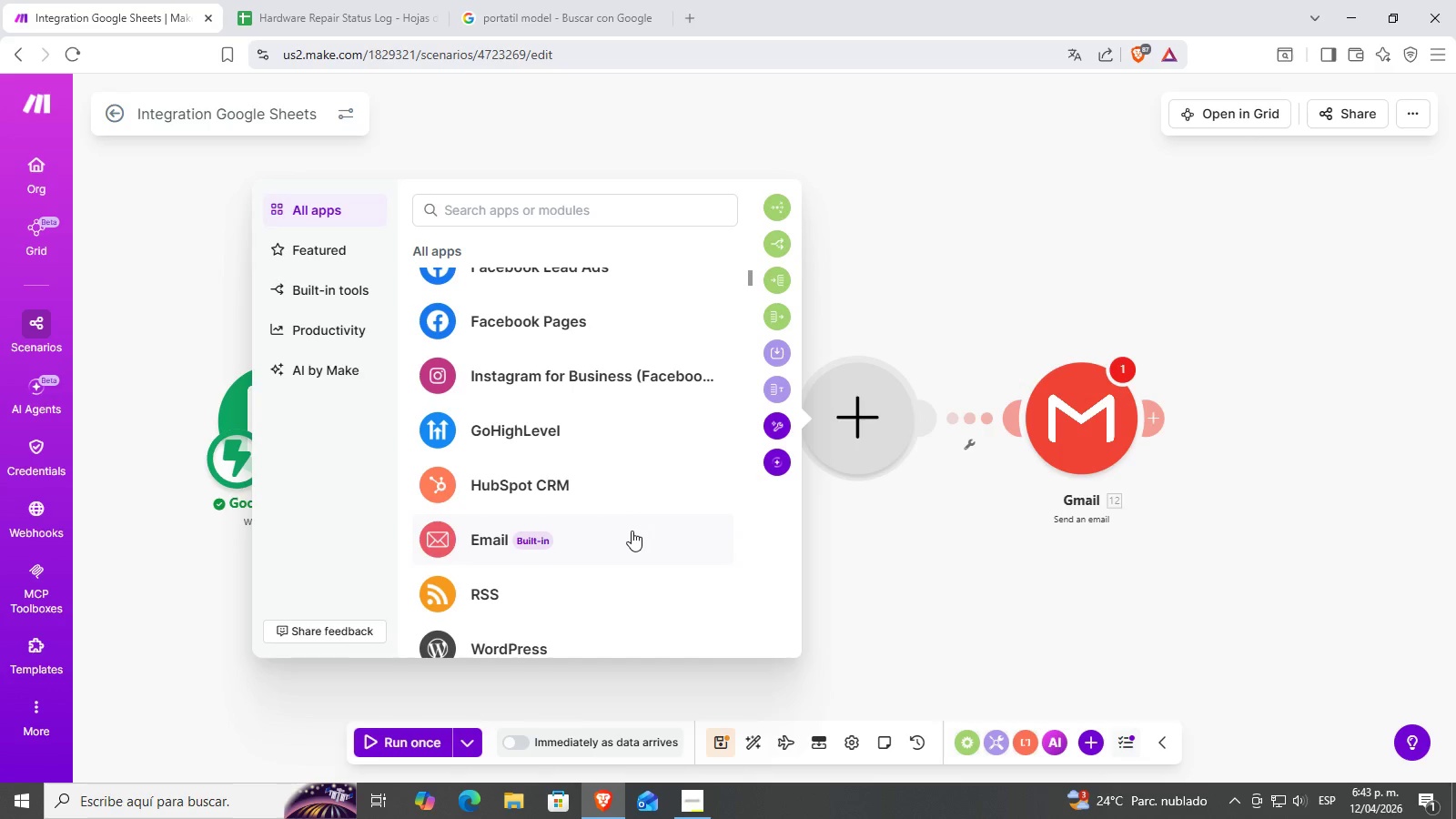 
left_click([632, 531])
 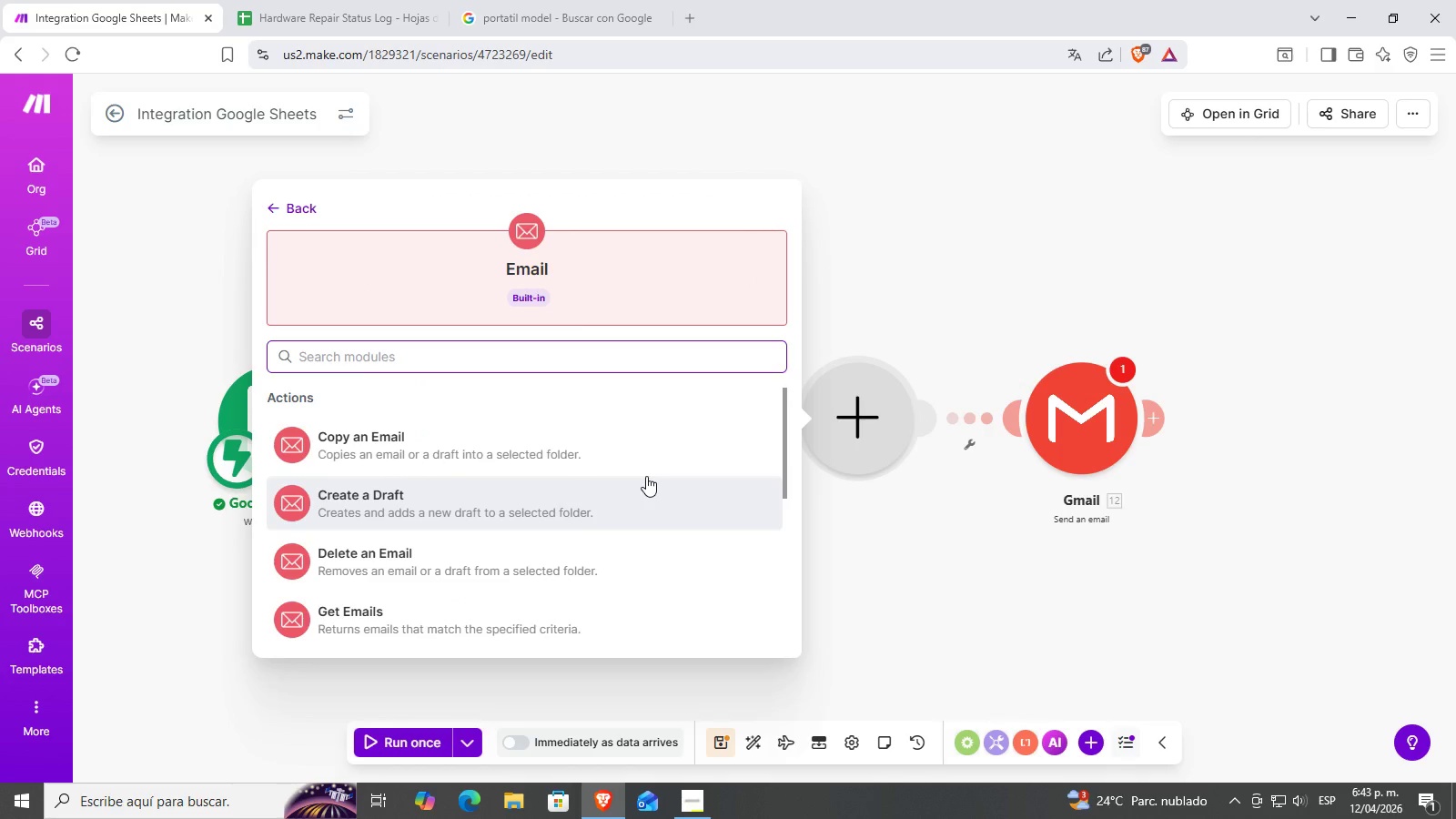 
scroll: coordinate [634, 497], scroll_direction: down, amount: 5.0
 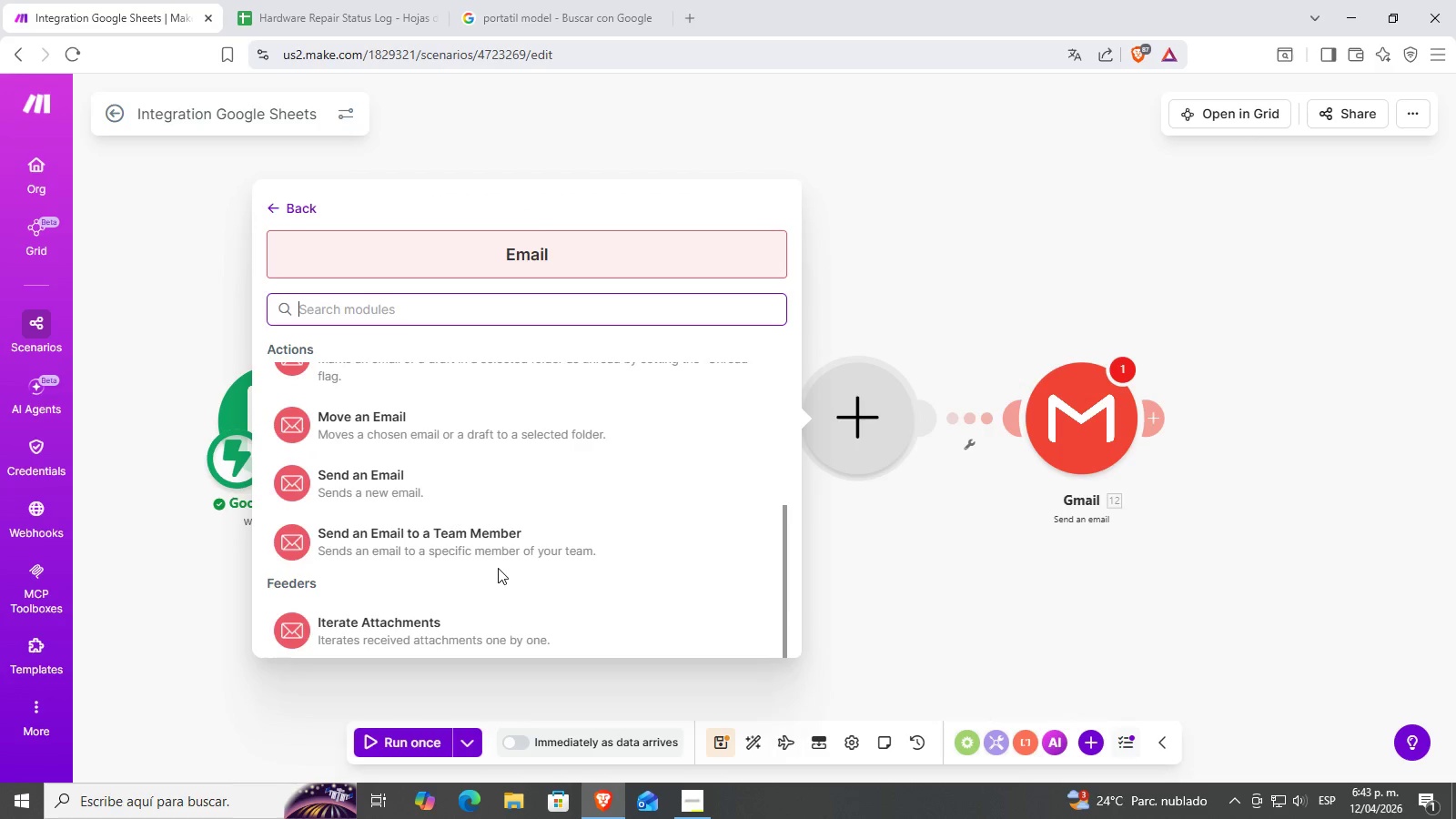 
scroll: coordinate [554, 345], scroll_direction: up, amount: 28.0
 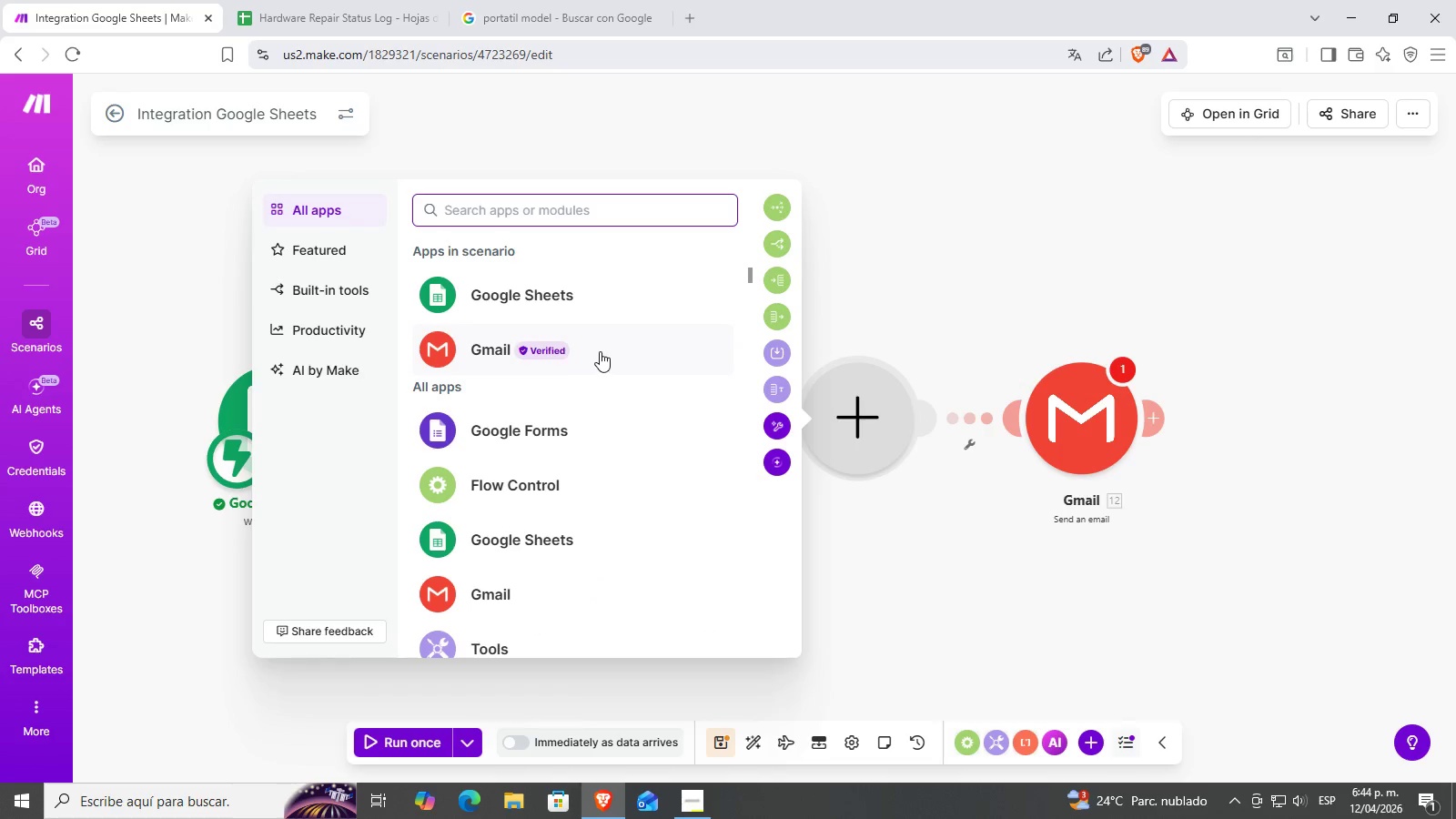 
type(te)
 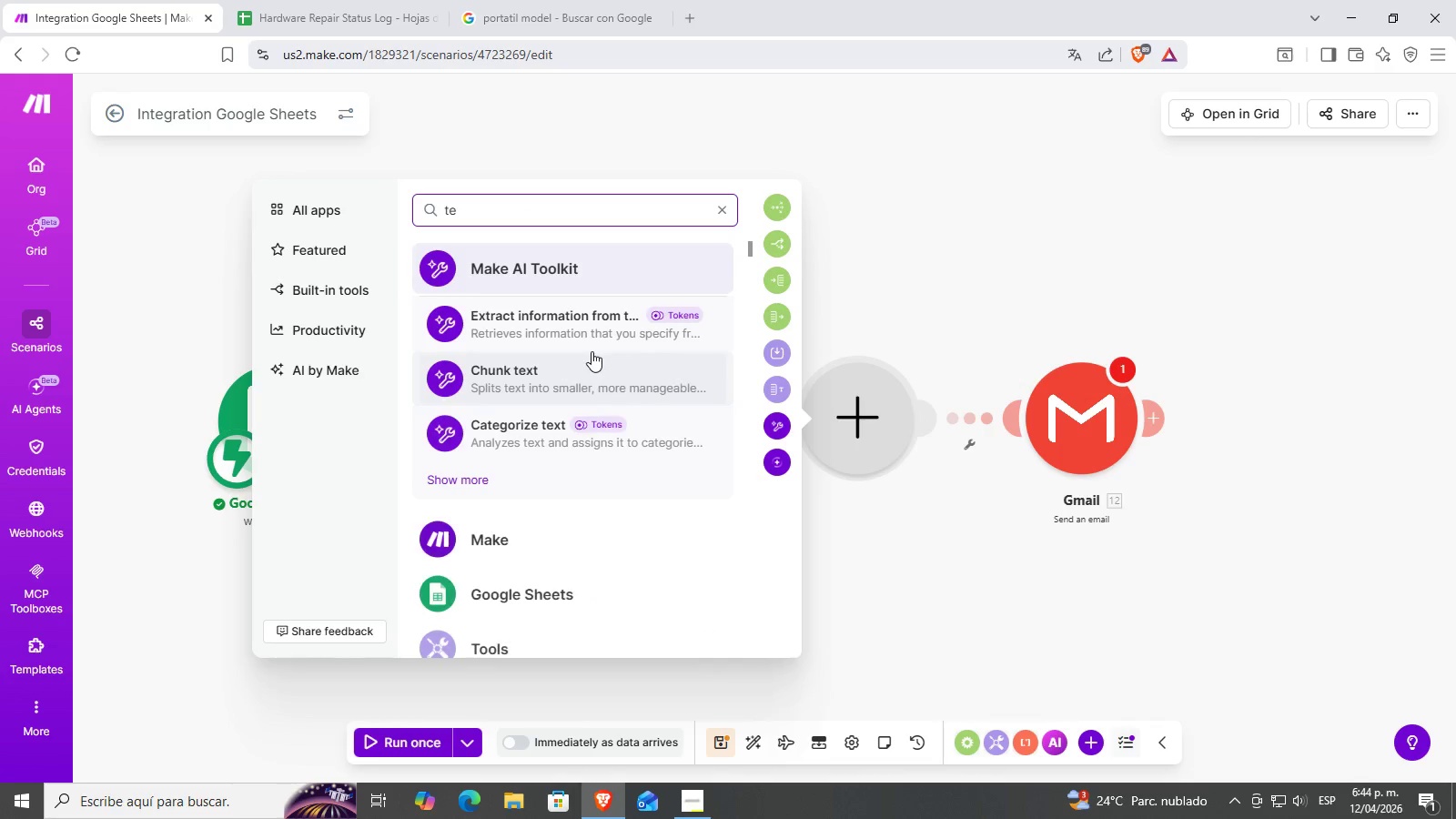 
key(X)
 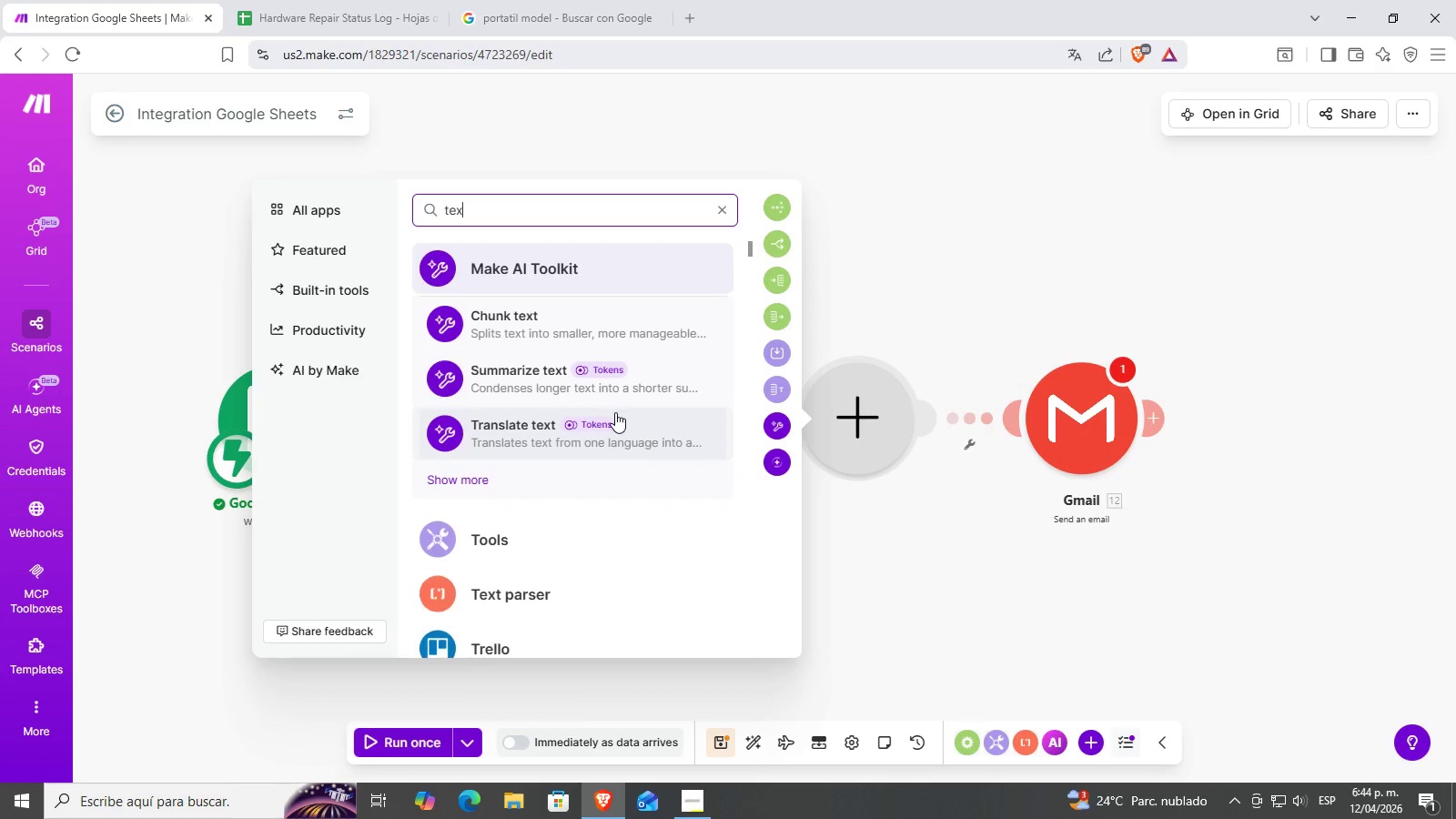 
scroll: coordinate [622, 420], scroll_direction: down, amount: 13.0
 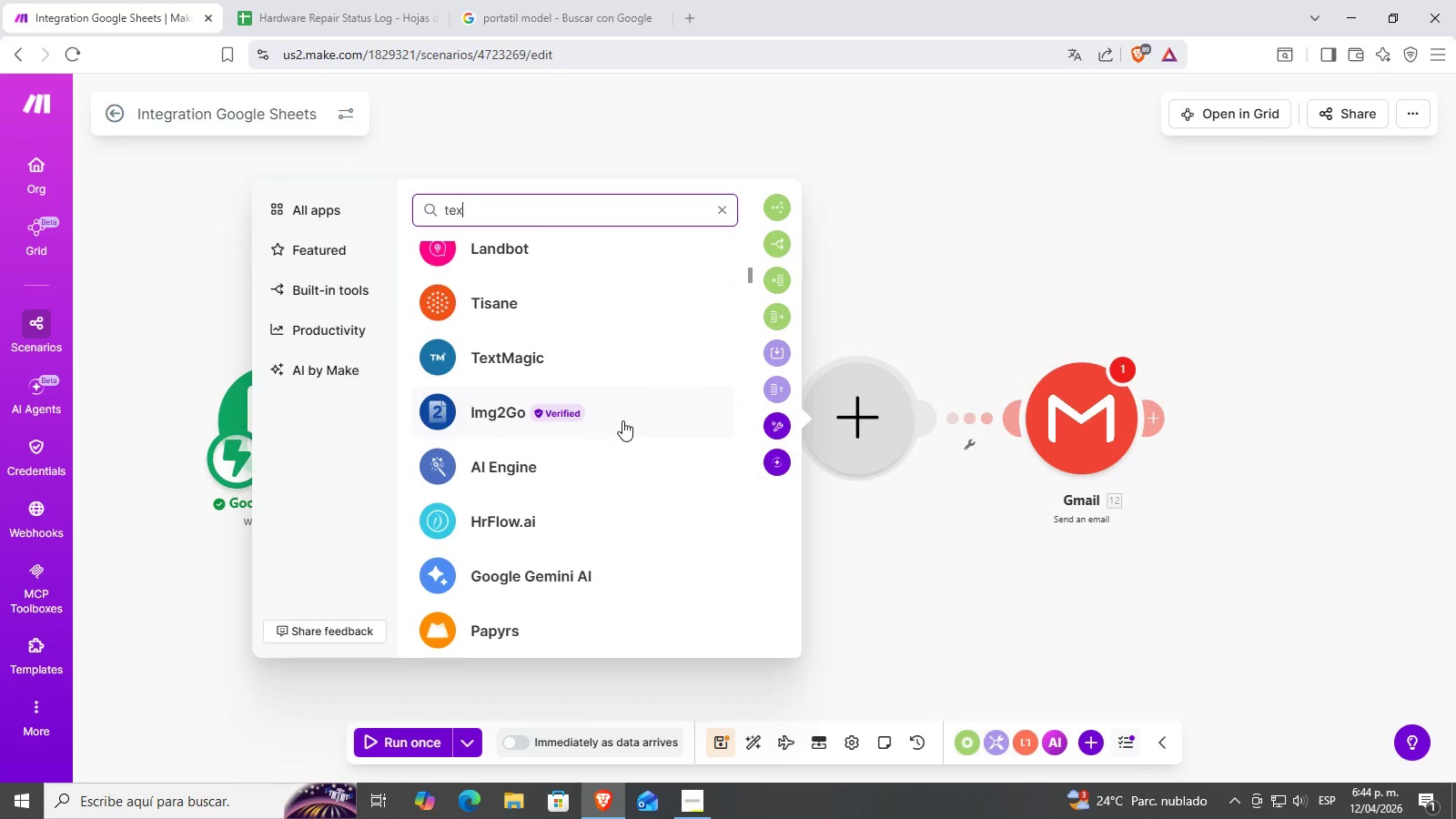 
scroll: coordinate [624, 420], scroll_direction: up, amount: 4.0
 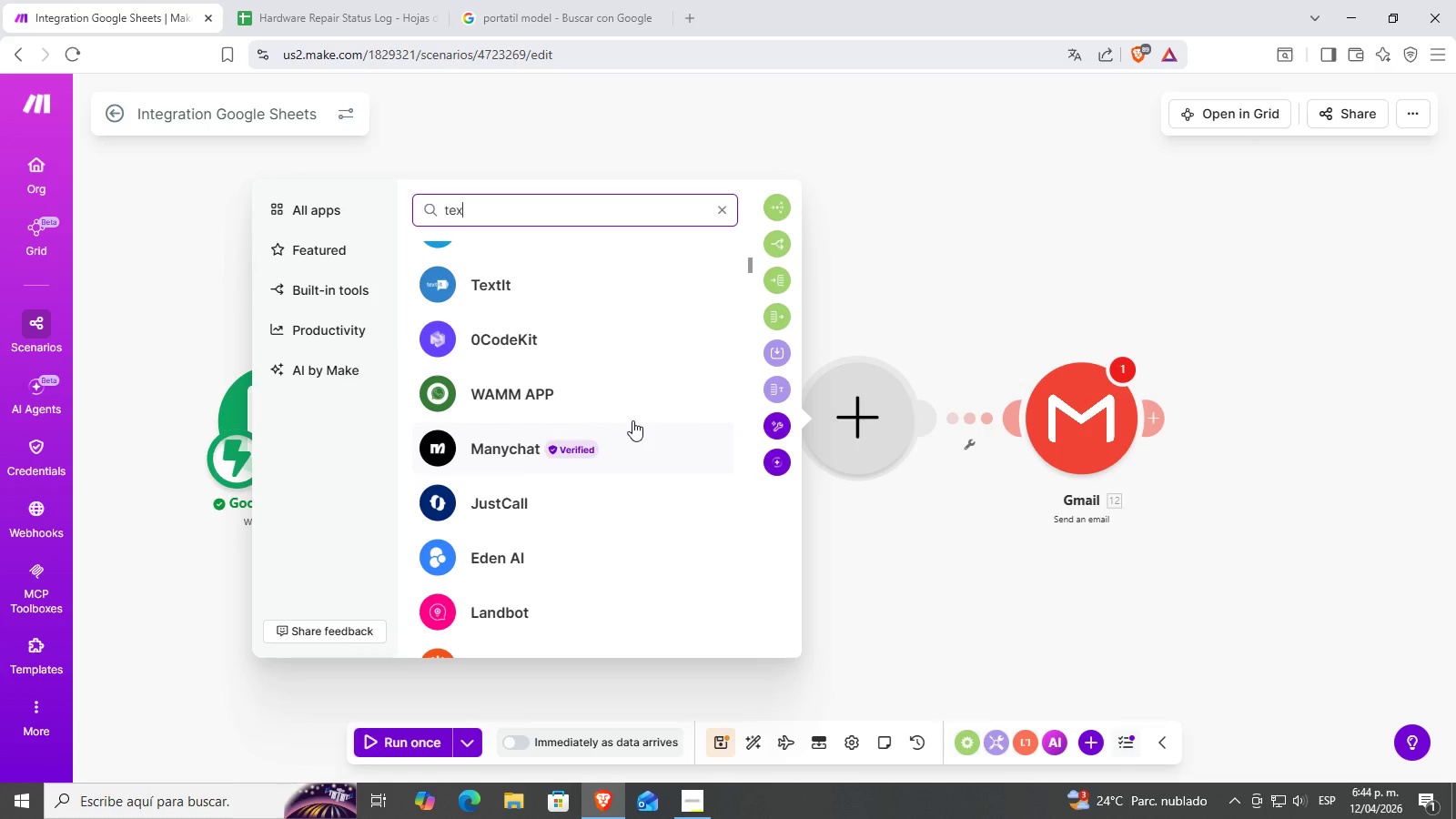 
scroll: coordinate [627, 422], scroll_direction: down, amount: 3.0
 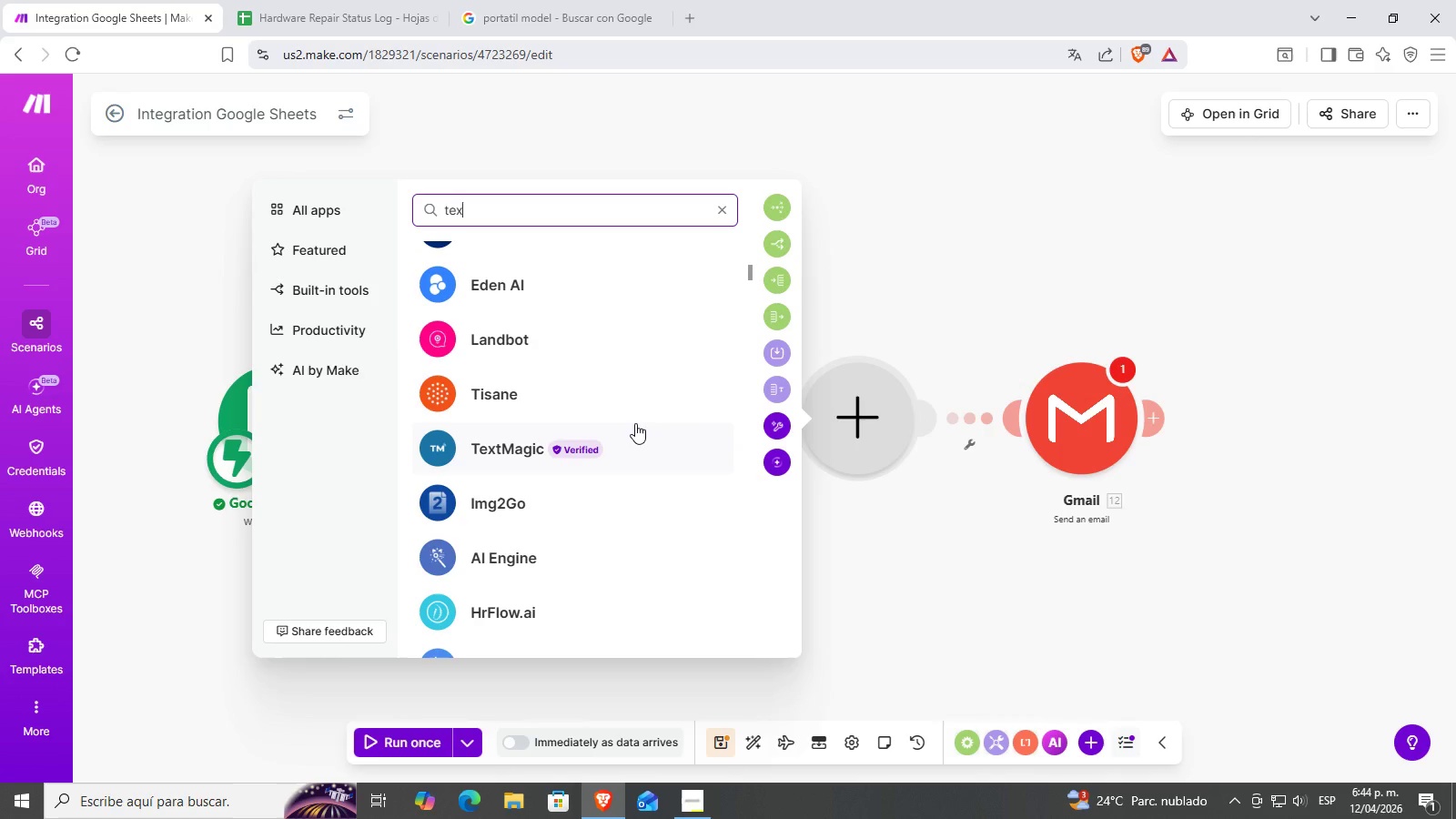 
scroll: coordinate [679, 430], scroll_direction: up, amount: 9.0
 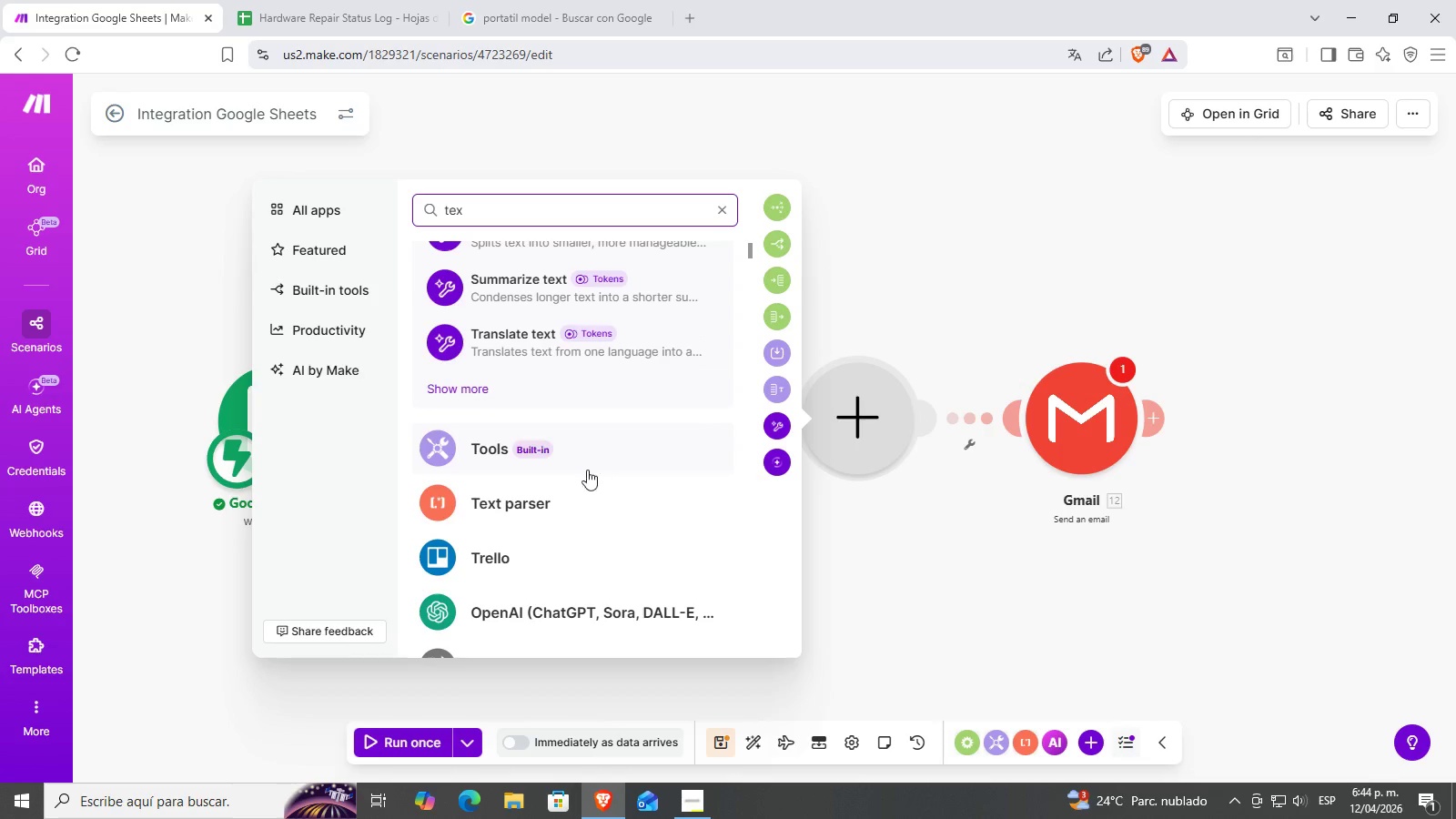 
left_click([581, 516])
 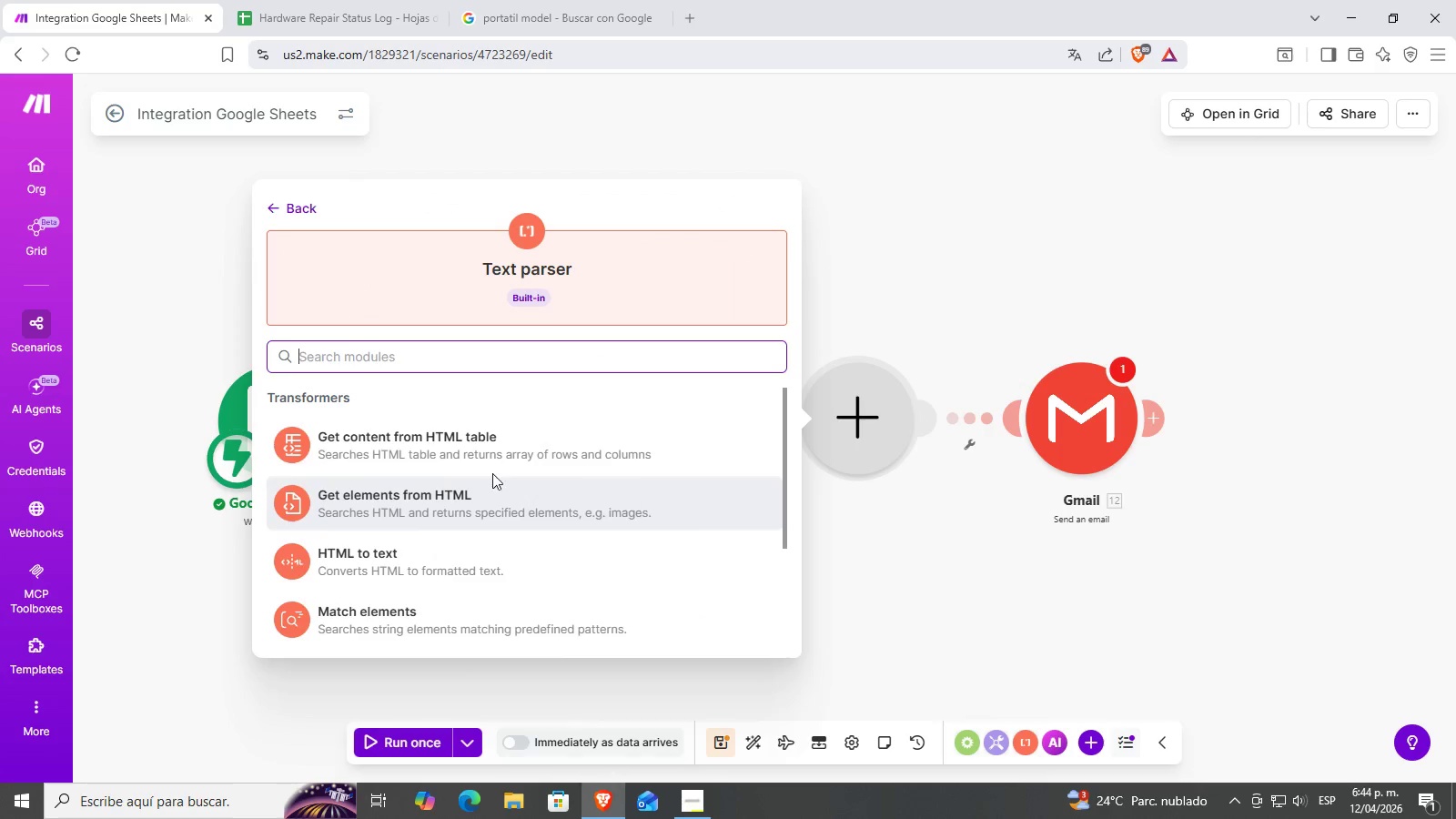 
scroll: coordinate [485, 522], scroll_direction: down, amount: 3.0
 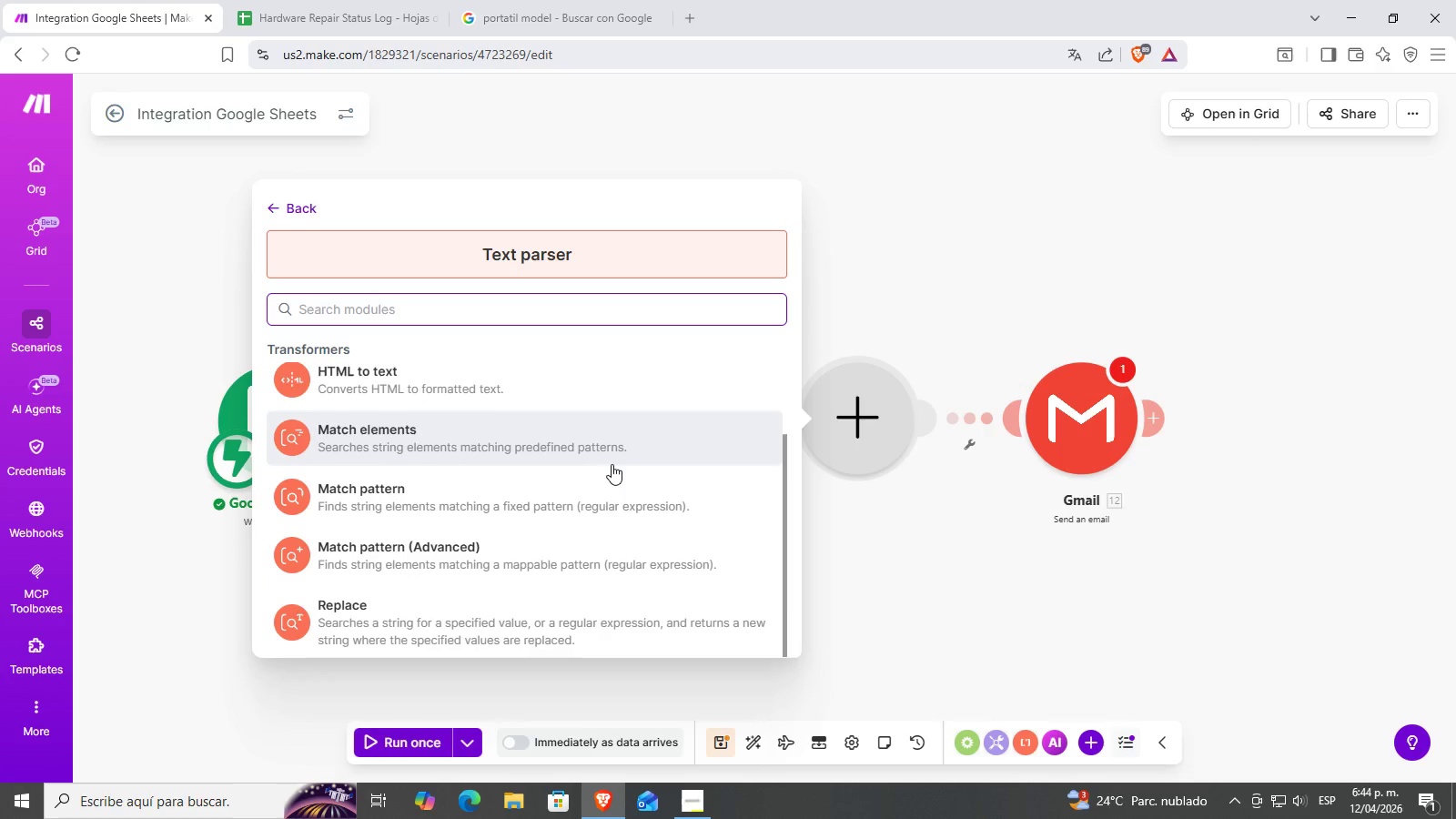 
wait(5.67)
 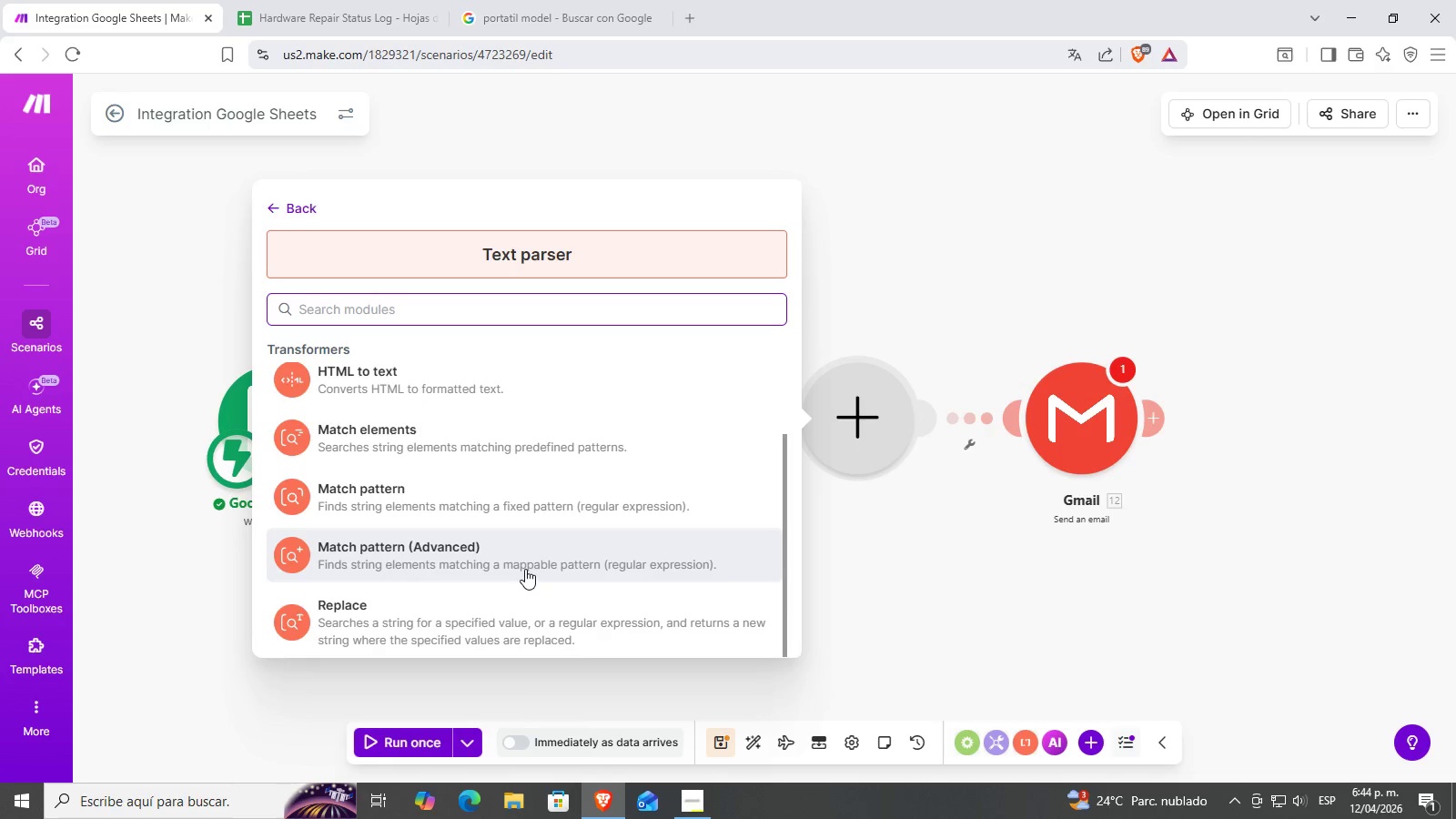 
left_click([955, 244])
 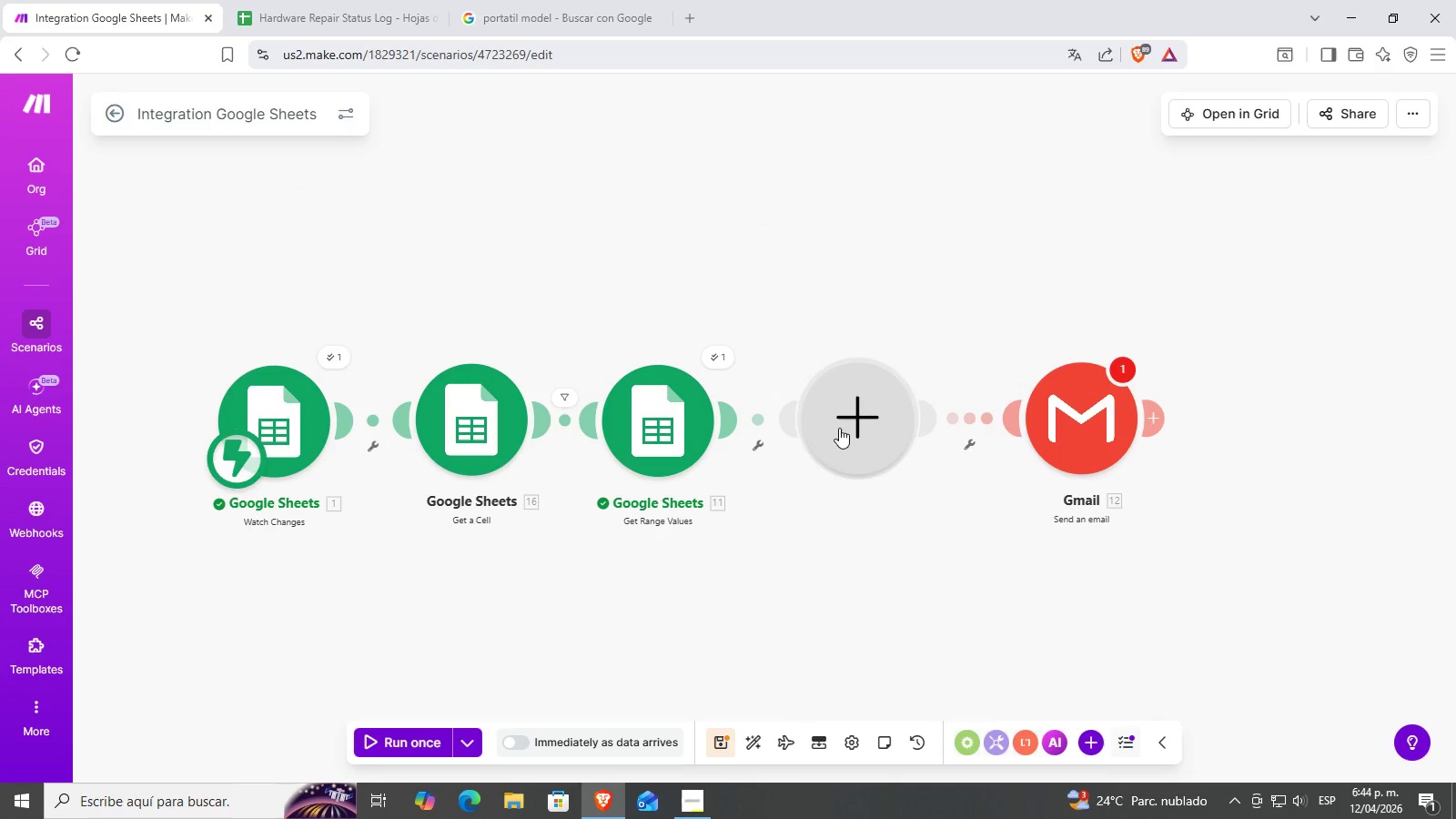 
right_click([839, 428])
 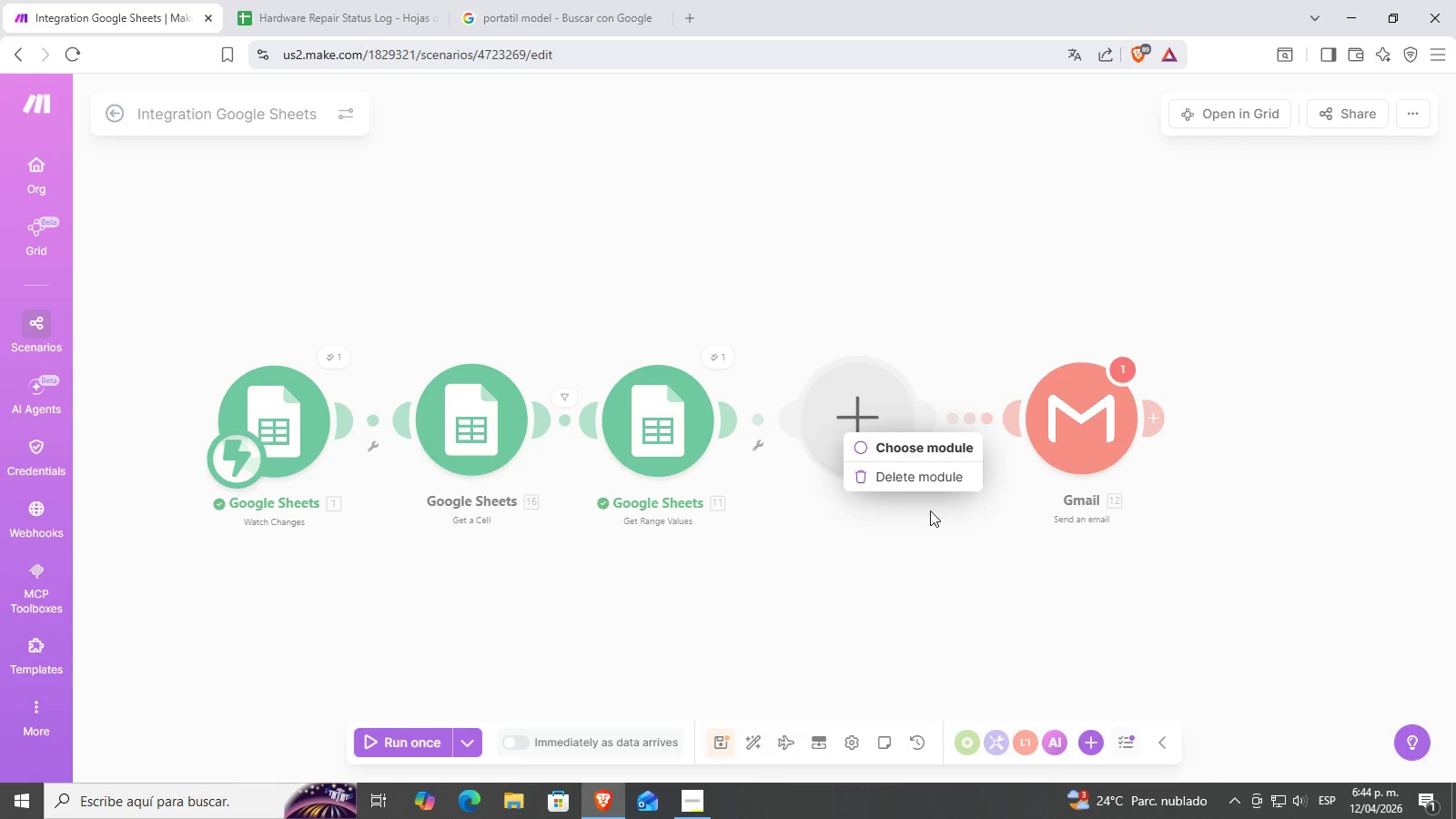 
left_click([930, 474])
 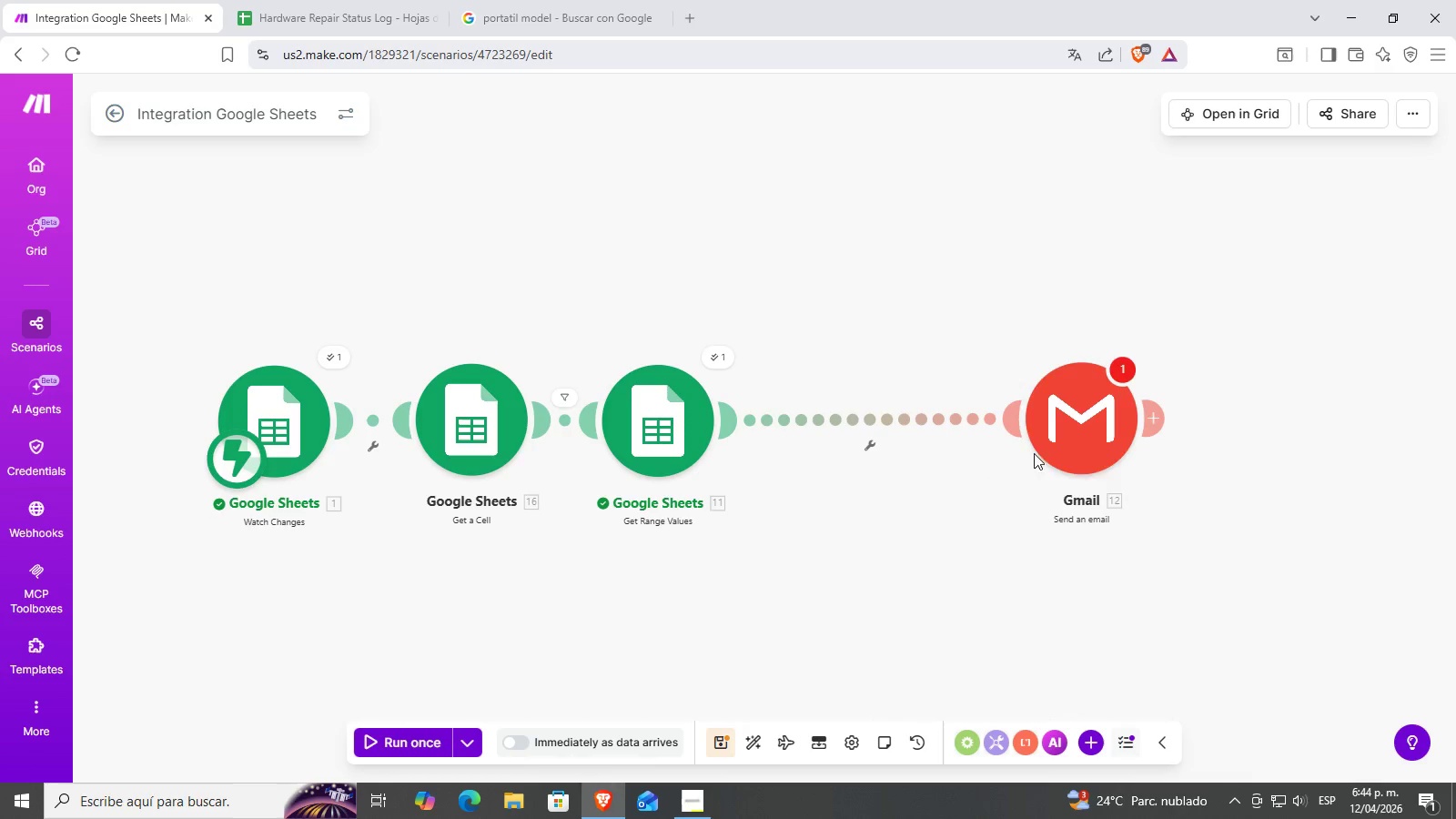 
left_click_drag(start_coordinate=[1088, 434], to_coordinate=[961, 440])
 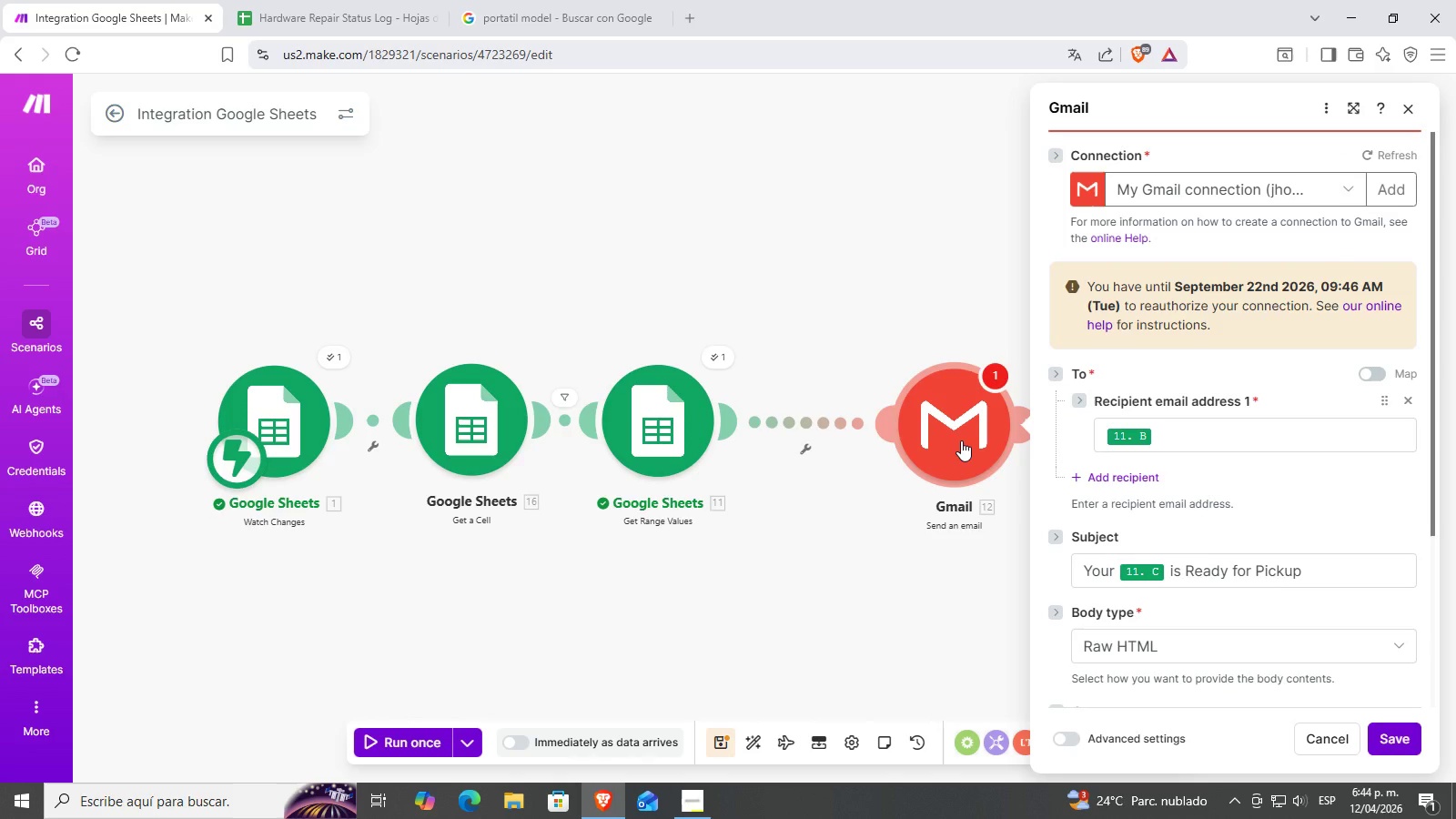 
double_click([961, 440])
 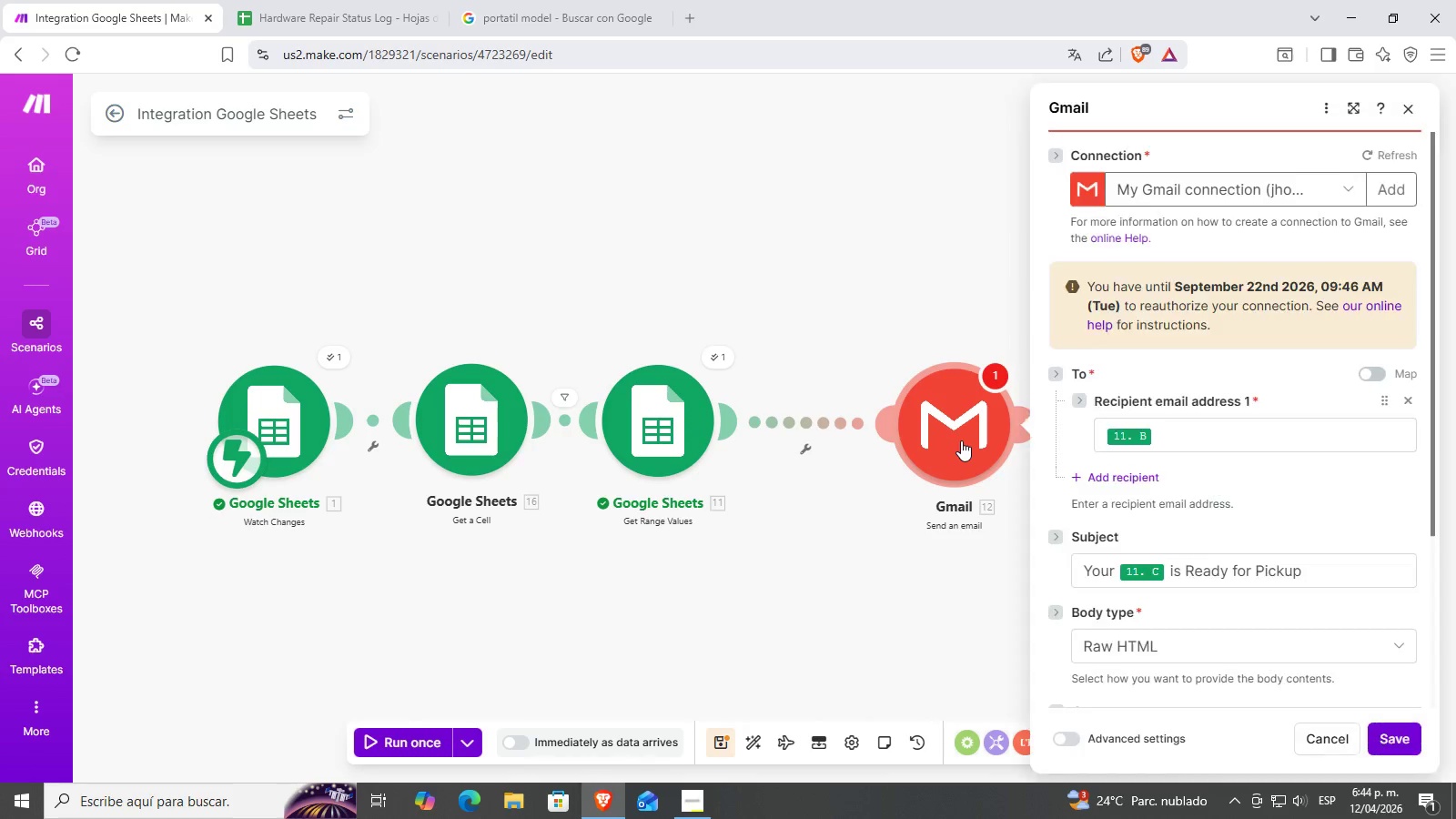 
triple_click([961, 440])
 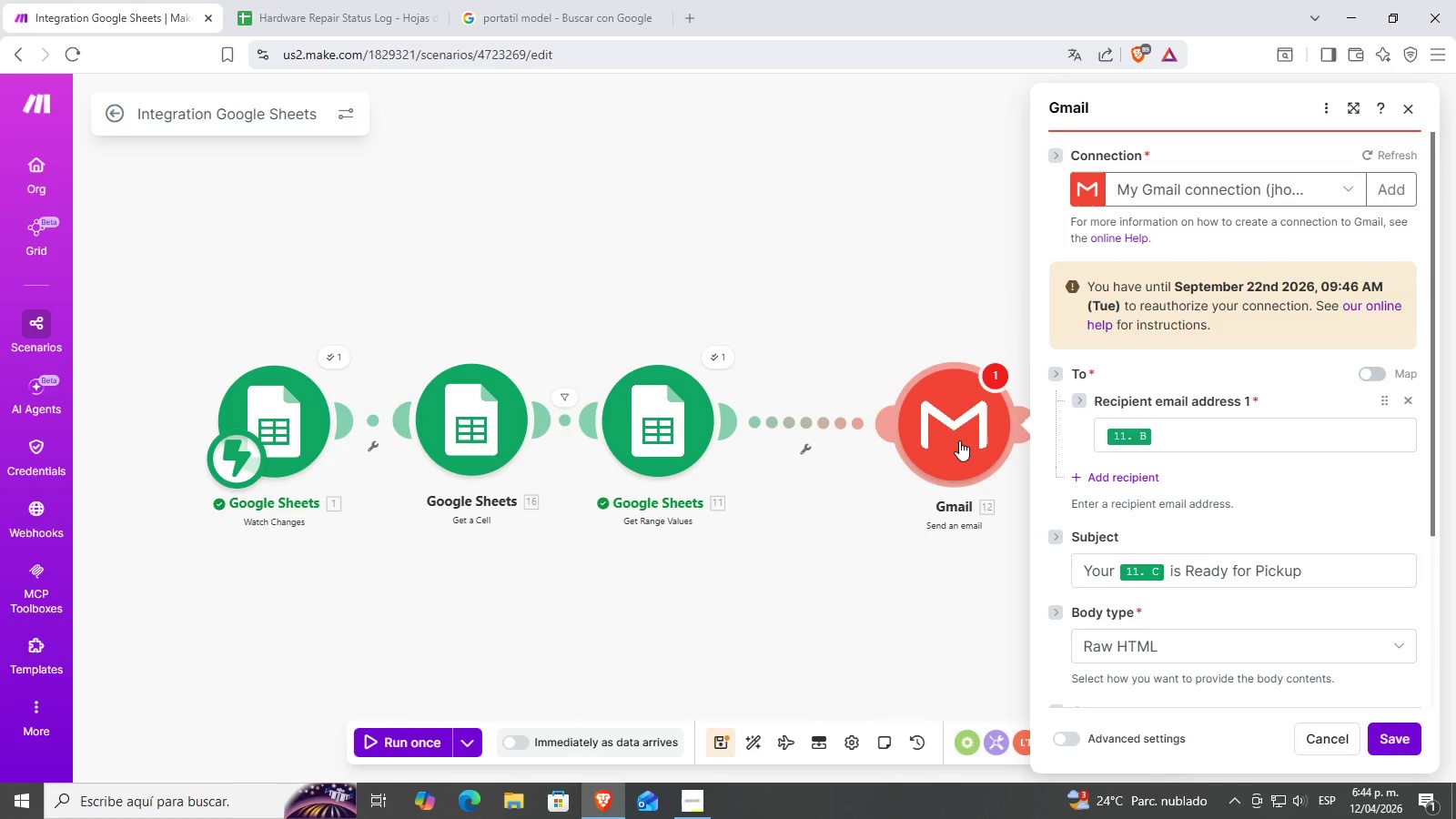 
left_click_drag(start_coordinate=[951, 440], to_coordinate=[902, 427])
 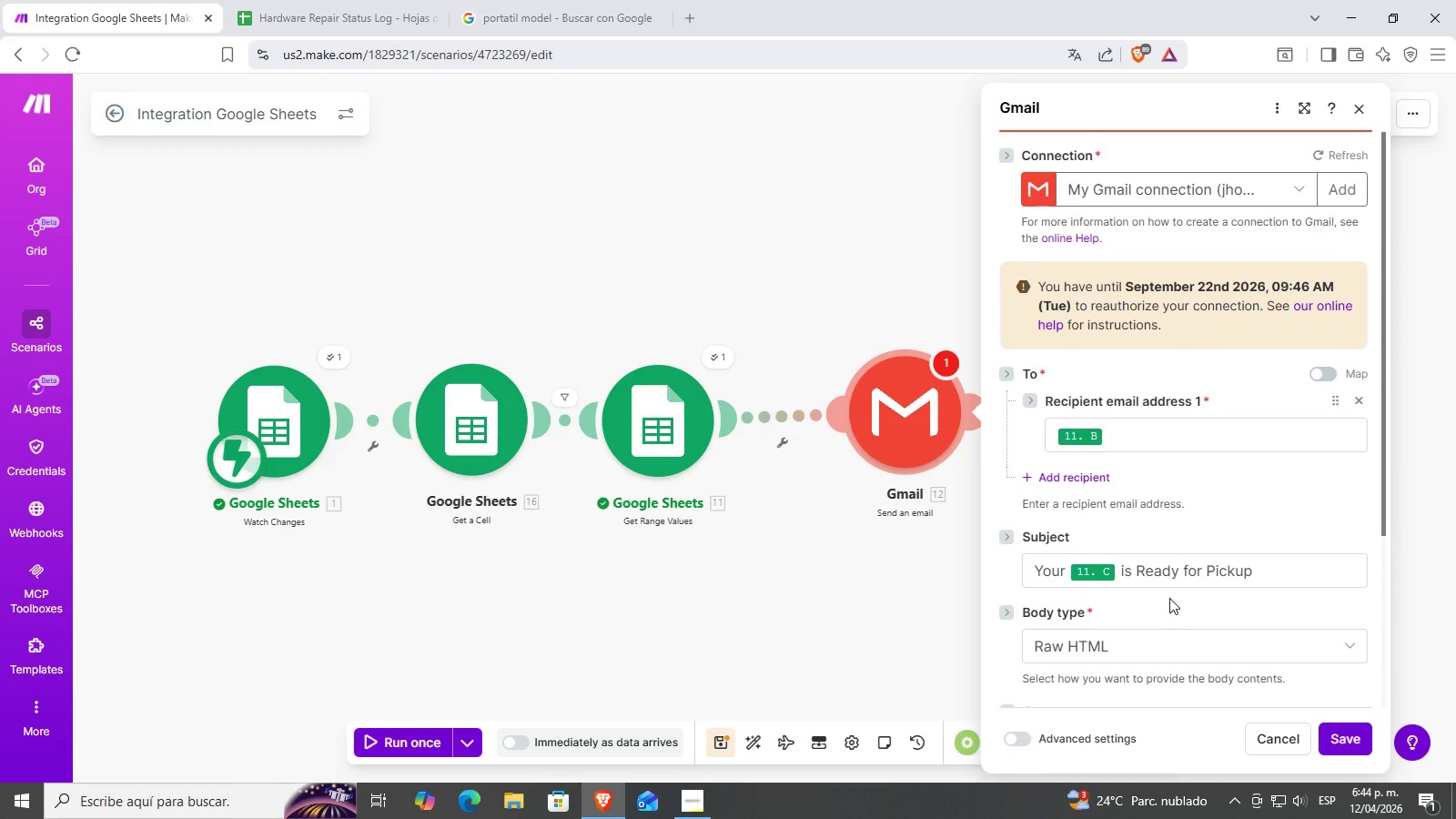 
scroll: coordinate [1177, 588], scroll_direction: down, amount: 3.0
 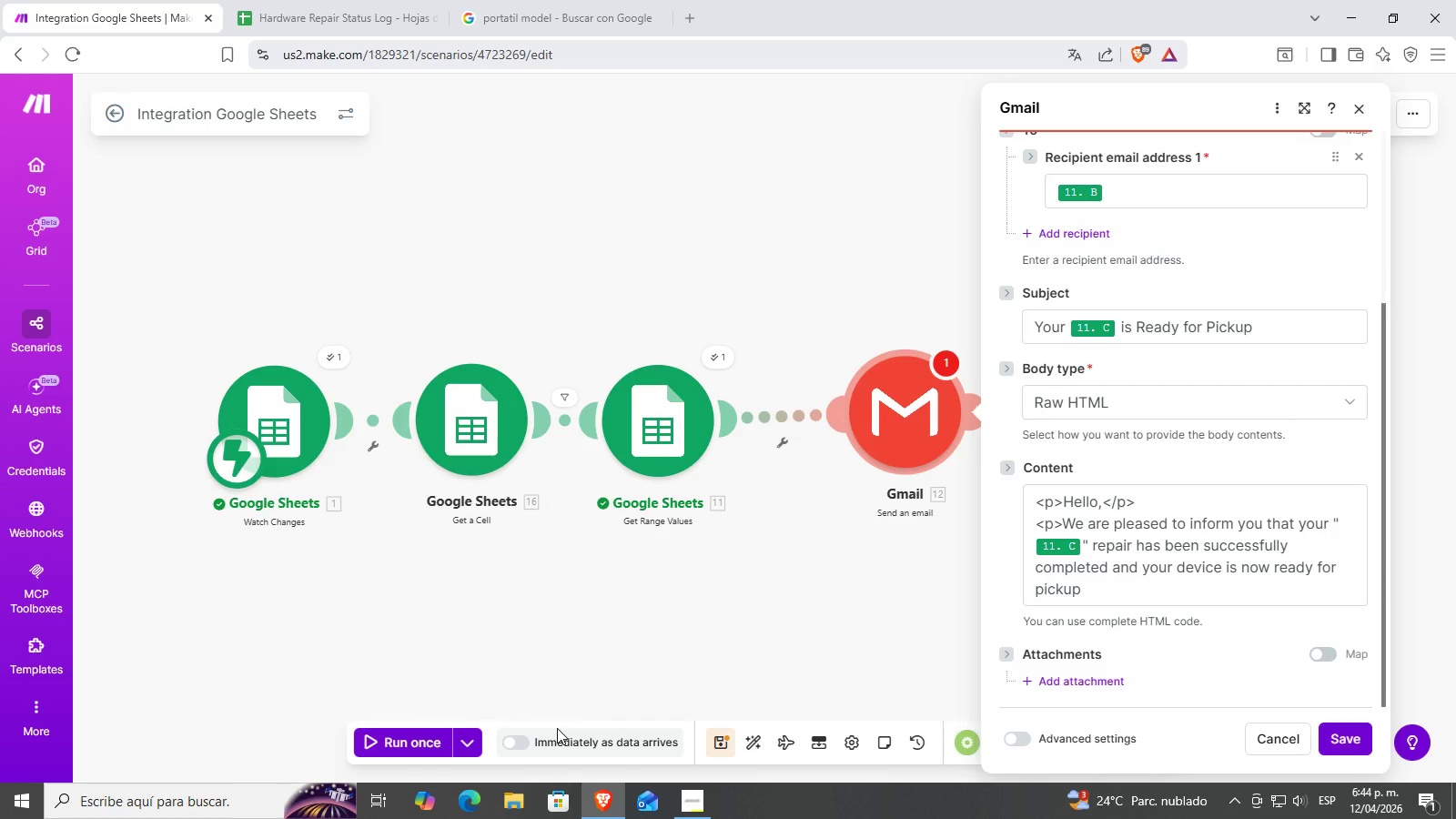 
wait(7.28)
 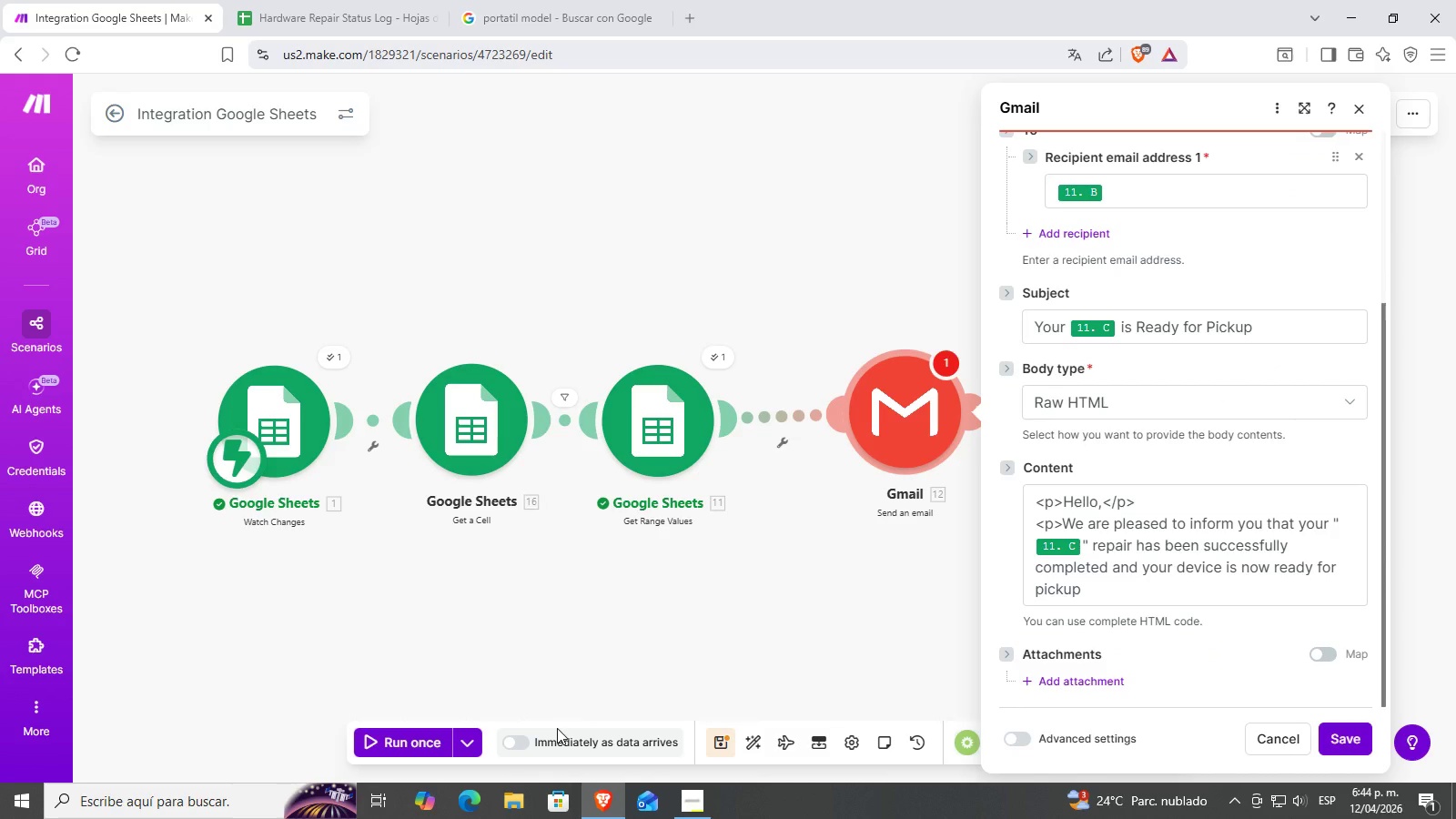 
left_click([1151, 588])
 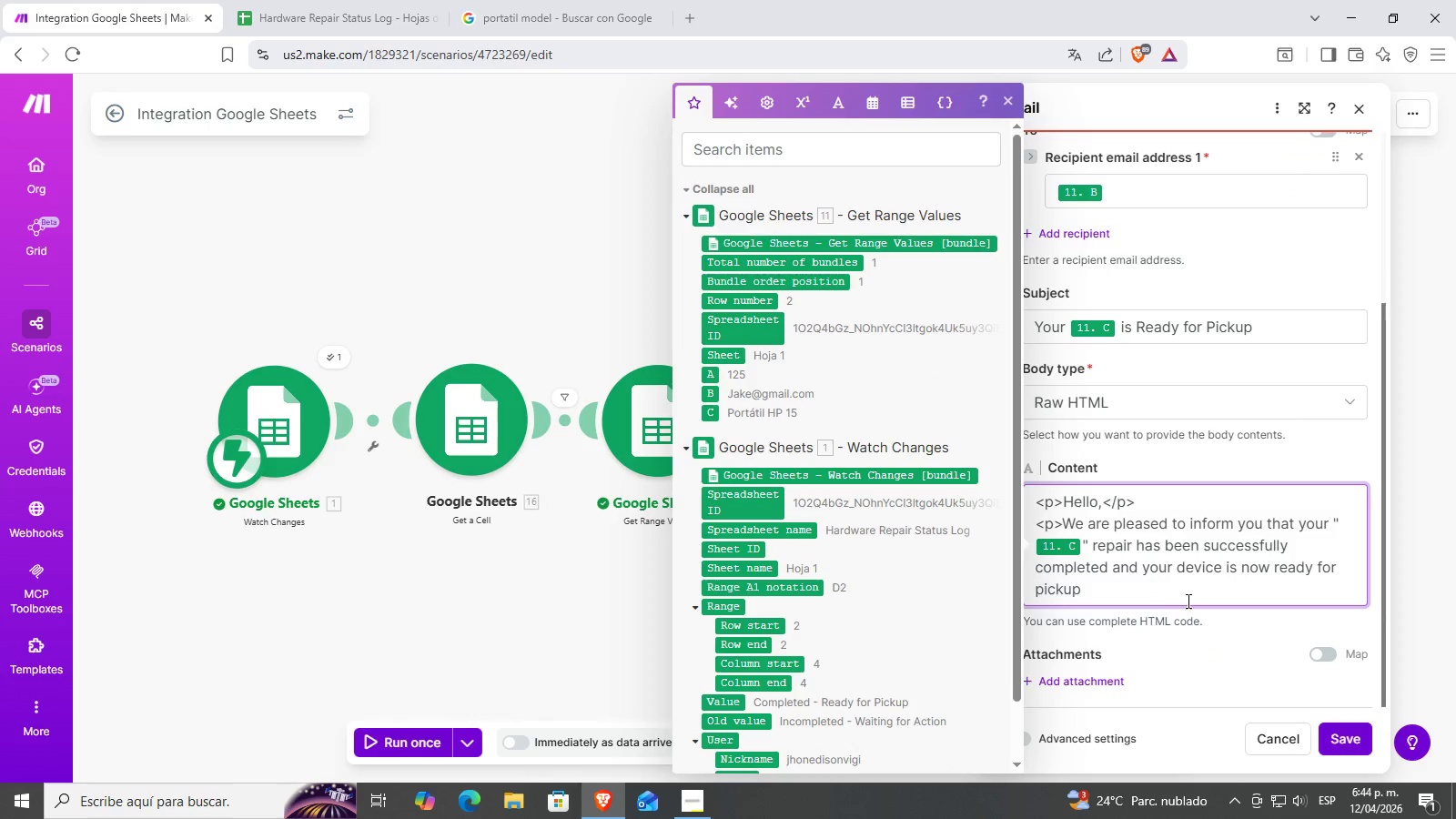 
key(Control+V)
 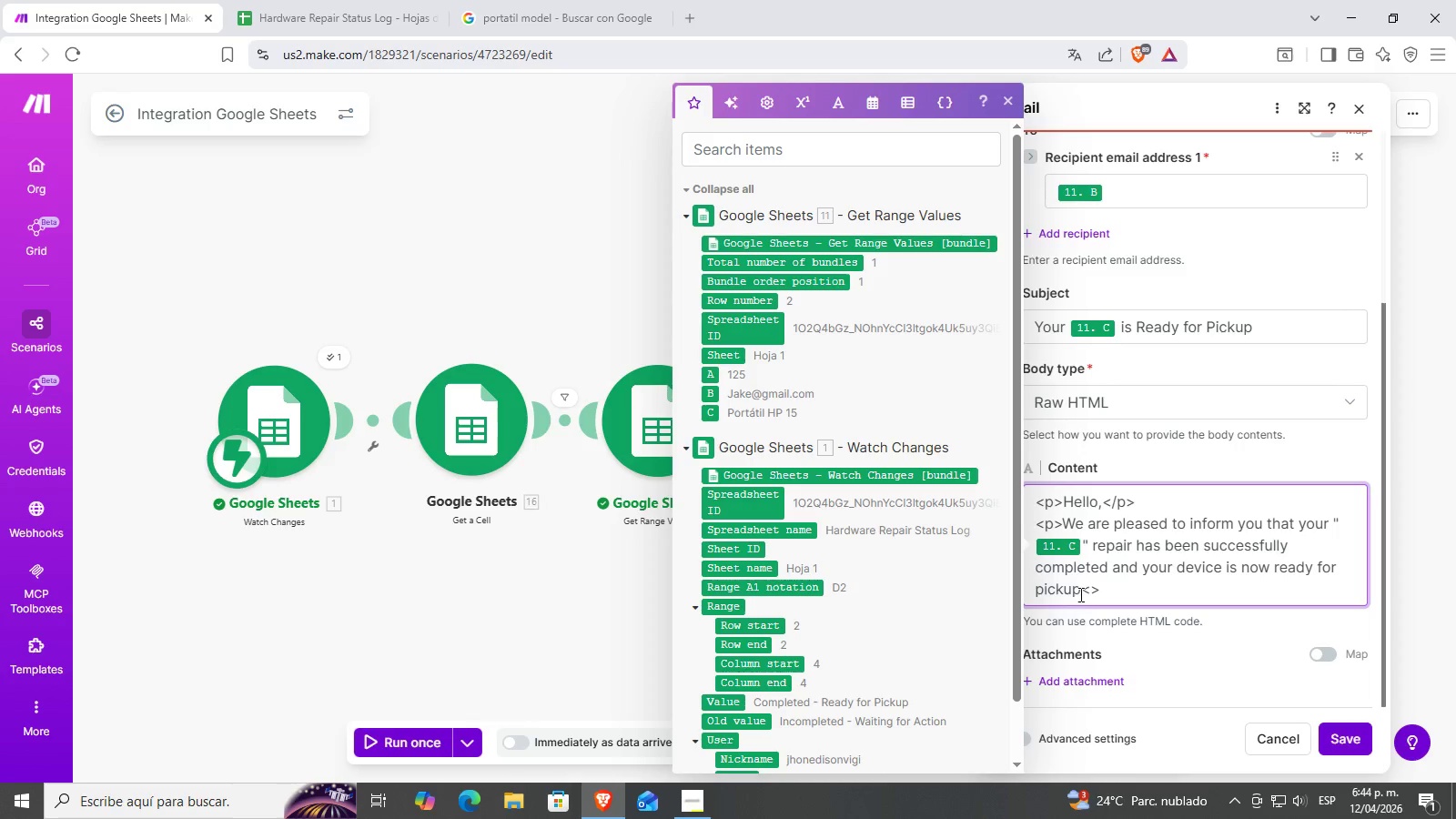 
left_click([1090, 589])
 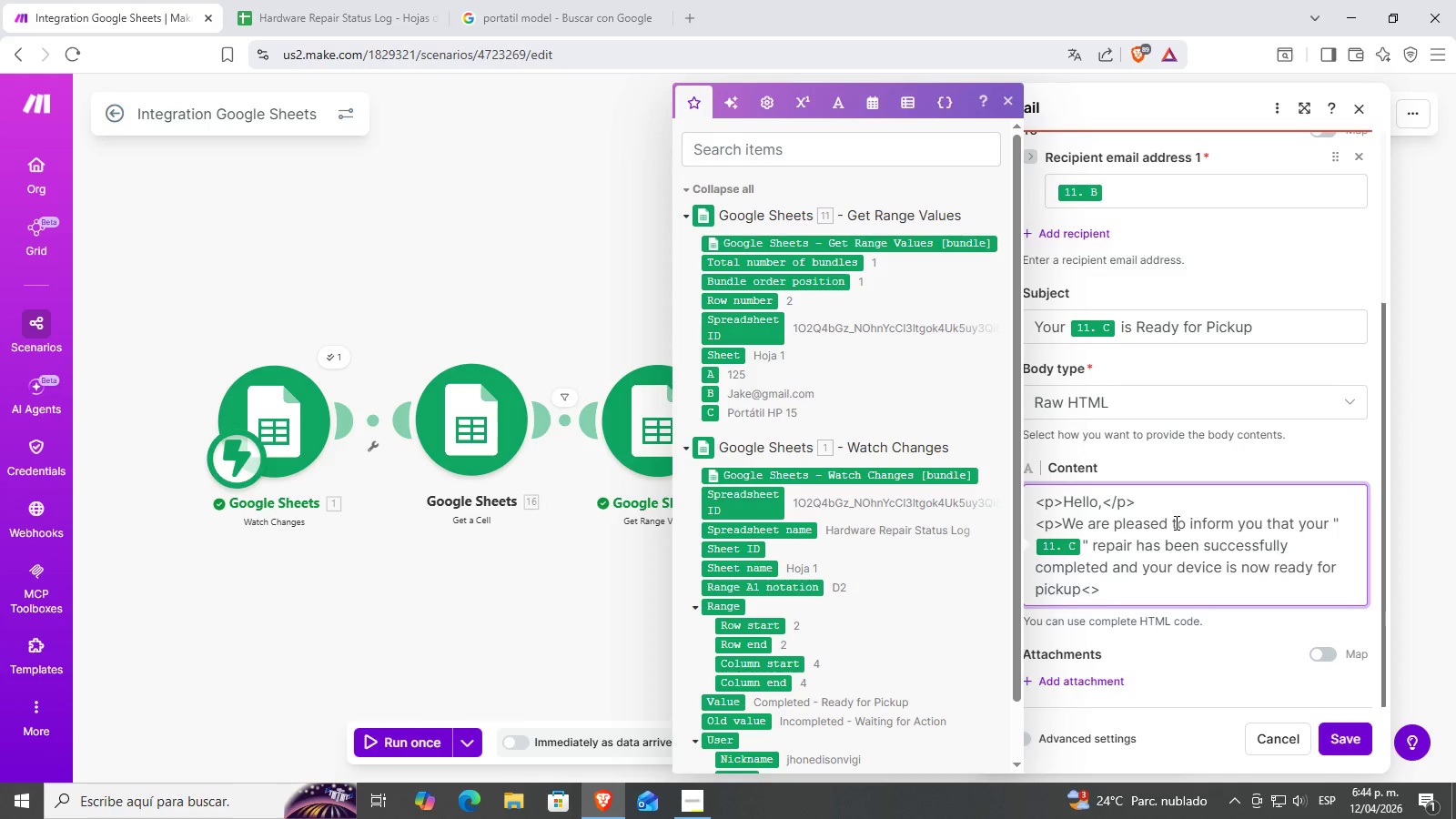 
type(&p)
 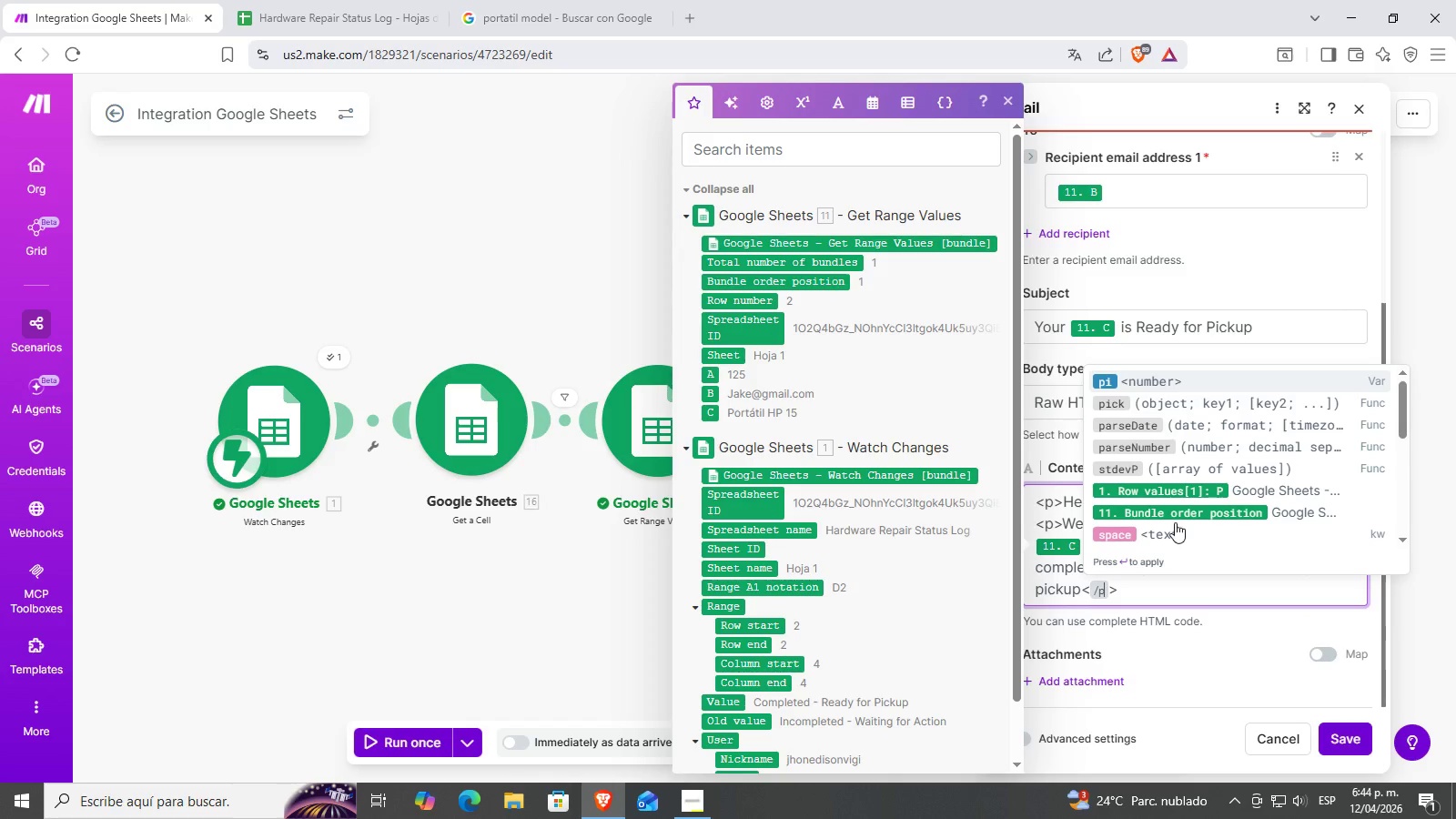 
key(ArrowRight)
 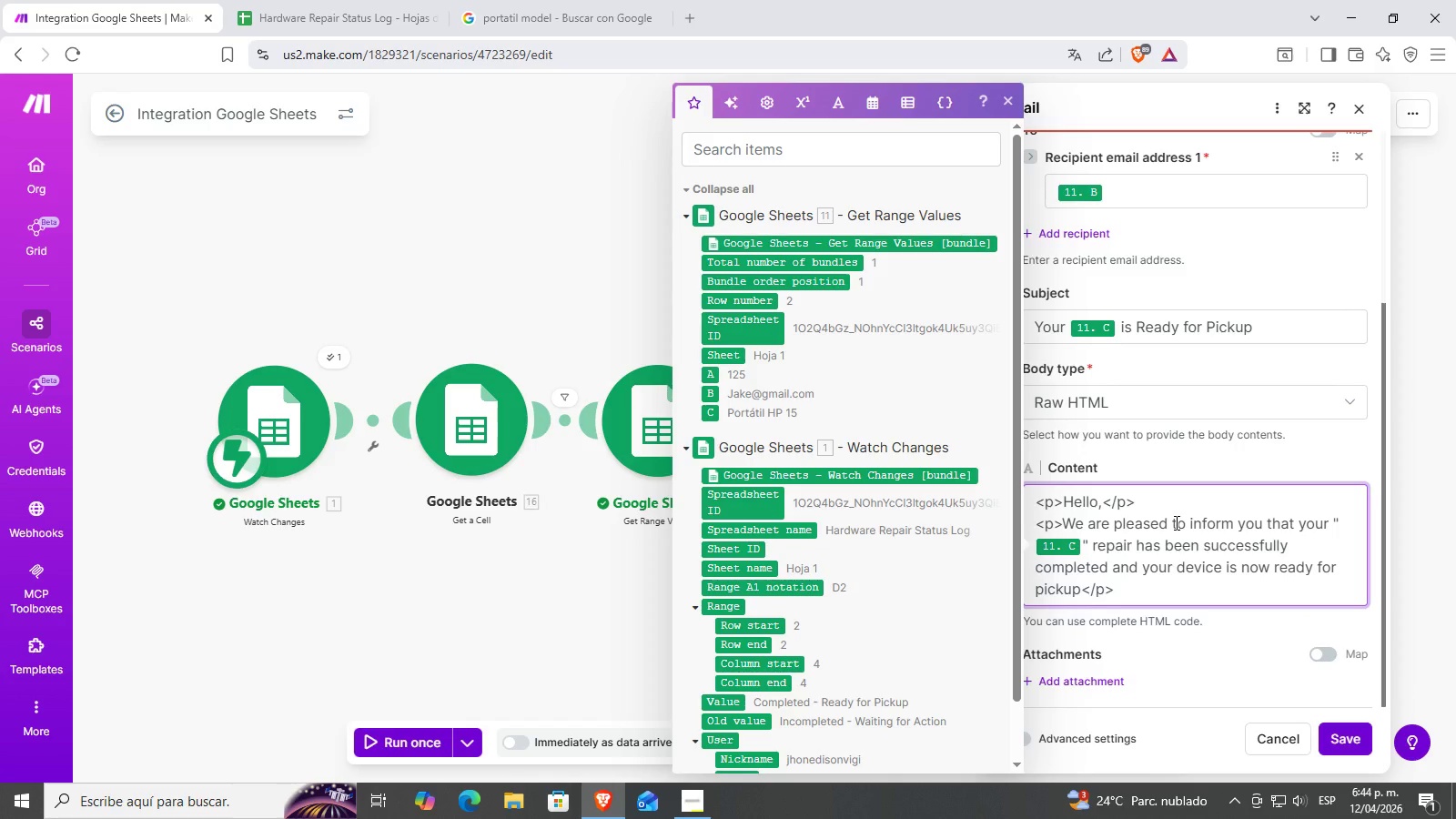 
key(Backspace)
key(Backspace)
type(br)
 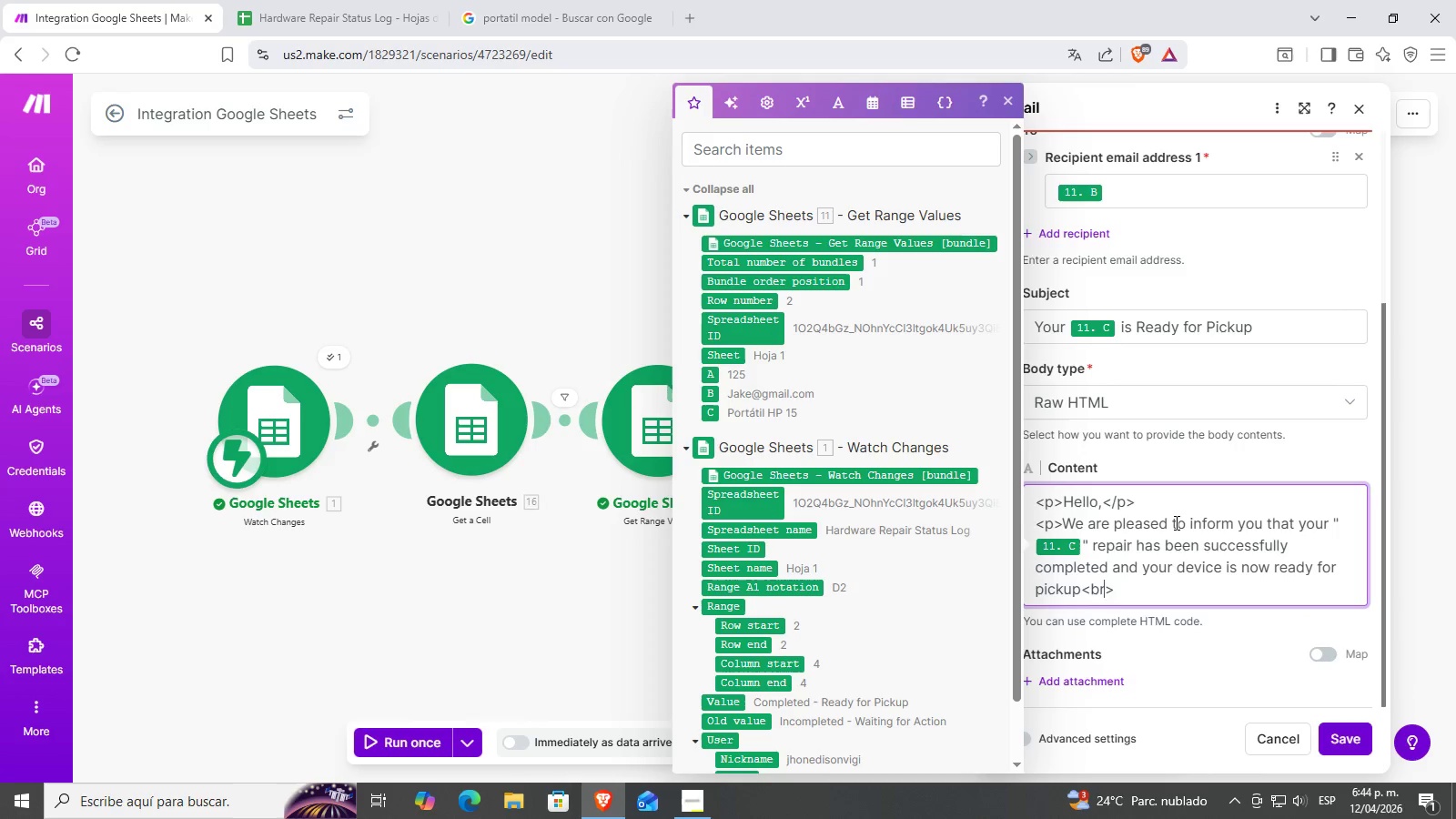 
key(ArrowRight)
 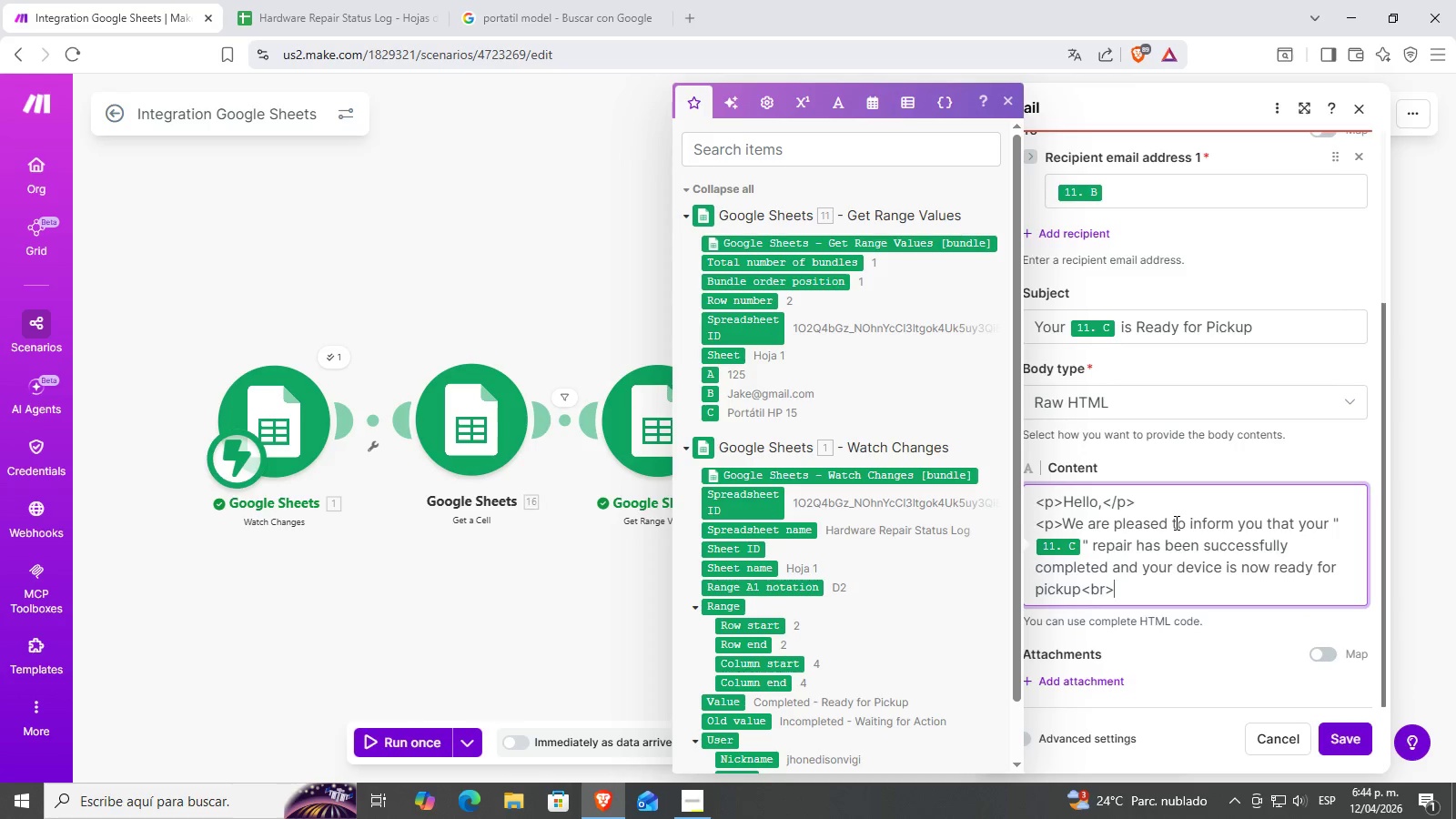 
type(Our team has thr)
key(Backspace)
type(oroughly tested the system to ensure everytji)
key(Backspace)
key(Backspace)
type(hing is functioning properly. Uou)
key(Backspace)
key(Backspace)
key(Backspace)
type(You can collect your device )
 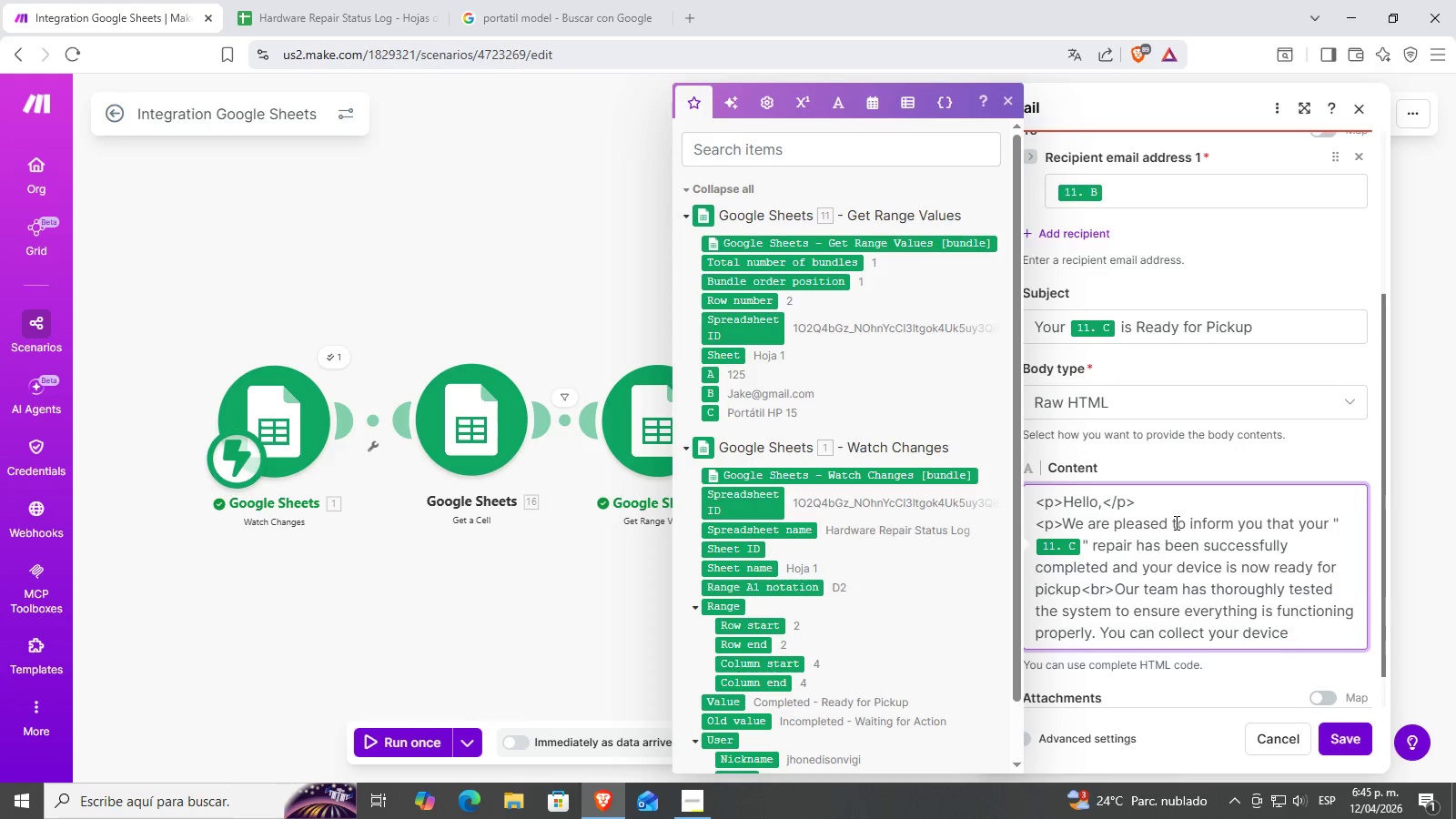 
wait(31.8)
 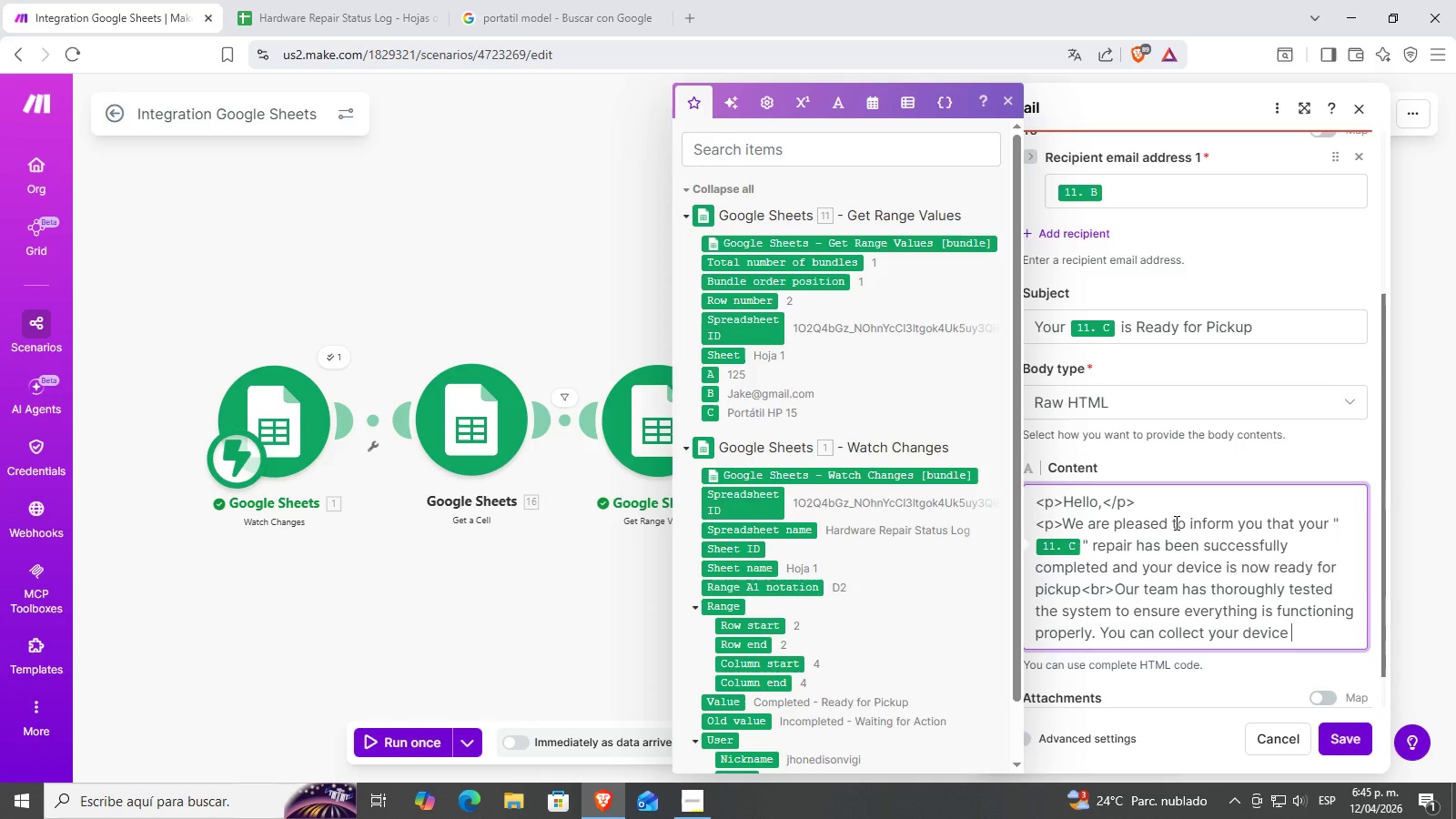 
type(at your convenience during our business hours.)
 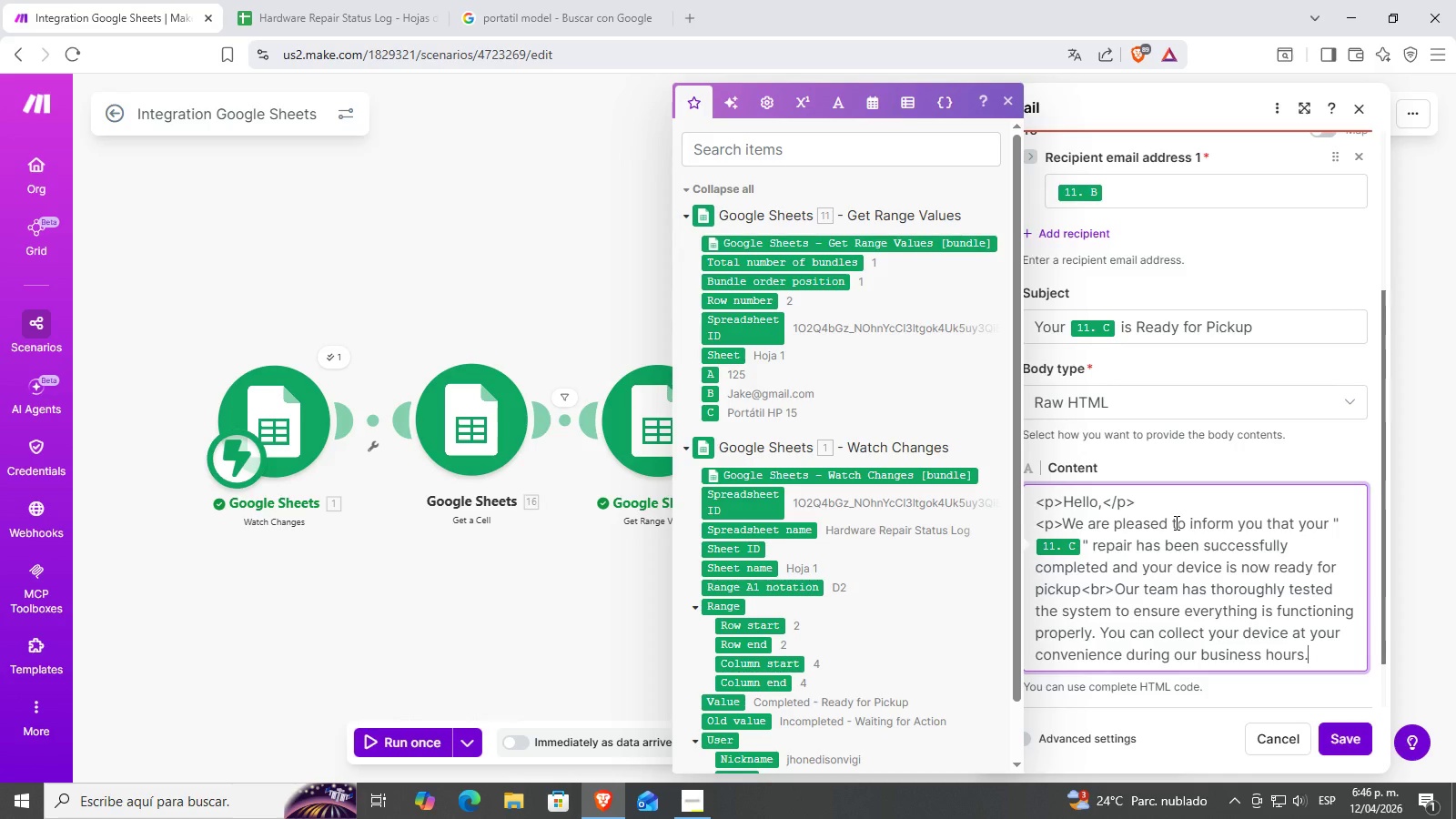 
key(Control+ControlLeft)
 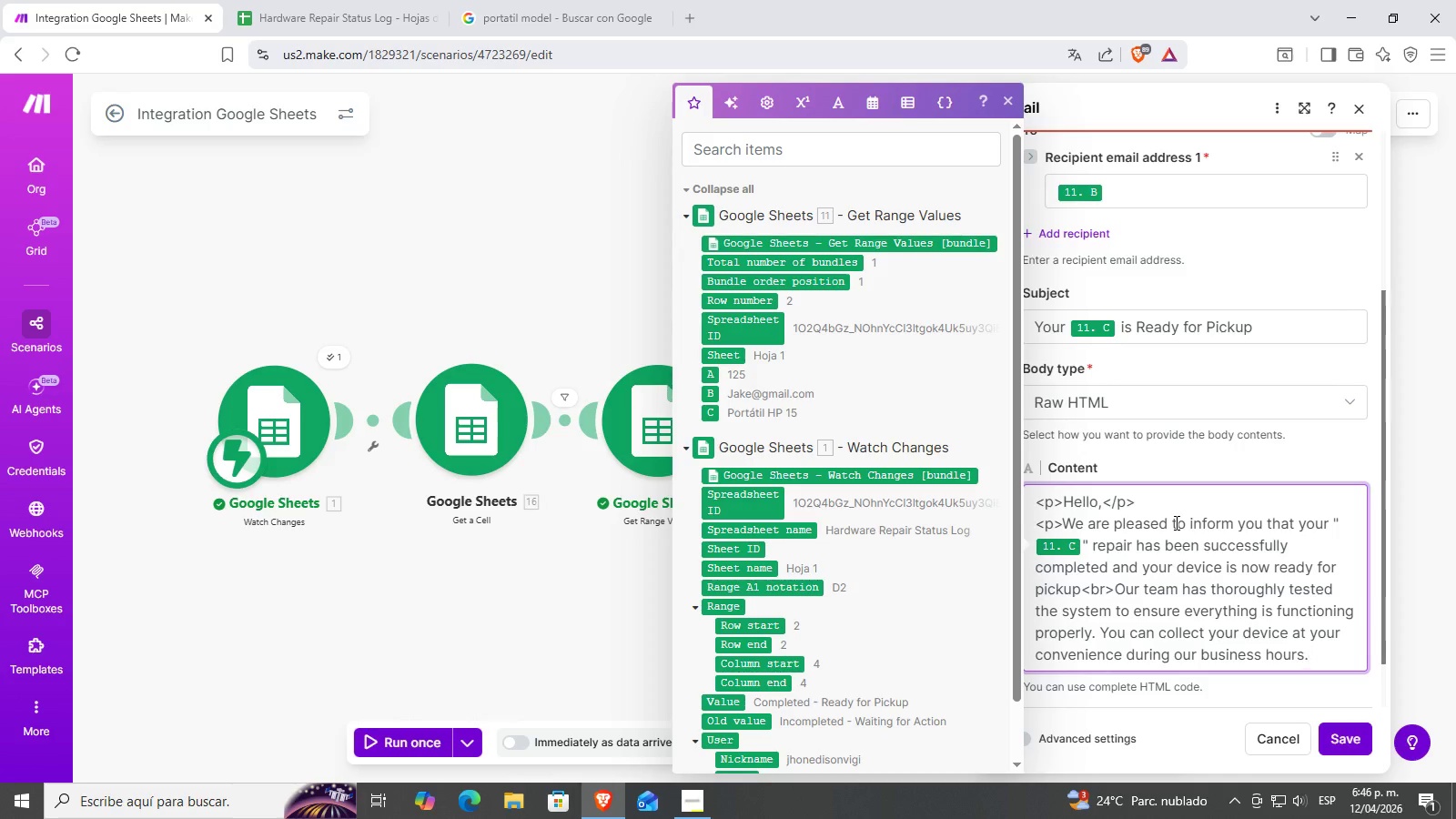 
key(Control+V)
 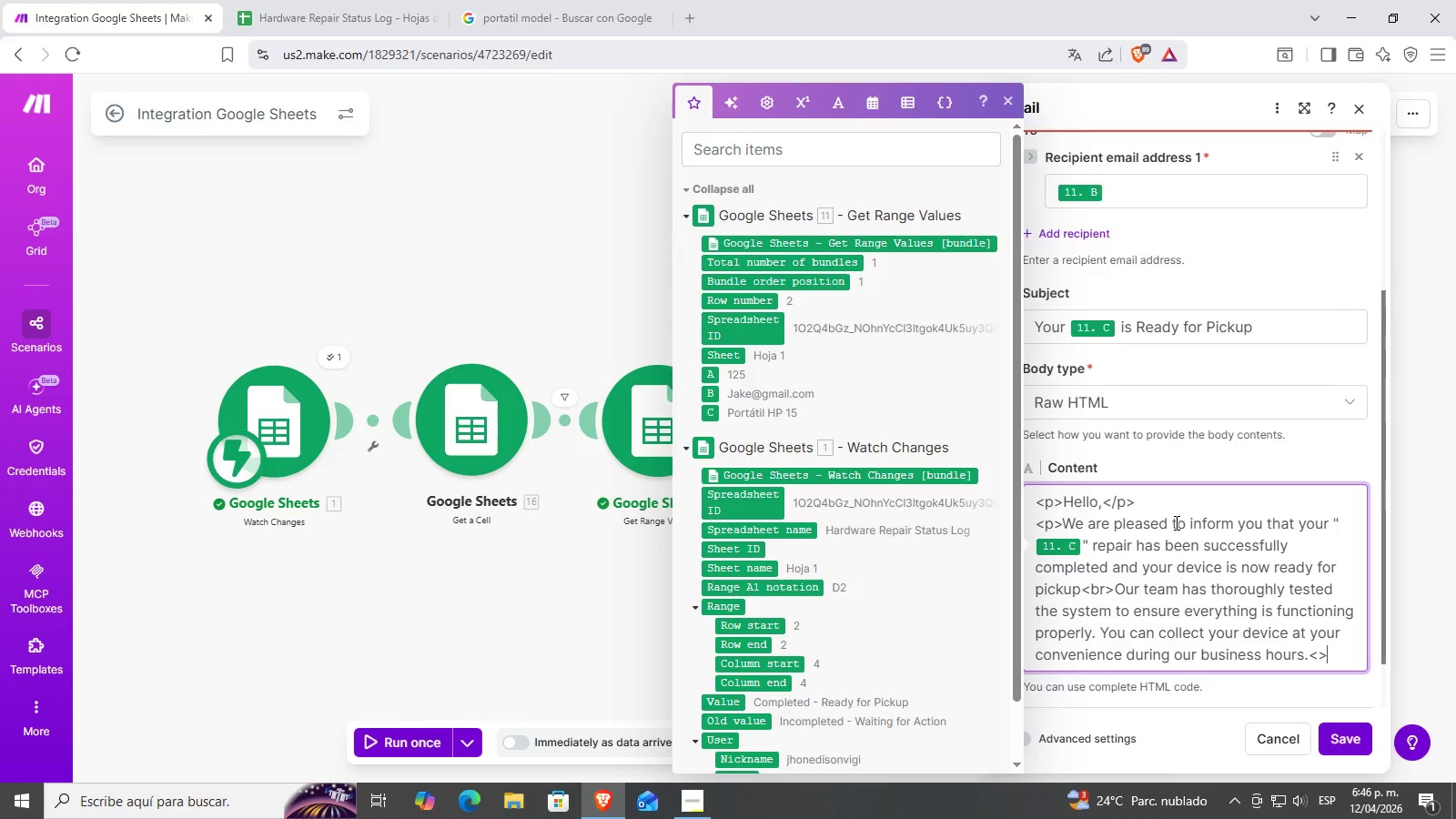 
key(ArrowLeft)
 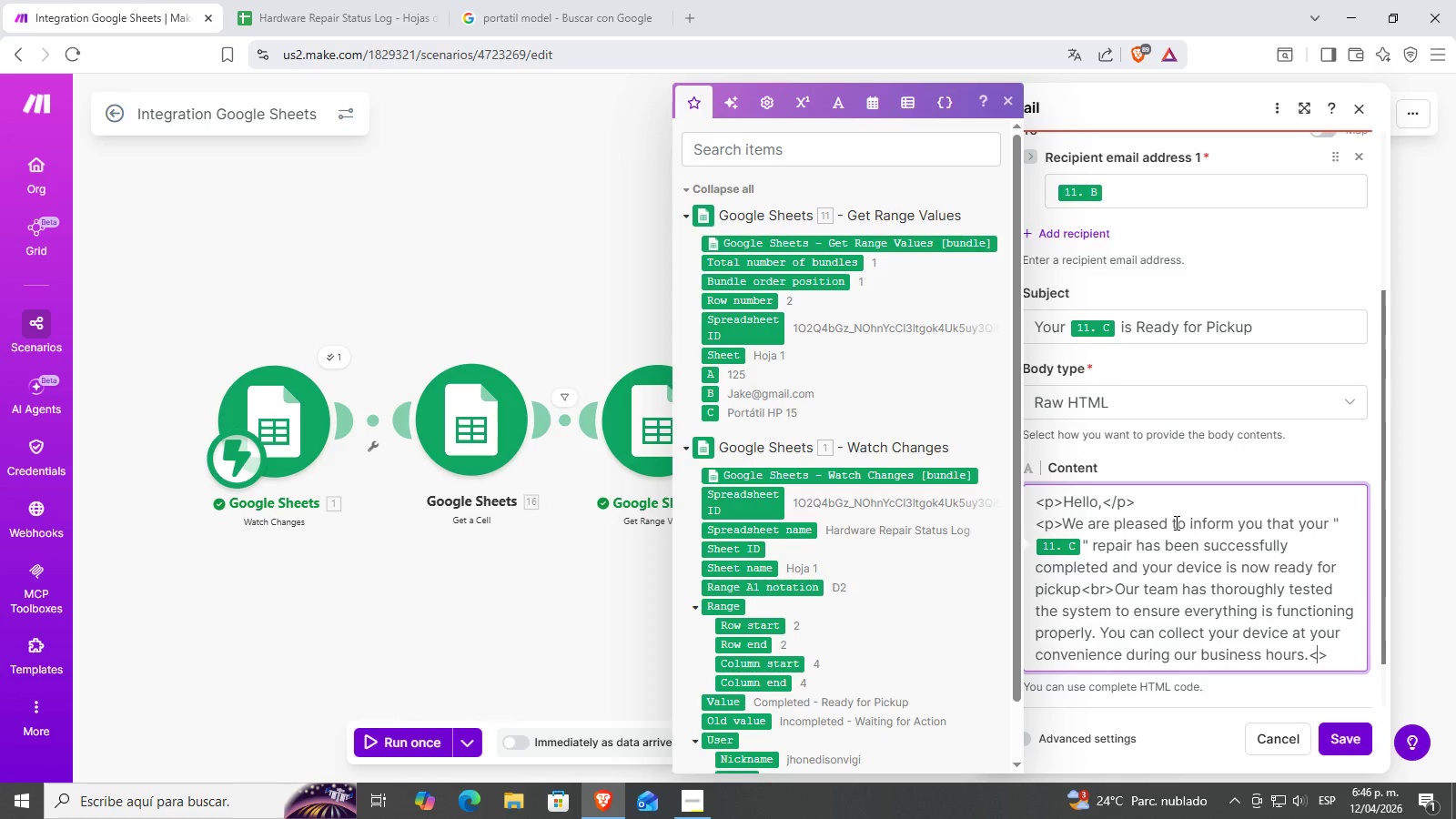 
key(Shift+7)
 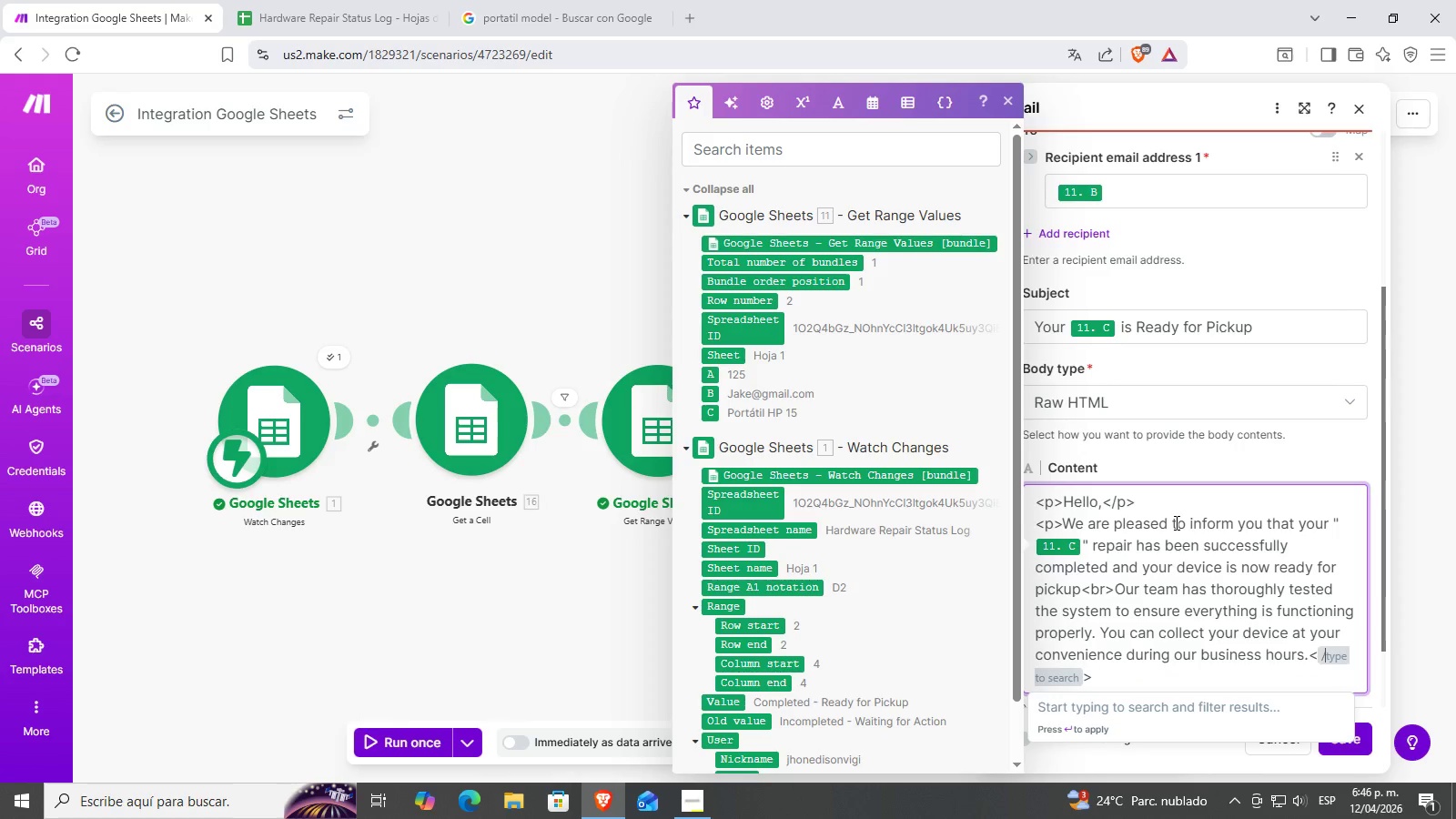 
key(Semicolon)
 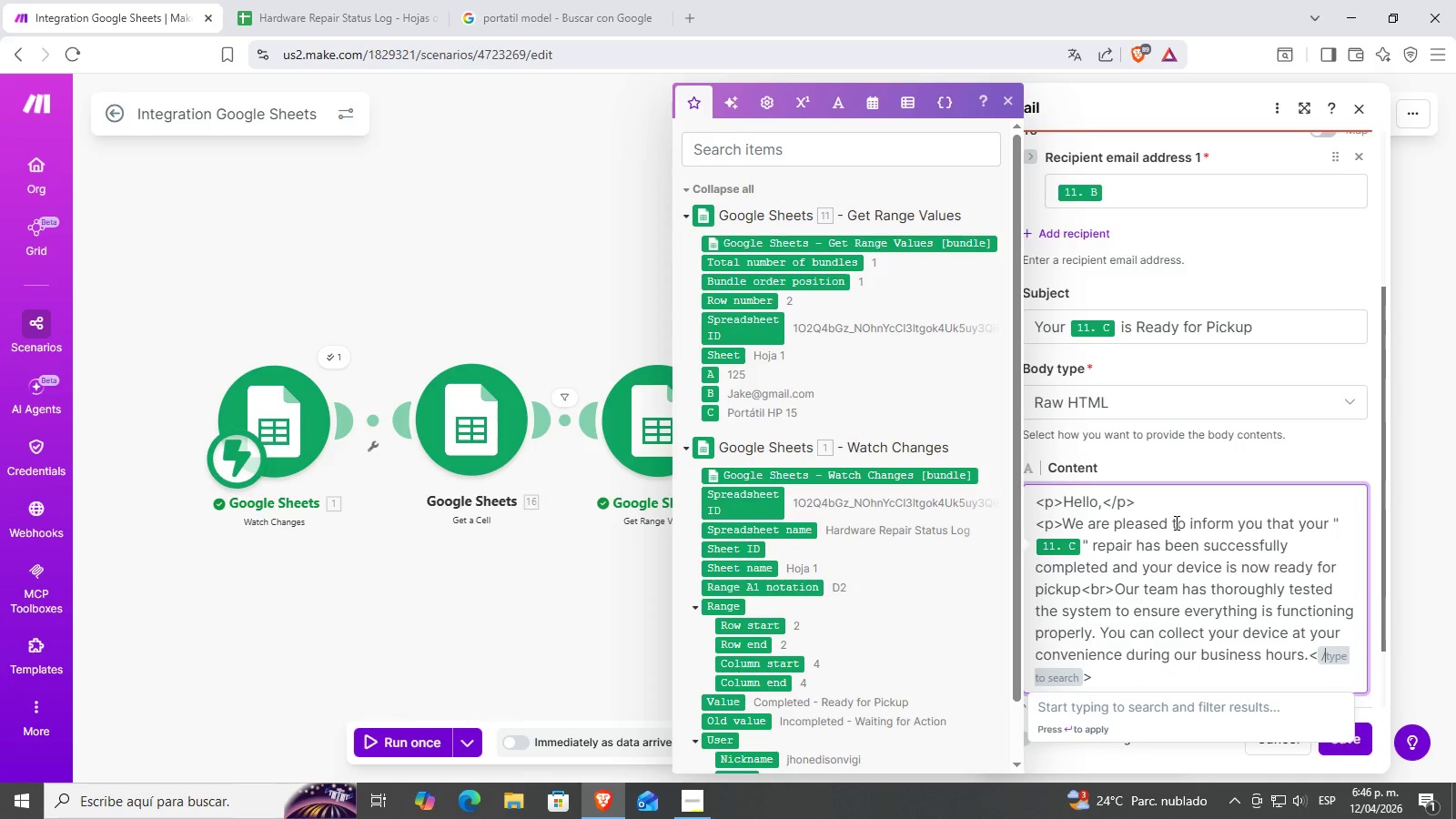 
key(P)
 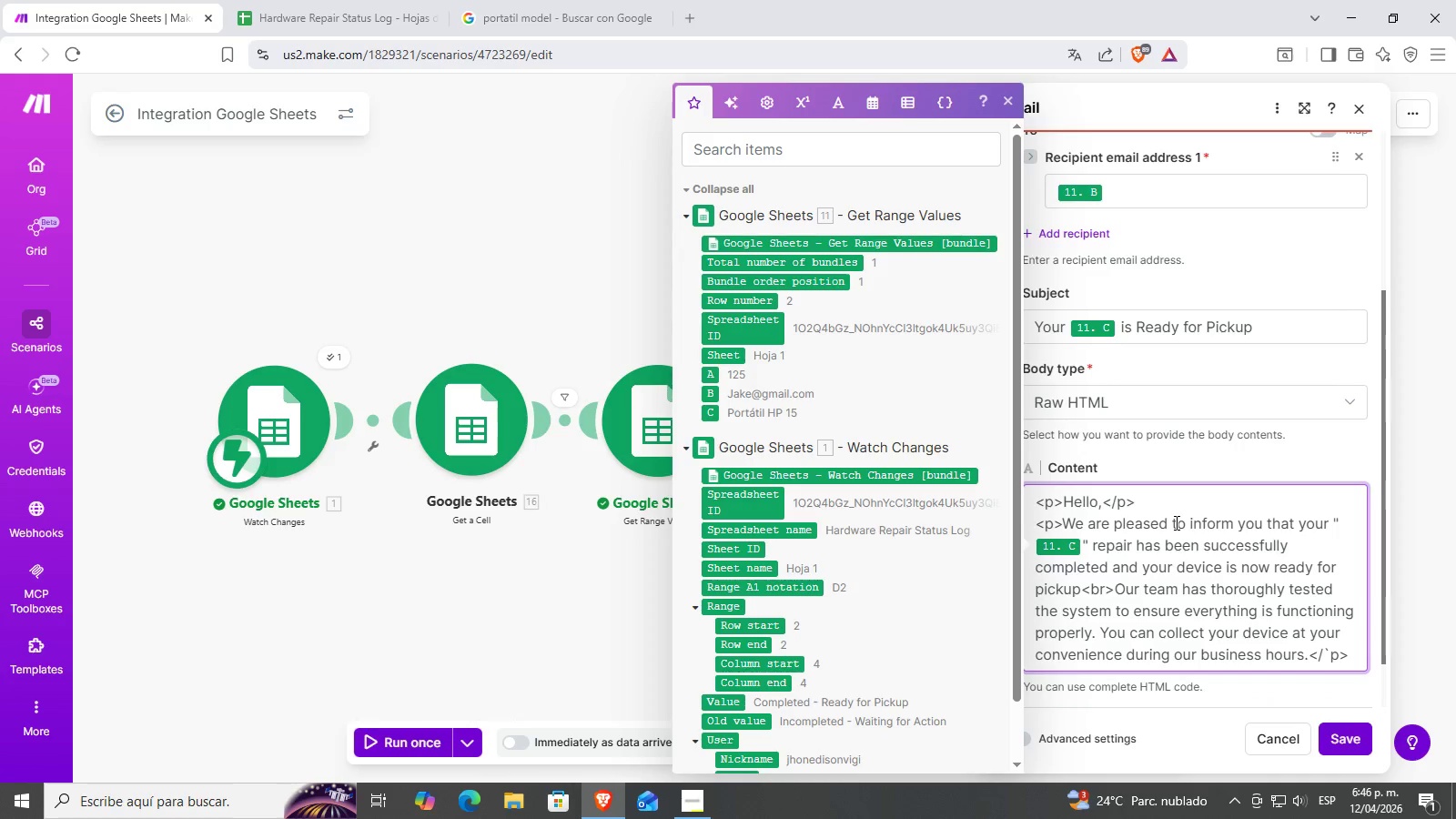 
key(ArrowRight)
 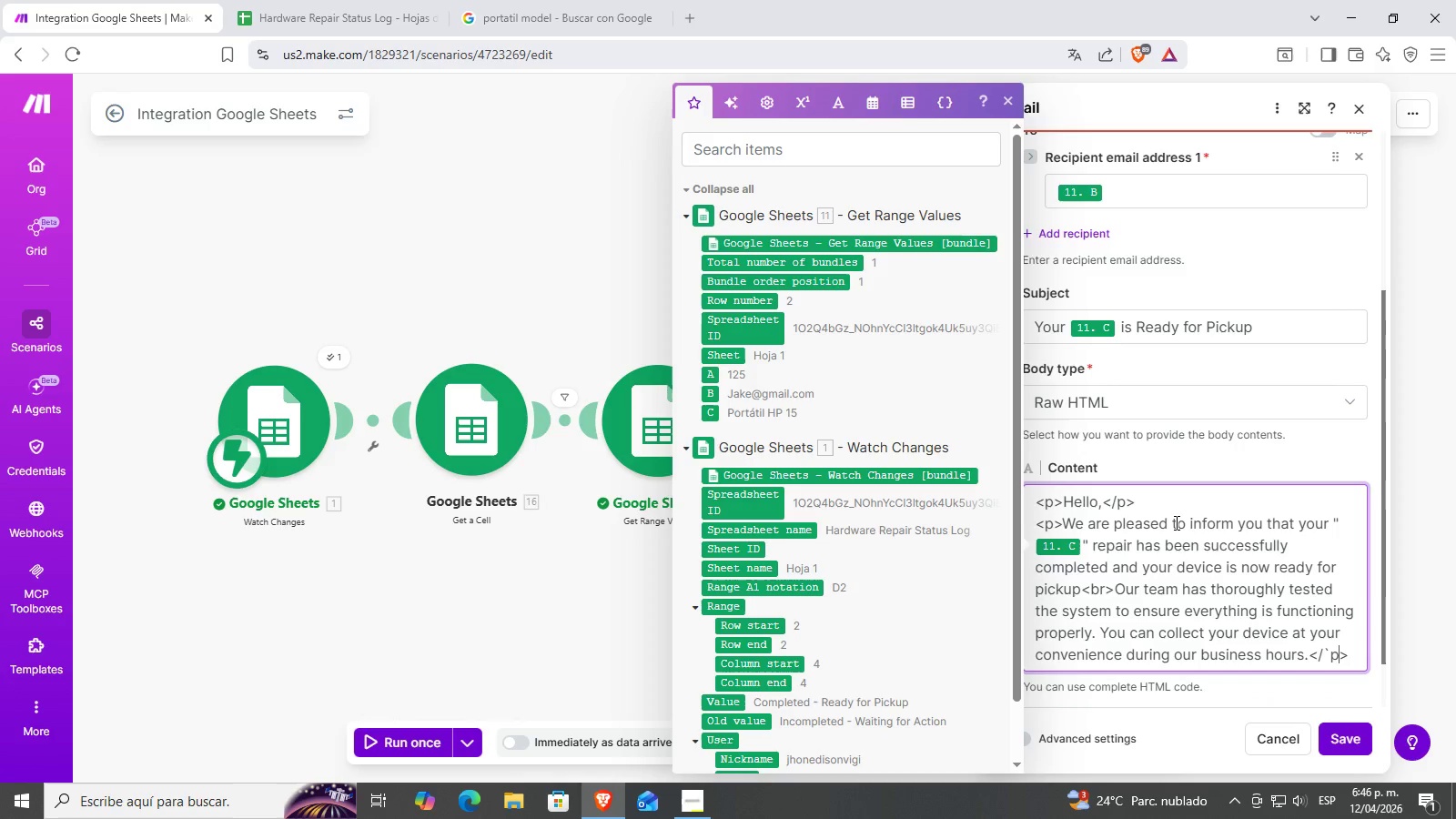 
key(ArrowLeft)
 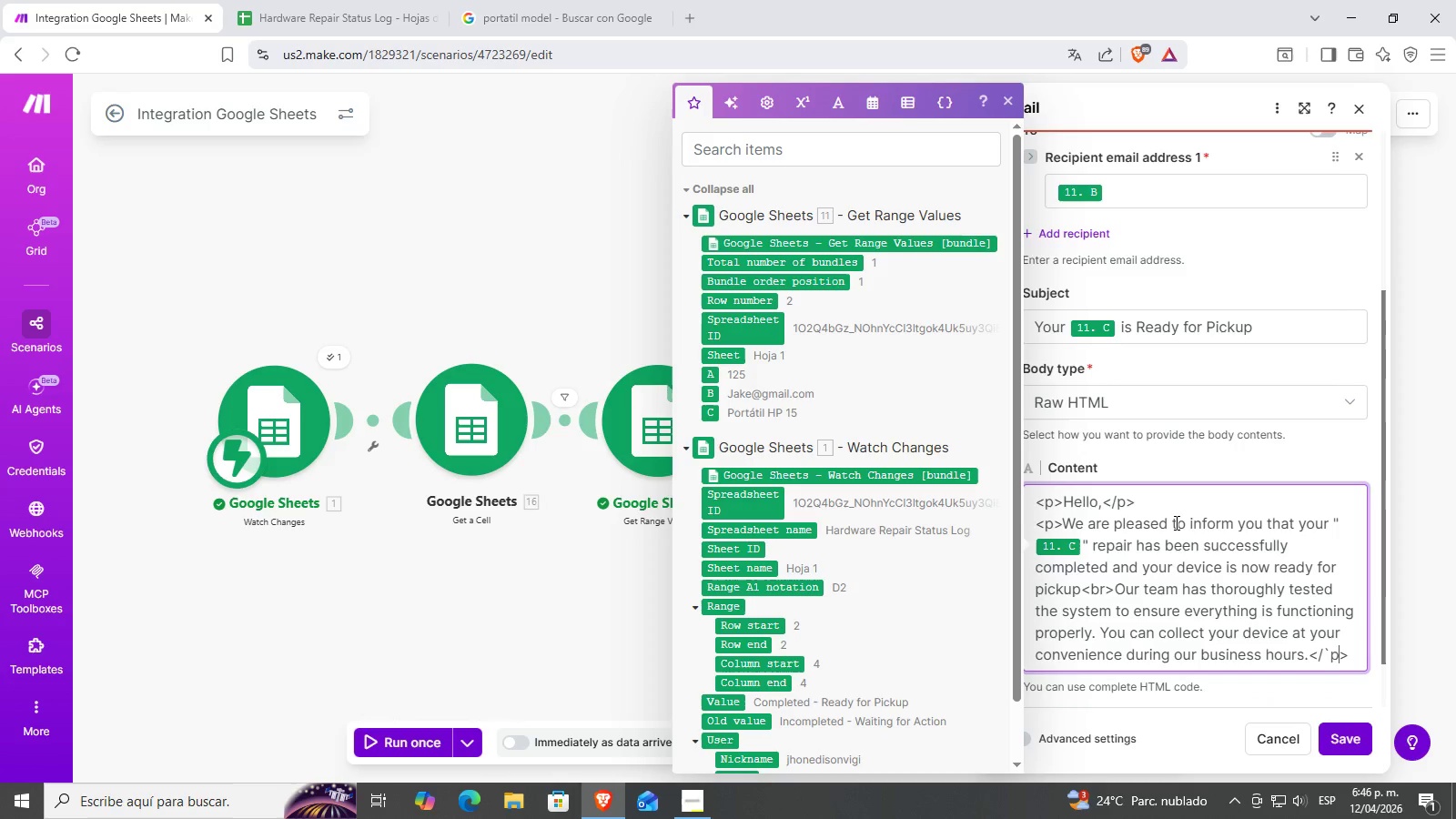 
key(ArrowLeft)
 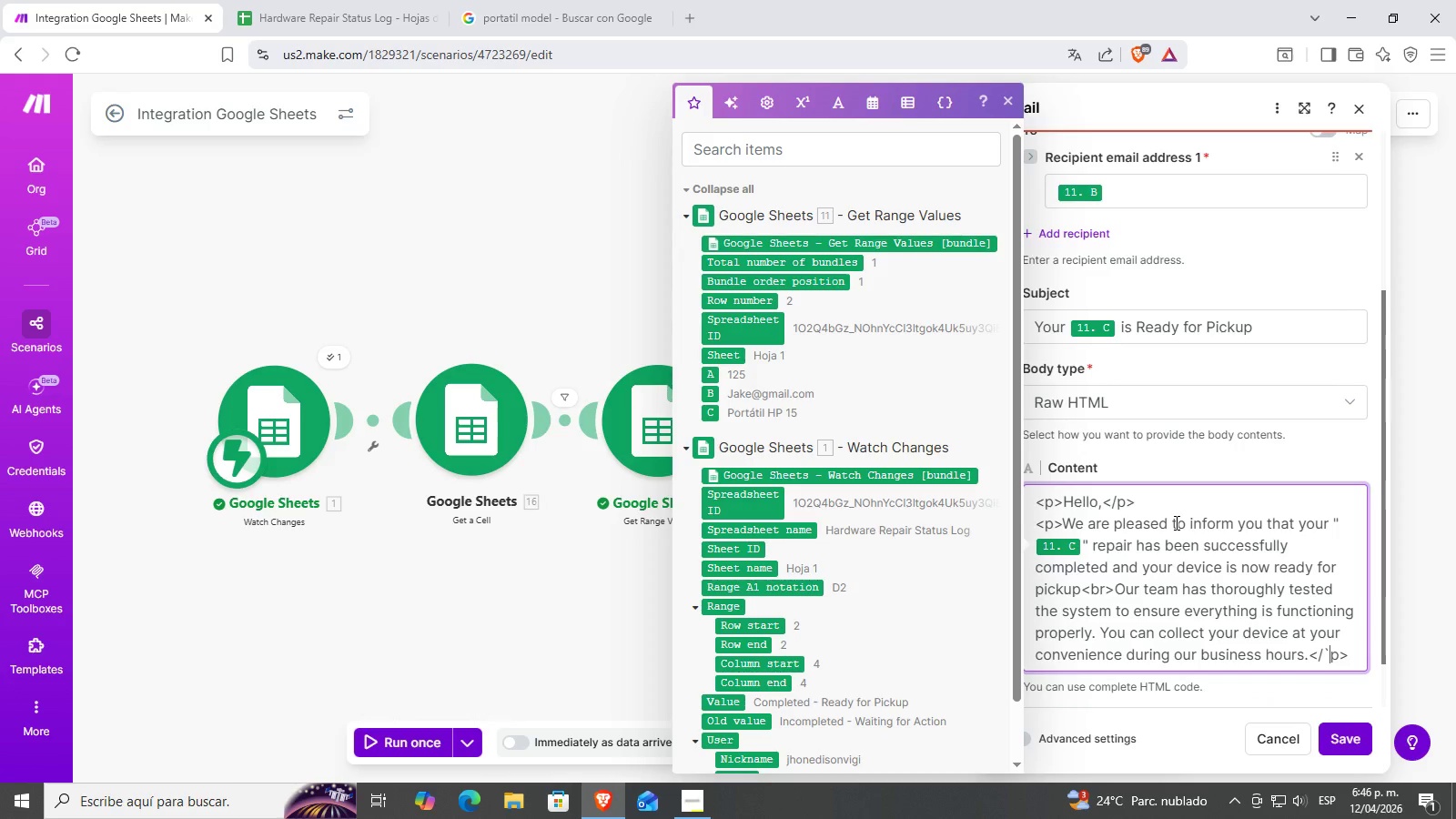 
key(Backspace)
 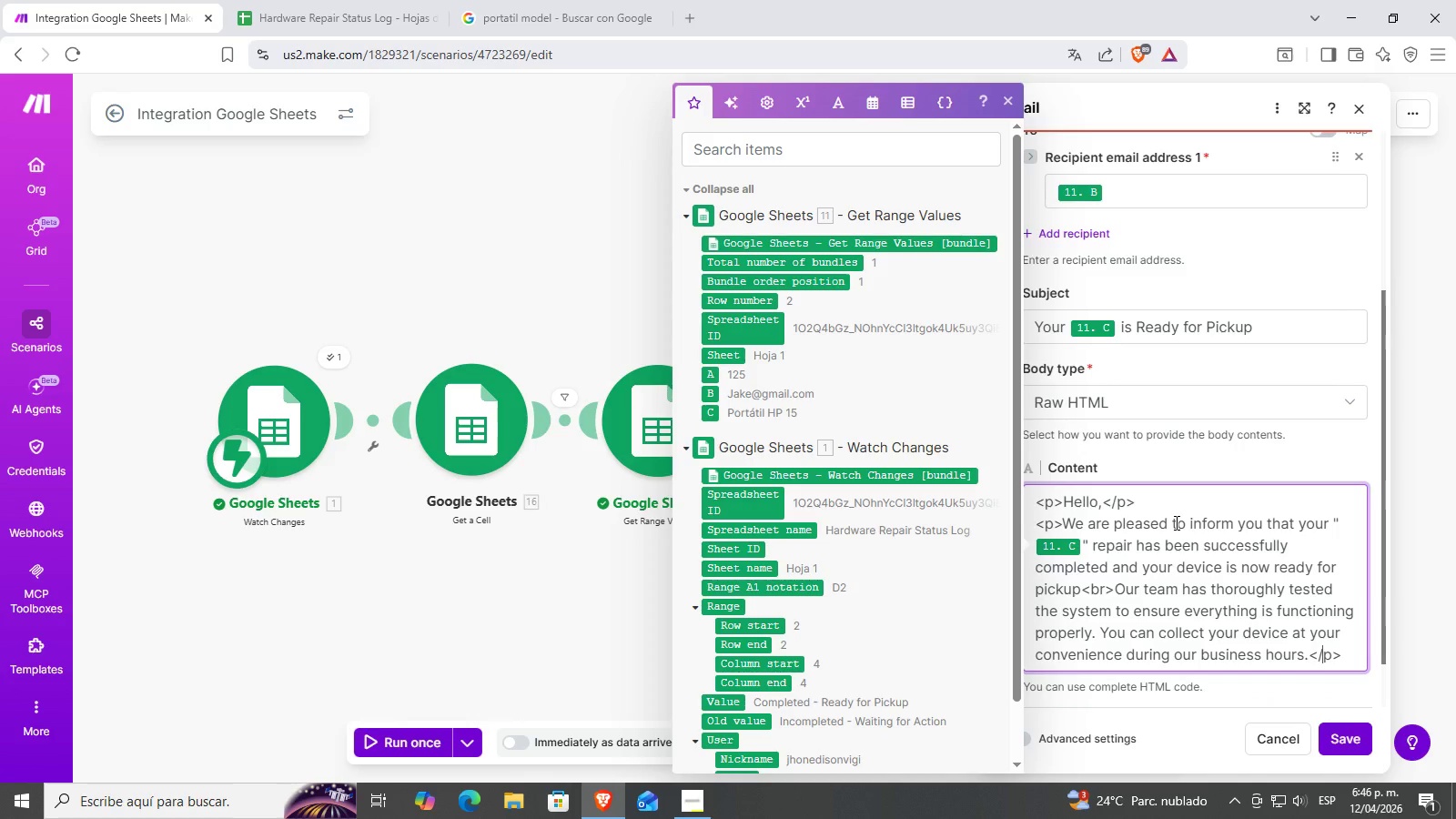 
key(ArrowRight)
 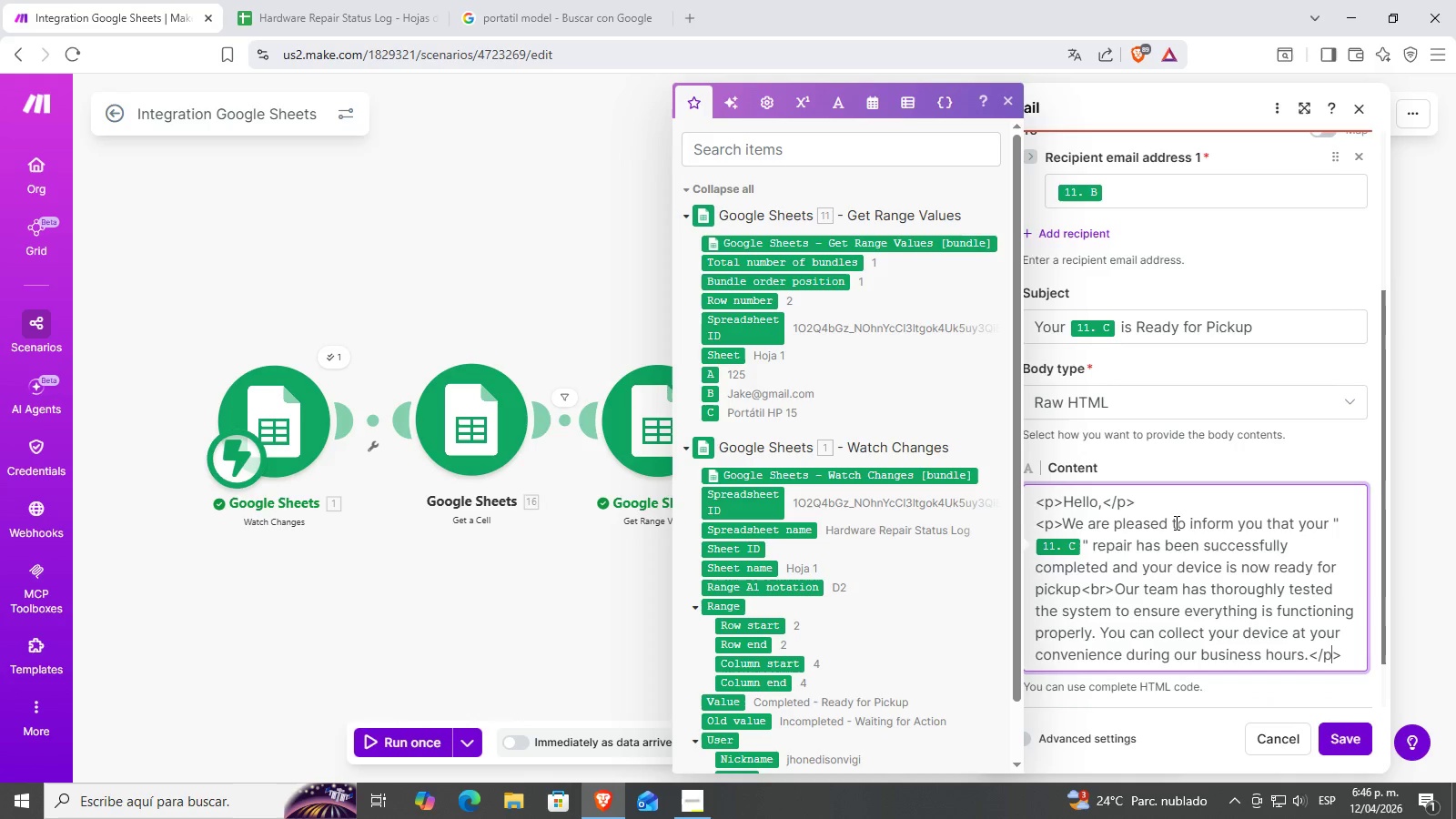 
key(ArrowRight)
 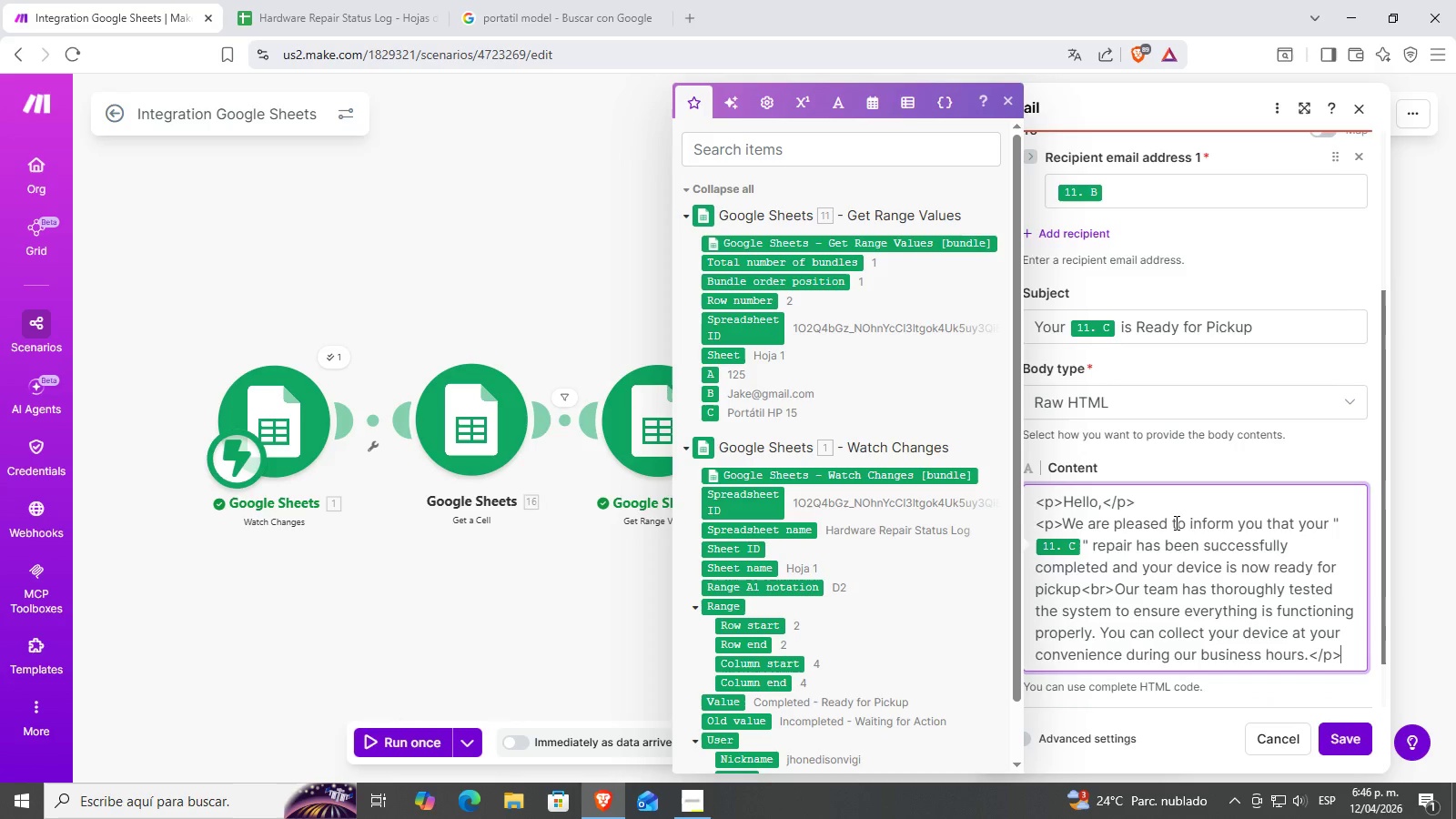 
key(ArrowRight)
 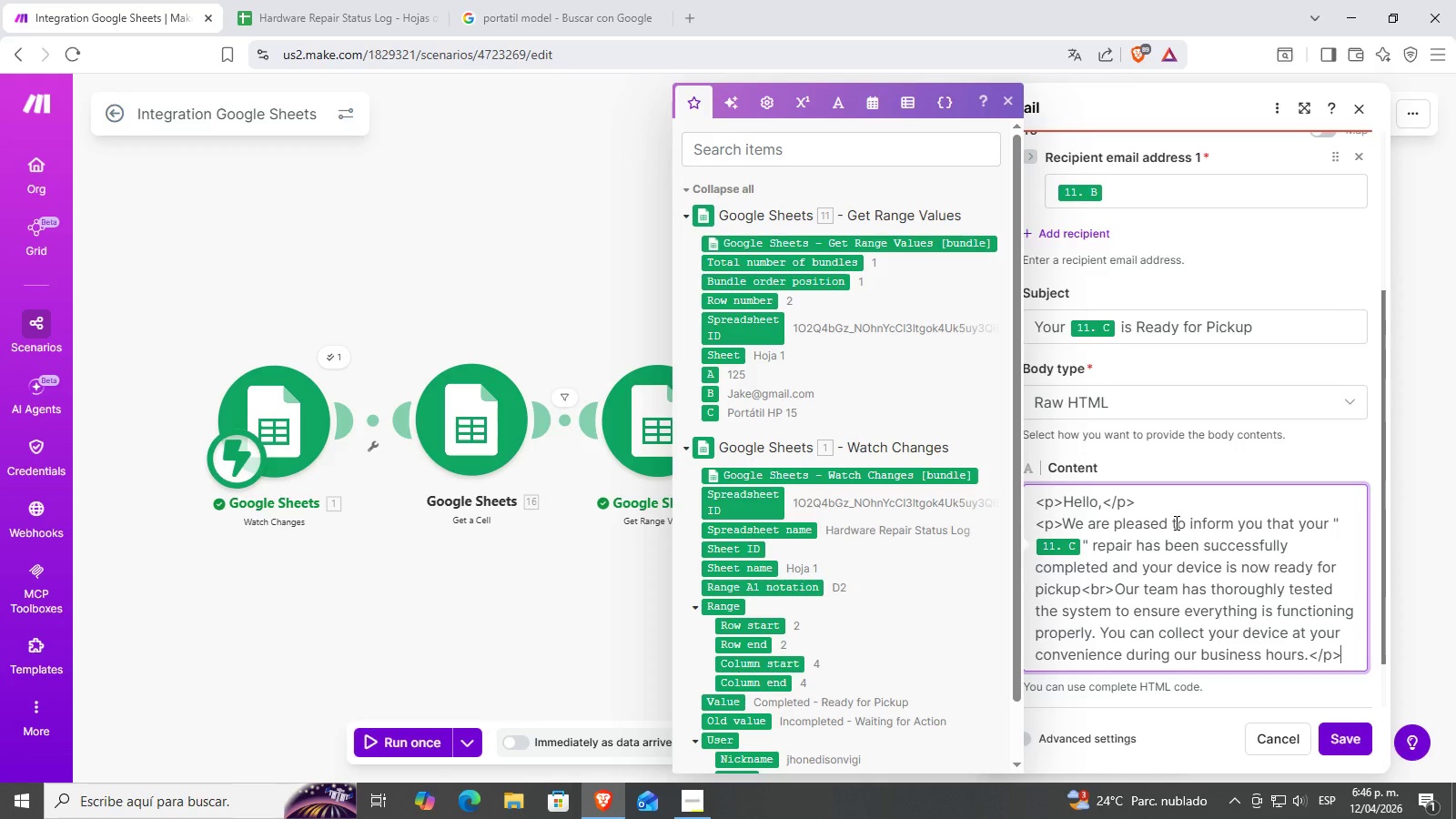 
key(Enter)
 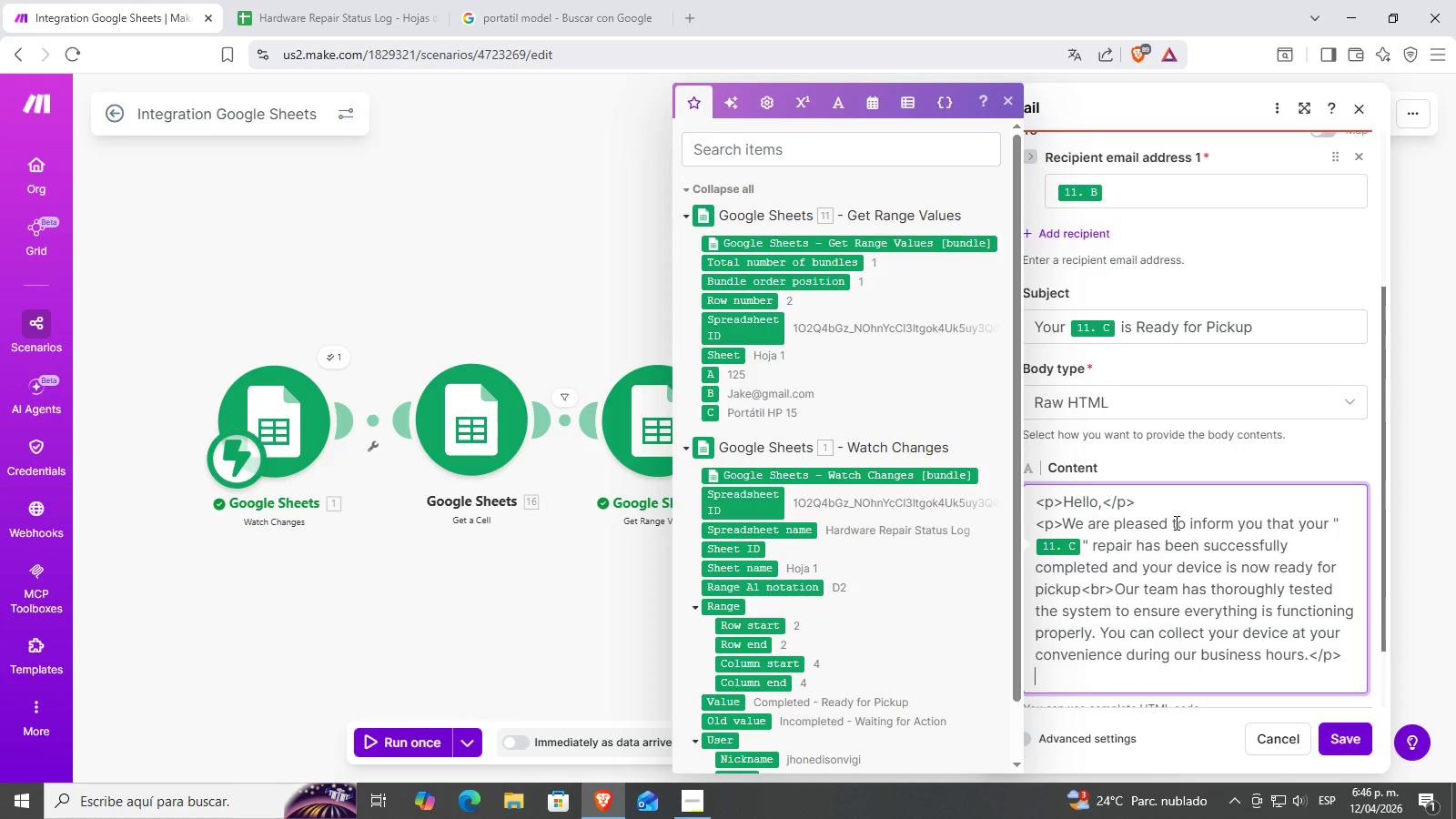 
key(Control+V)
 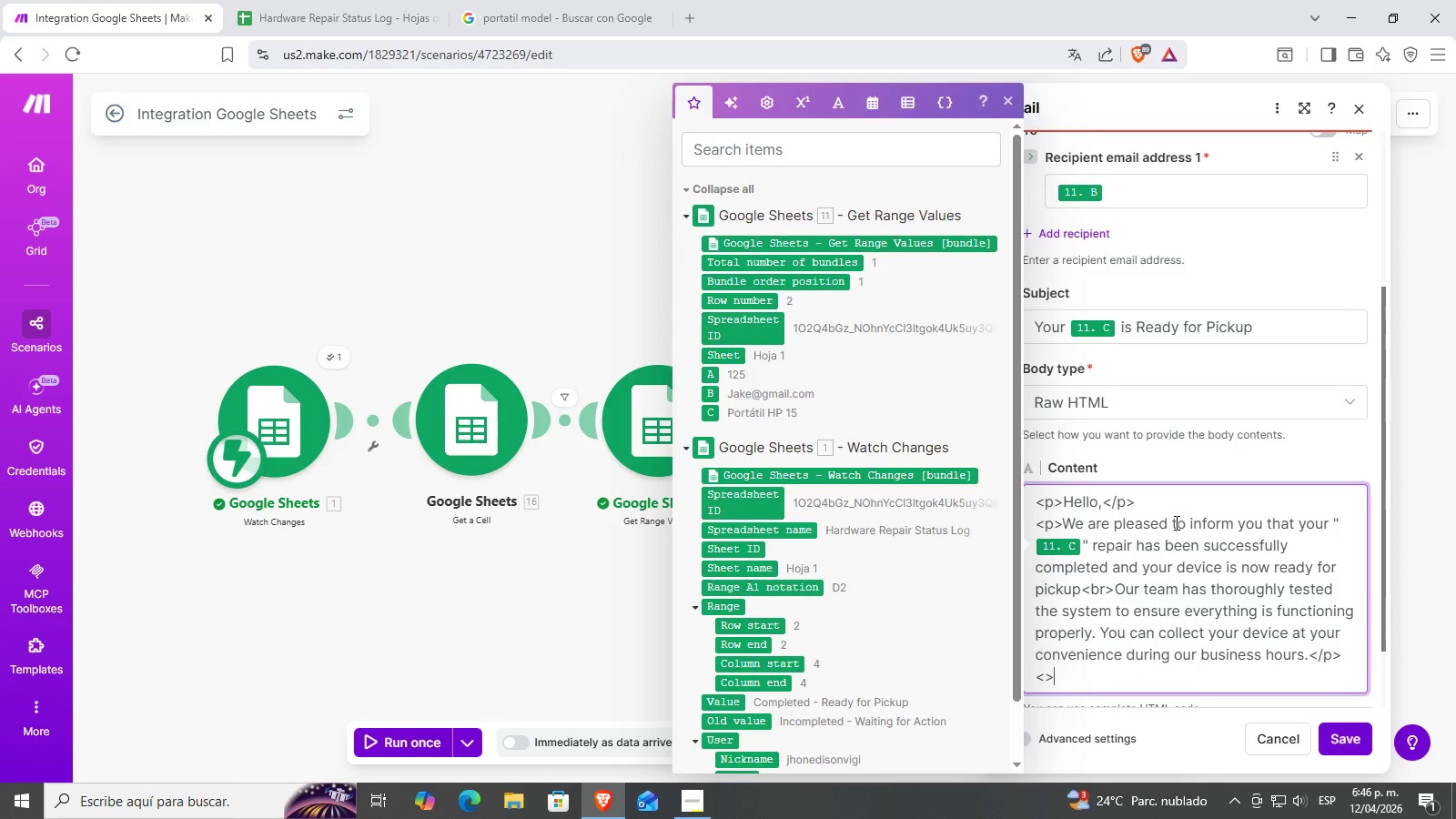 
key(ArrowLeft)
 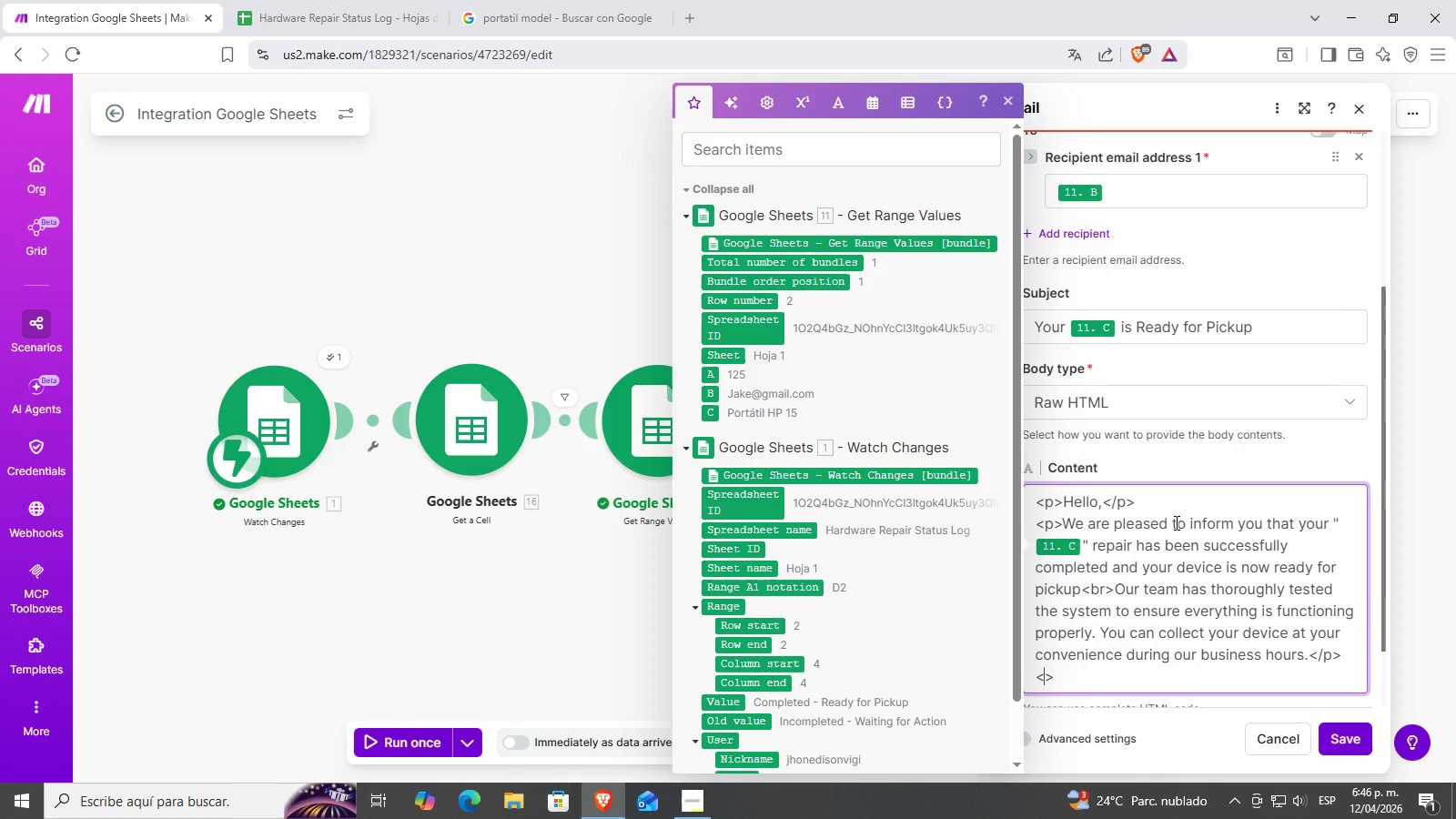 
key(P)
 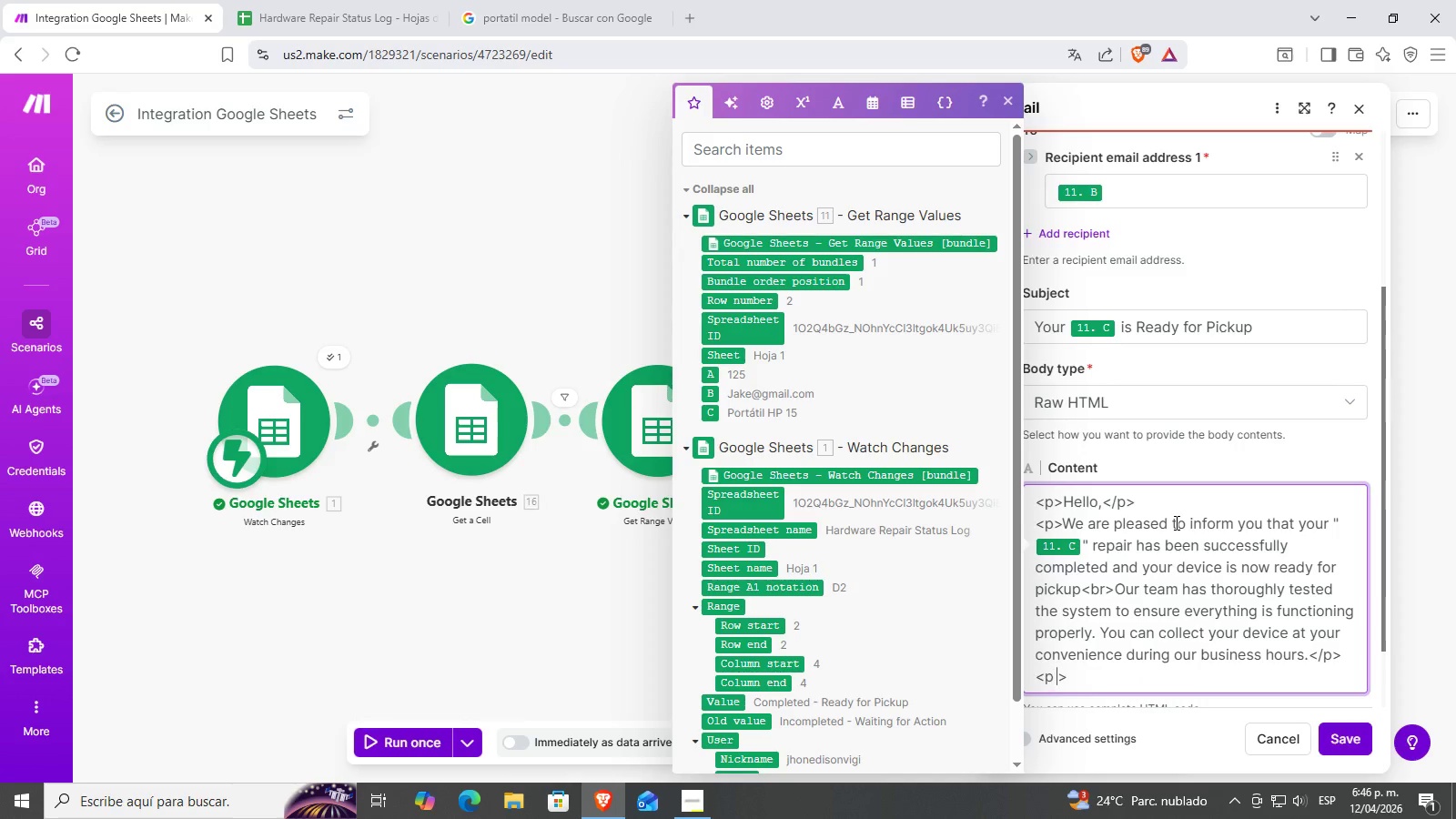 
key(Space)
 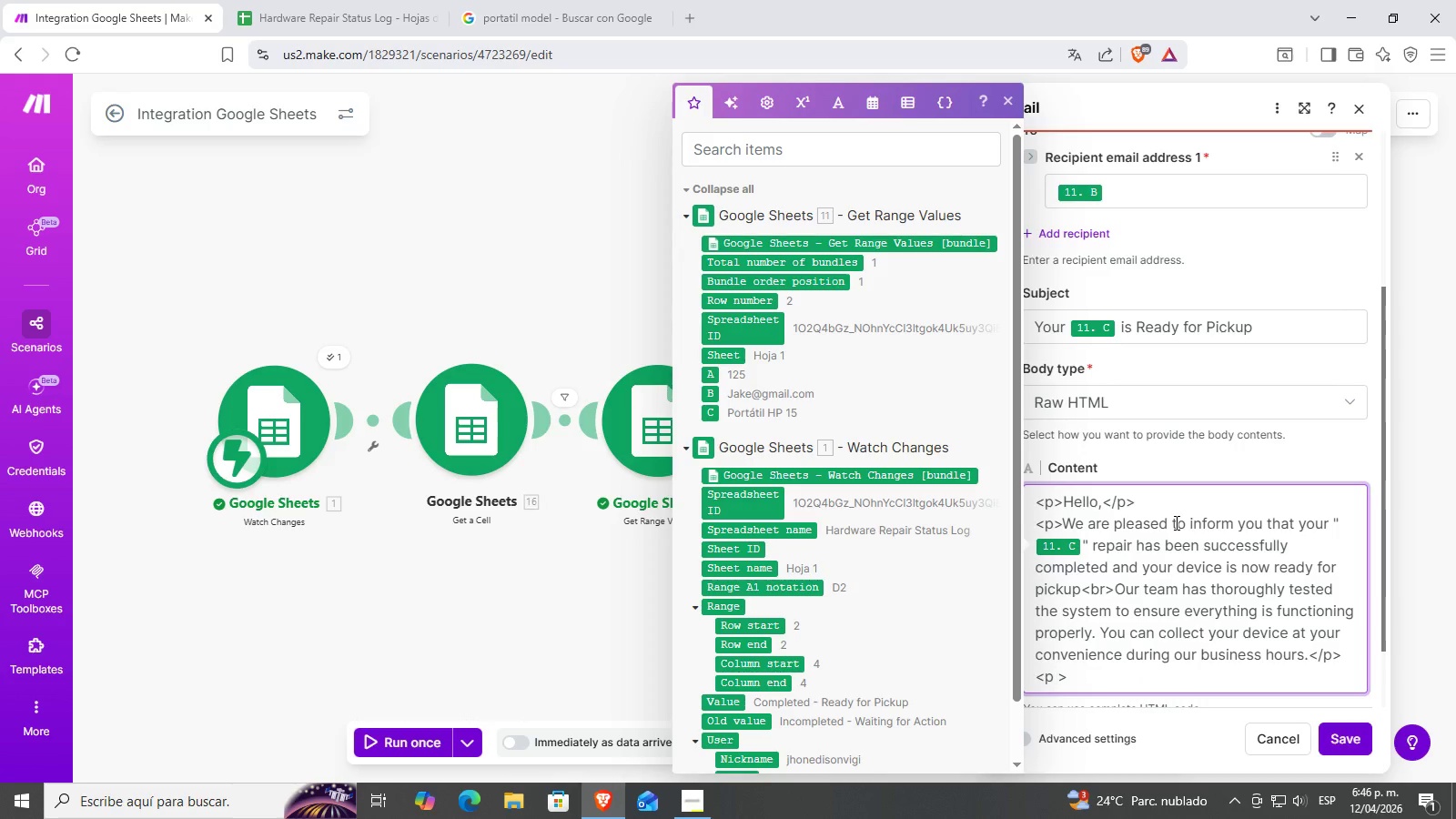 
key(Backspace)
 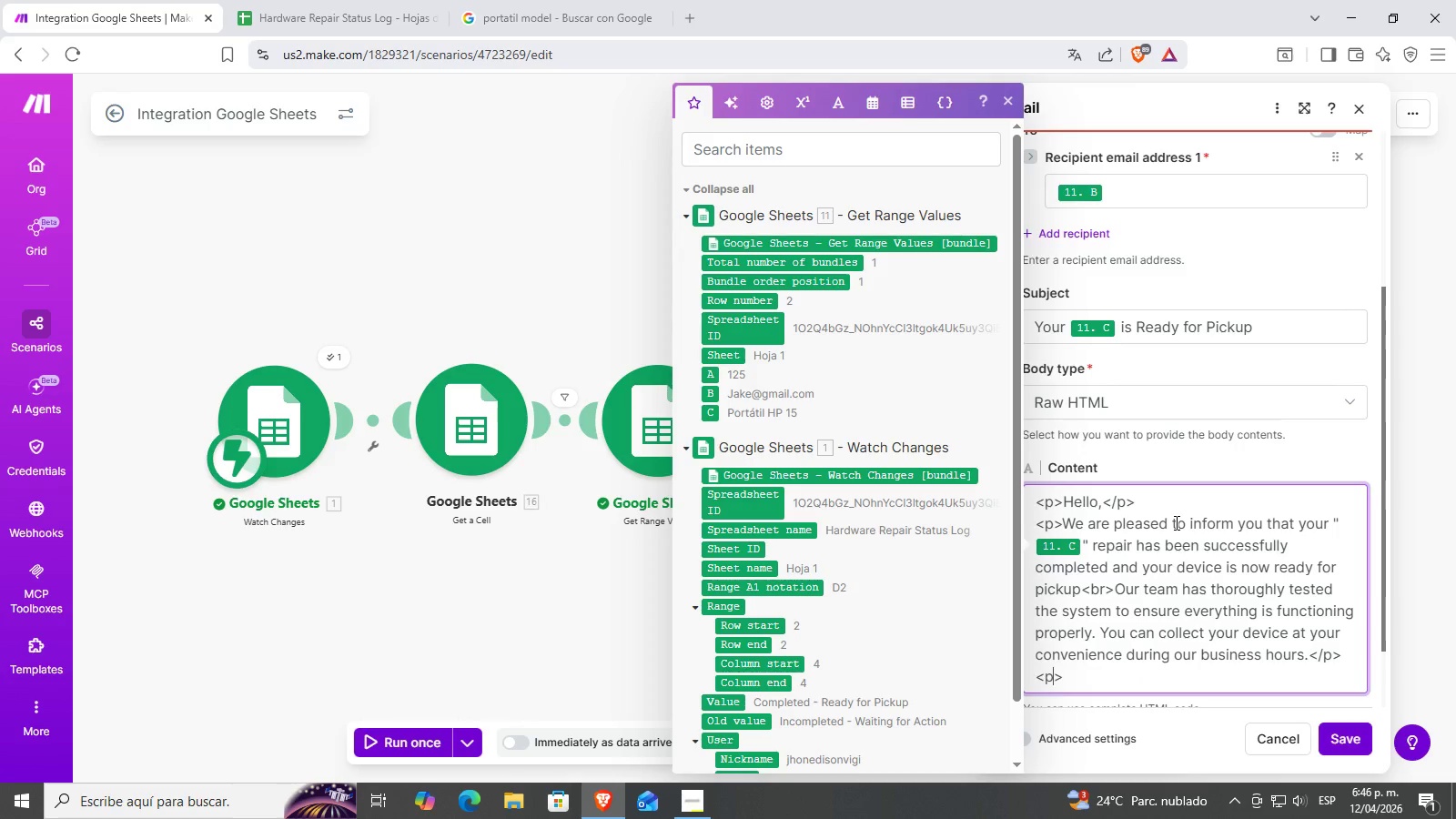 
key(ArrowRight)
 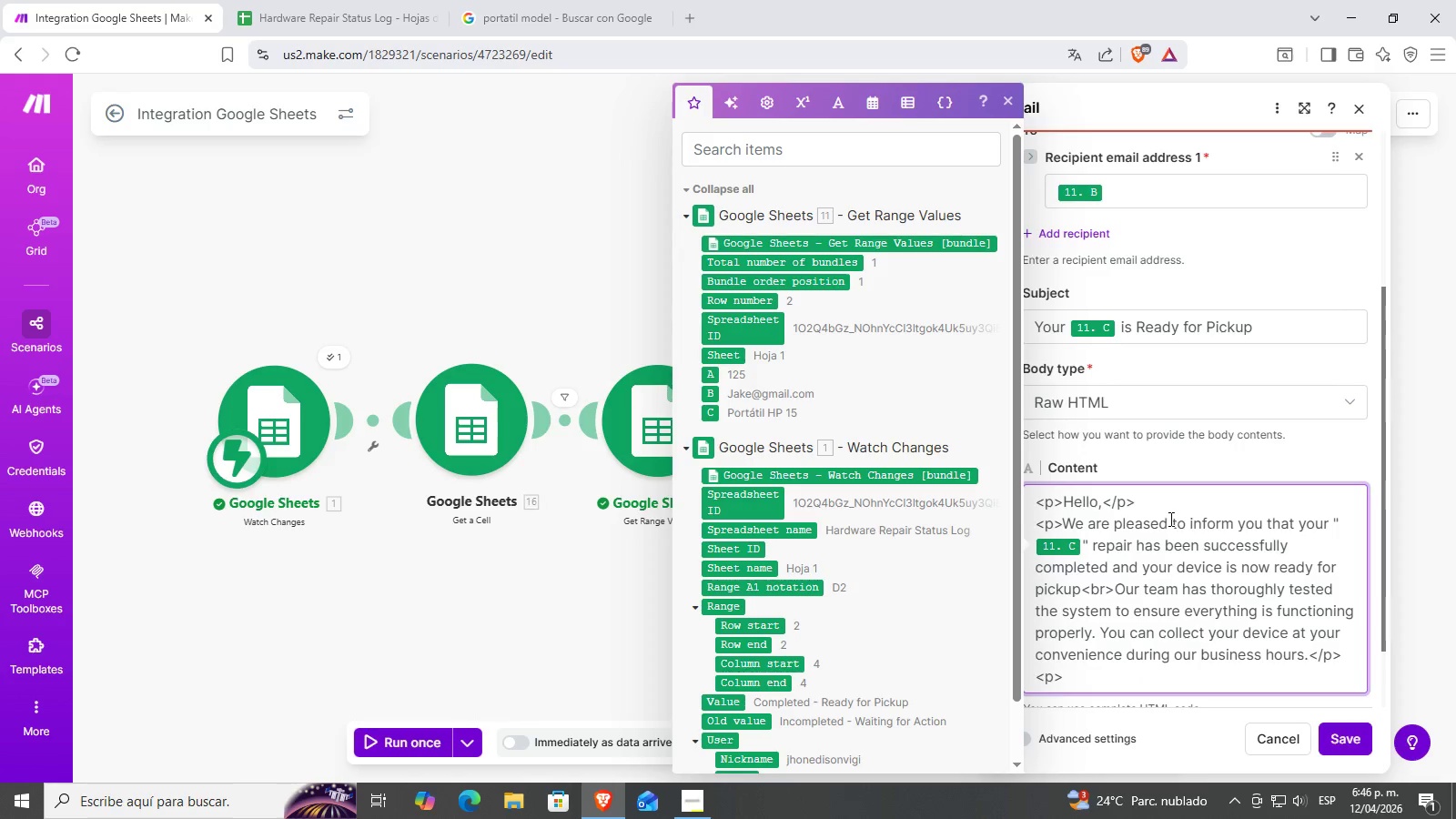 
type(Thank you for choosing our services.)
 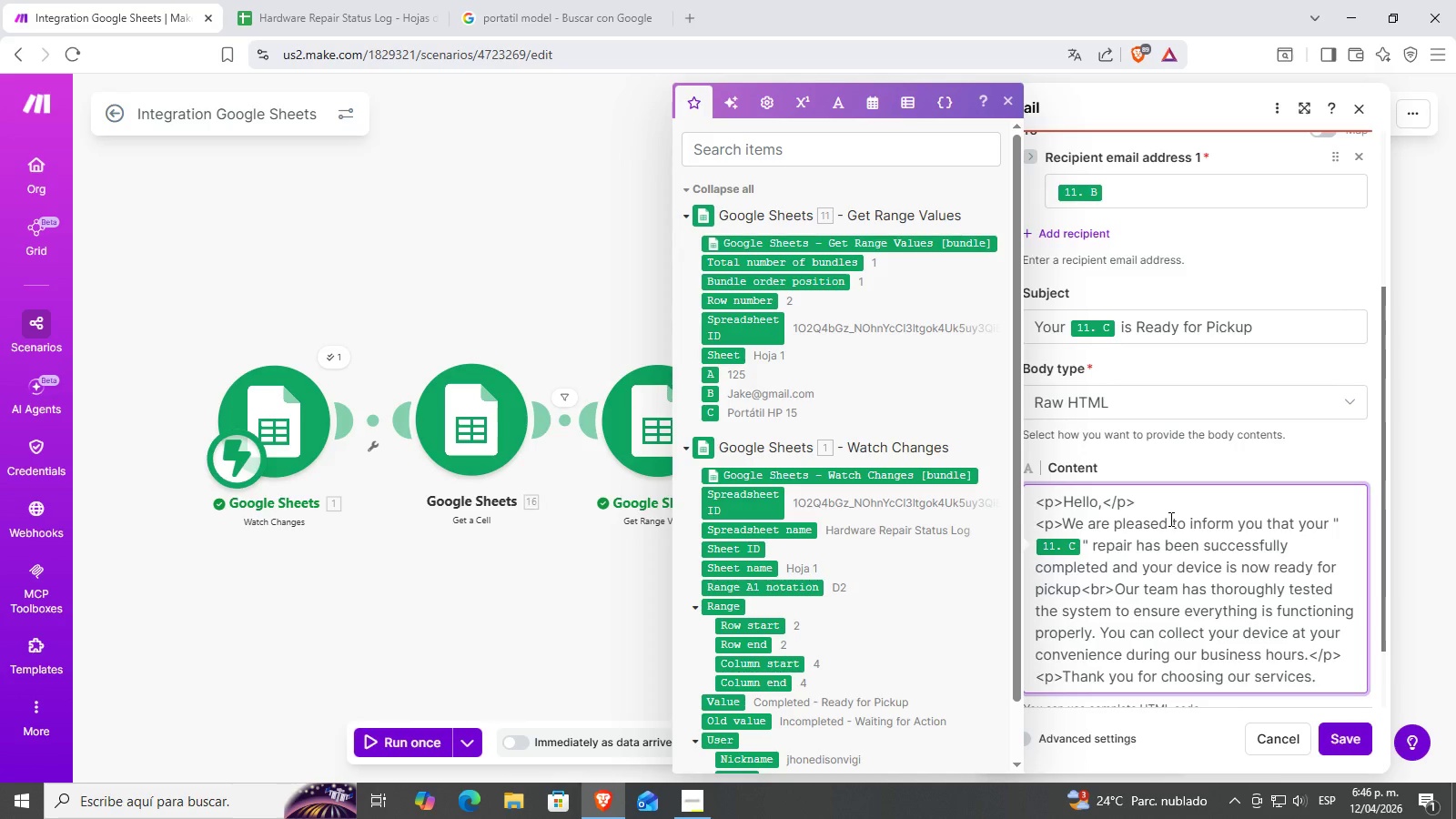 
key(Control+V)
 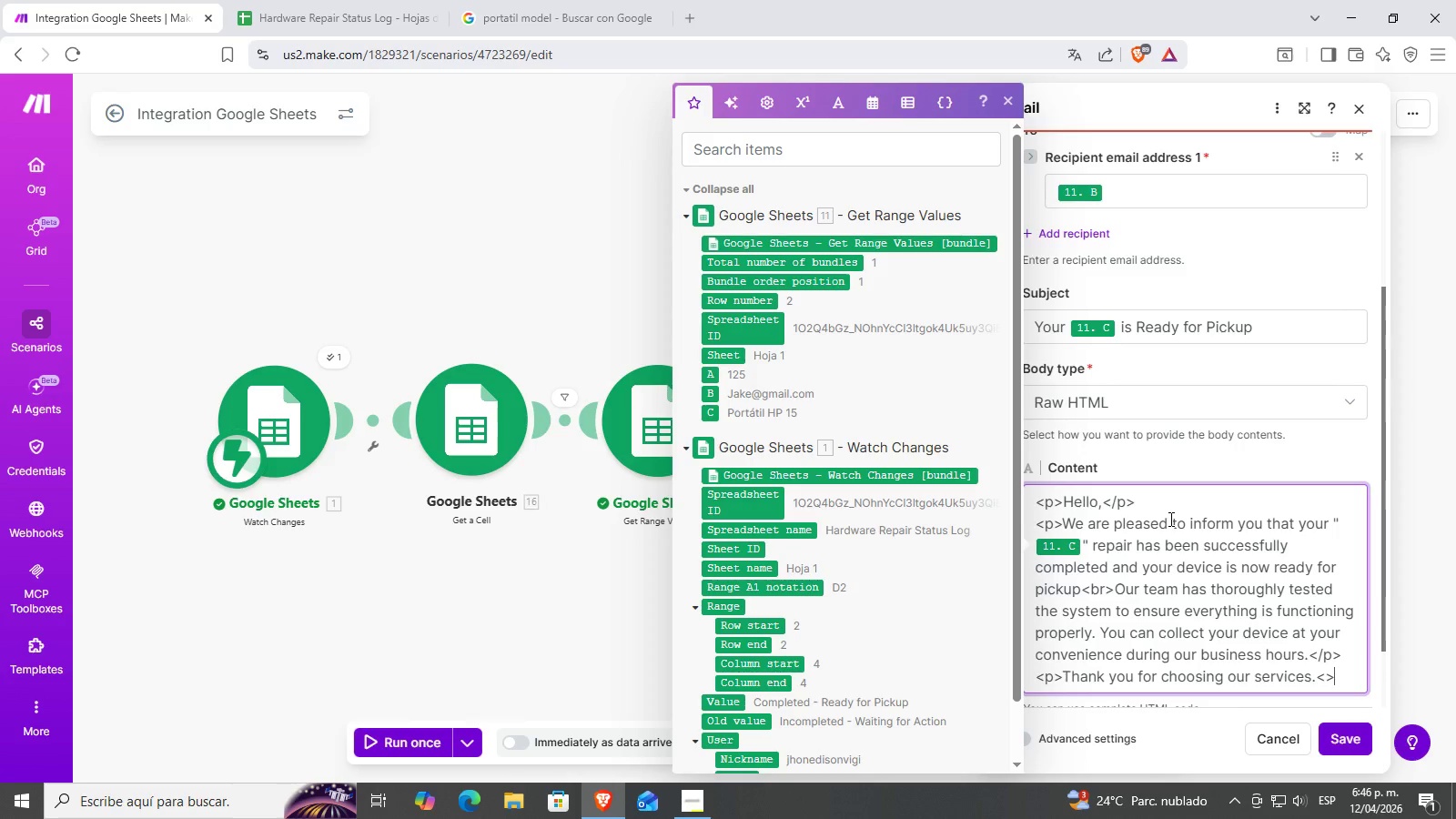 
key(ArrowLeft)
 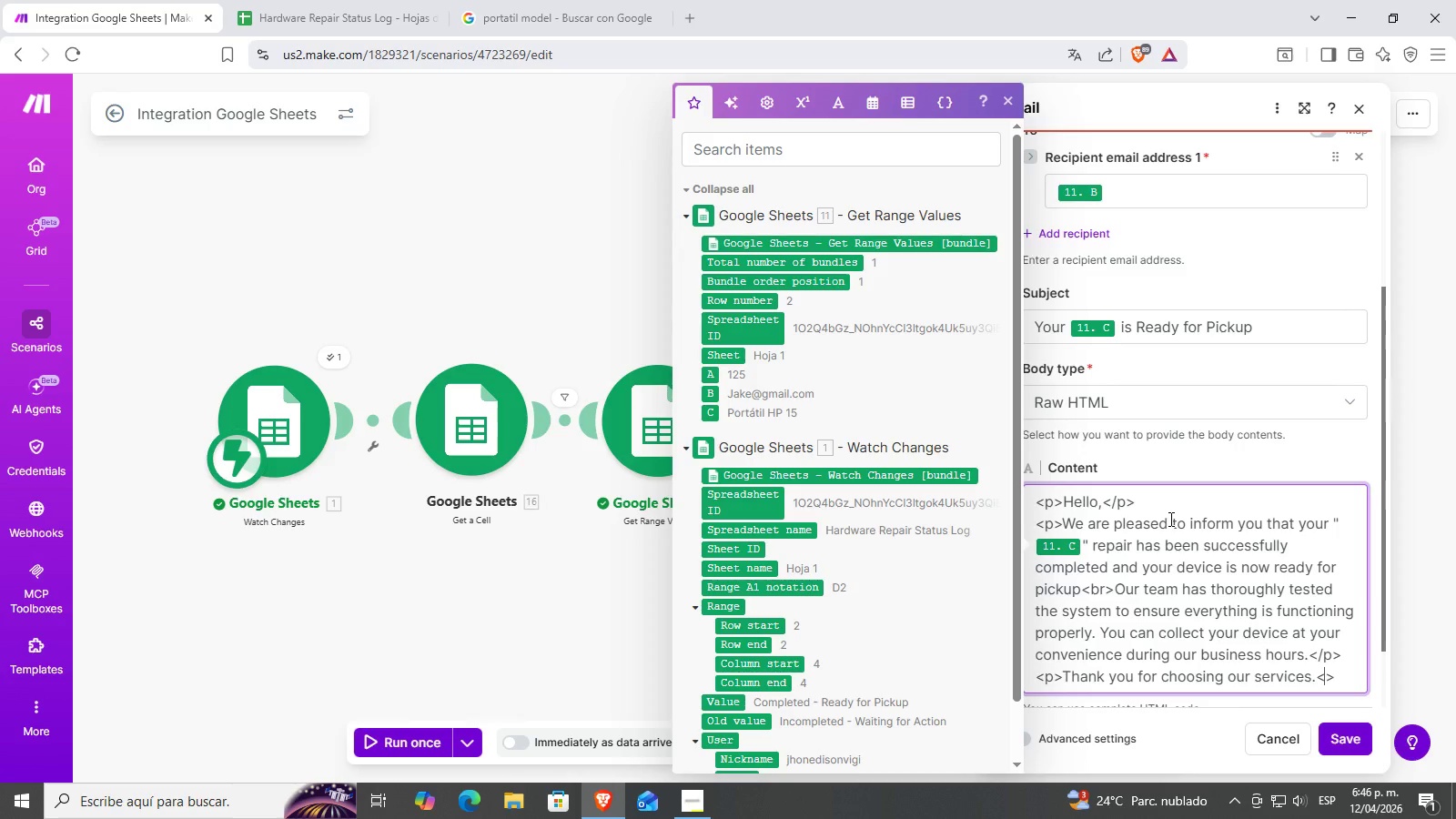 
type(&p)
 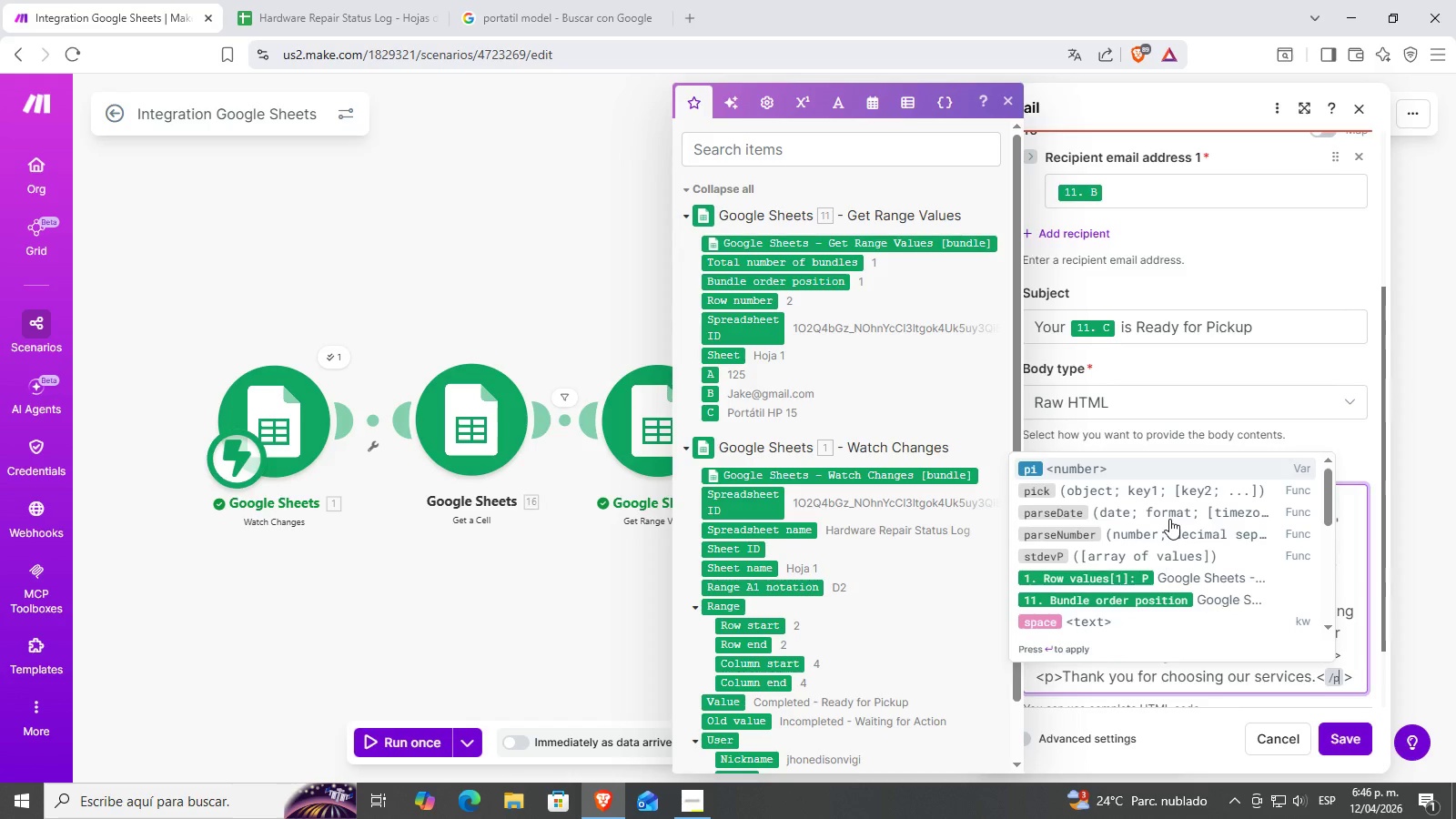 
key(ArrowRight)
 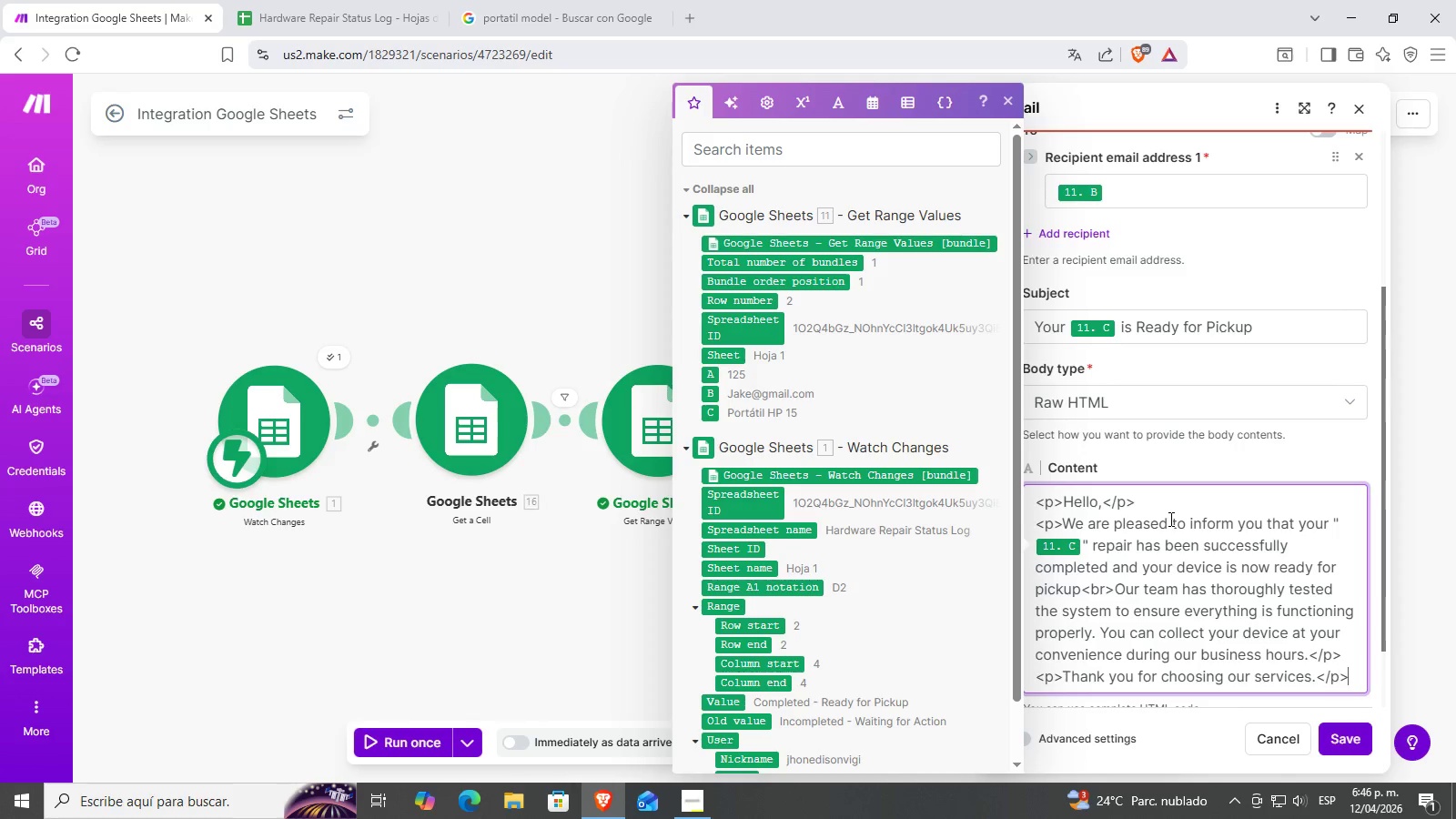 
key(ArrowRight)
 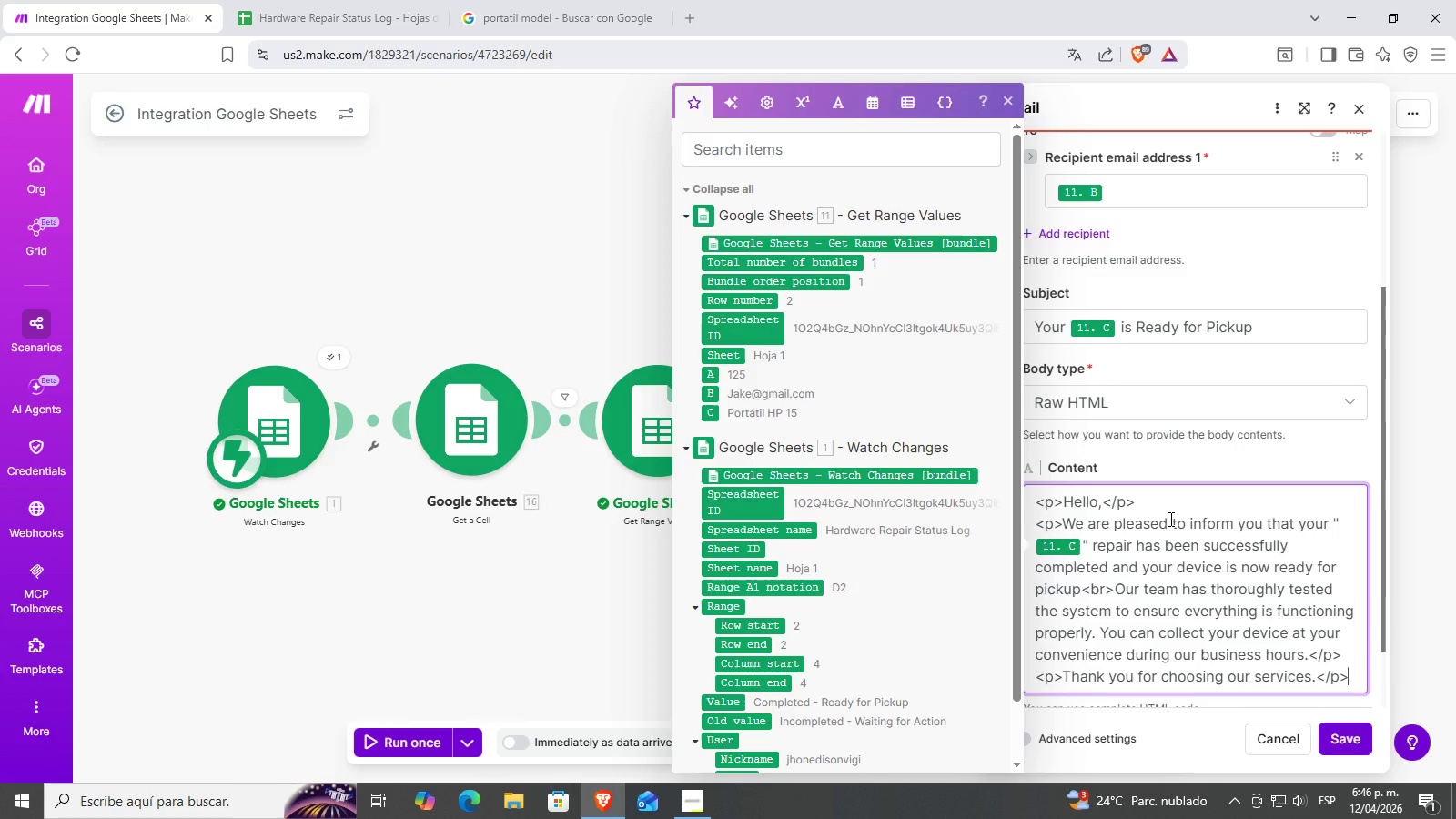 
key(ArrowRight)
 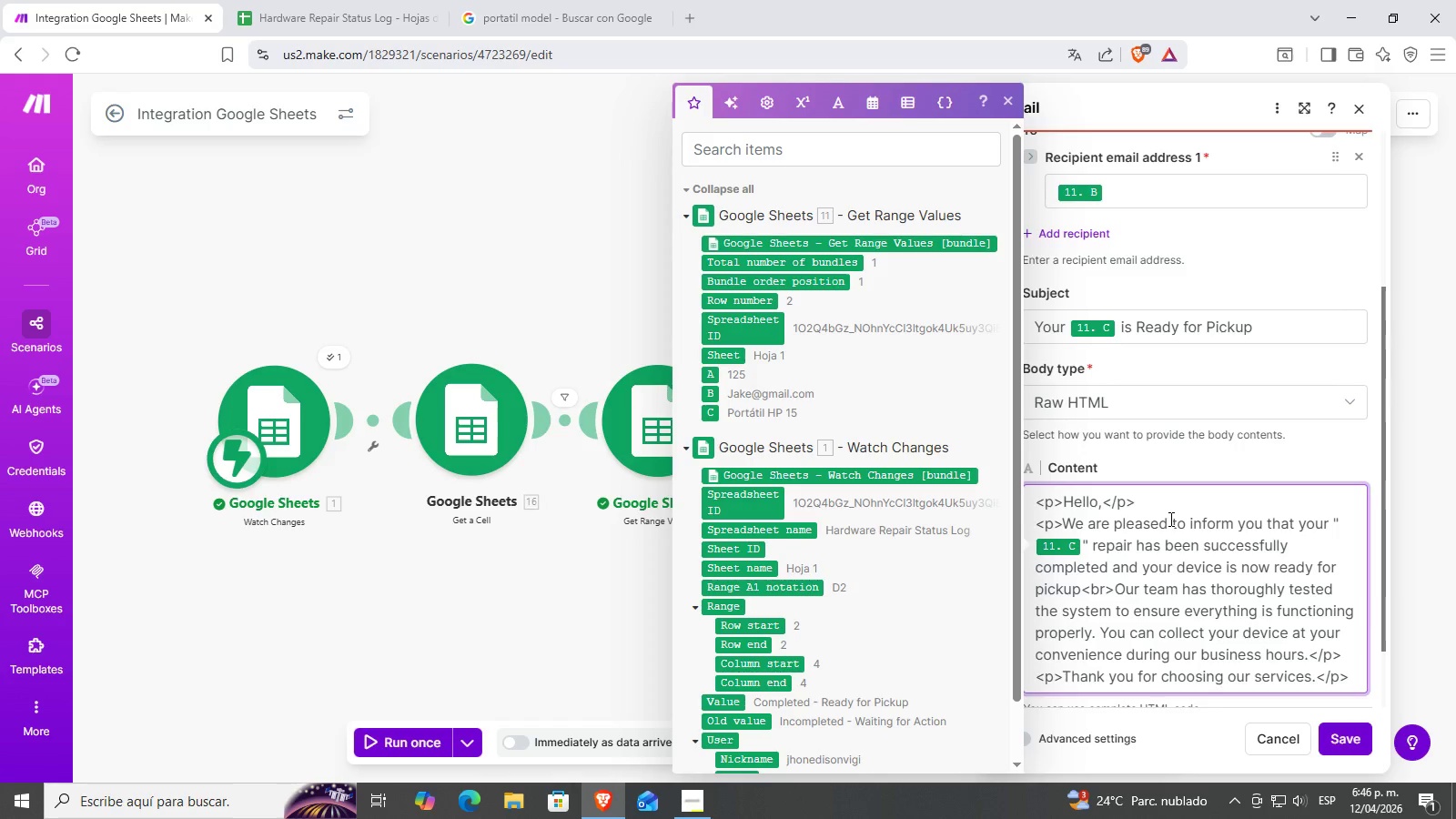 
key(Enter)
 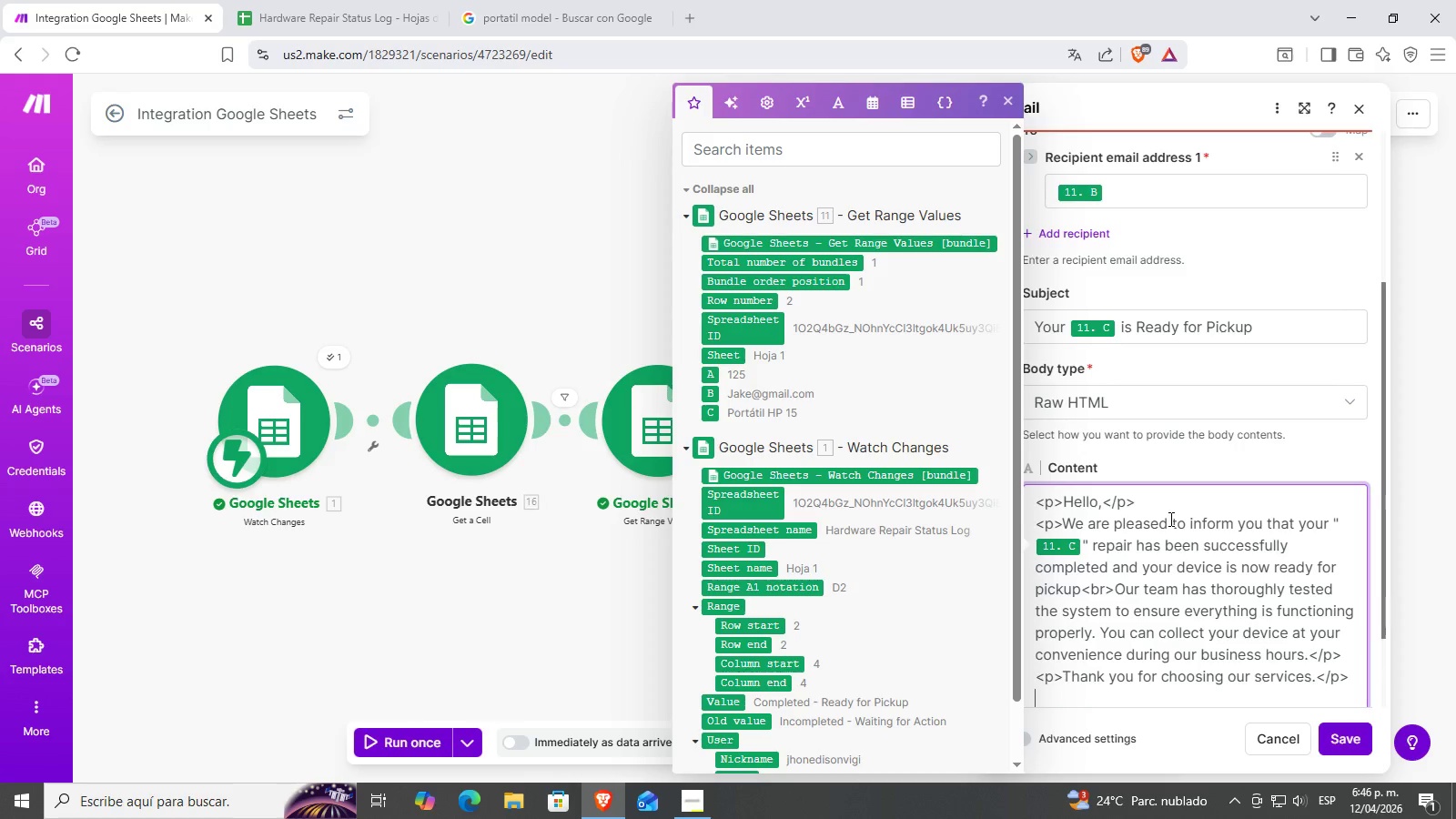 
scroll: coordinate [1249, 517], scroll_direction: down, amount: 1.0
 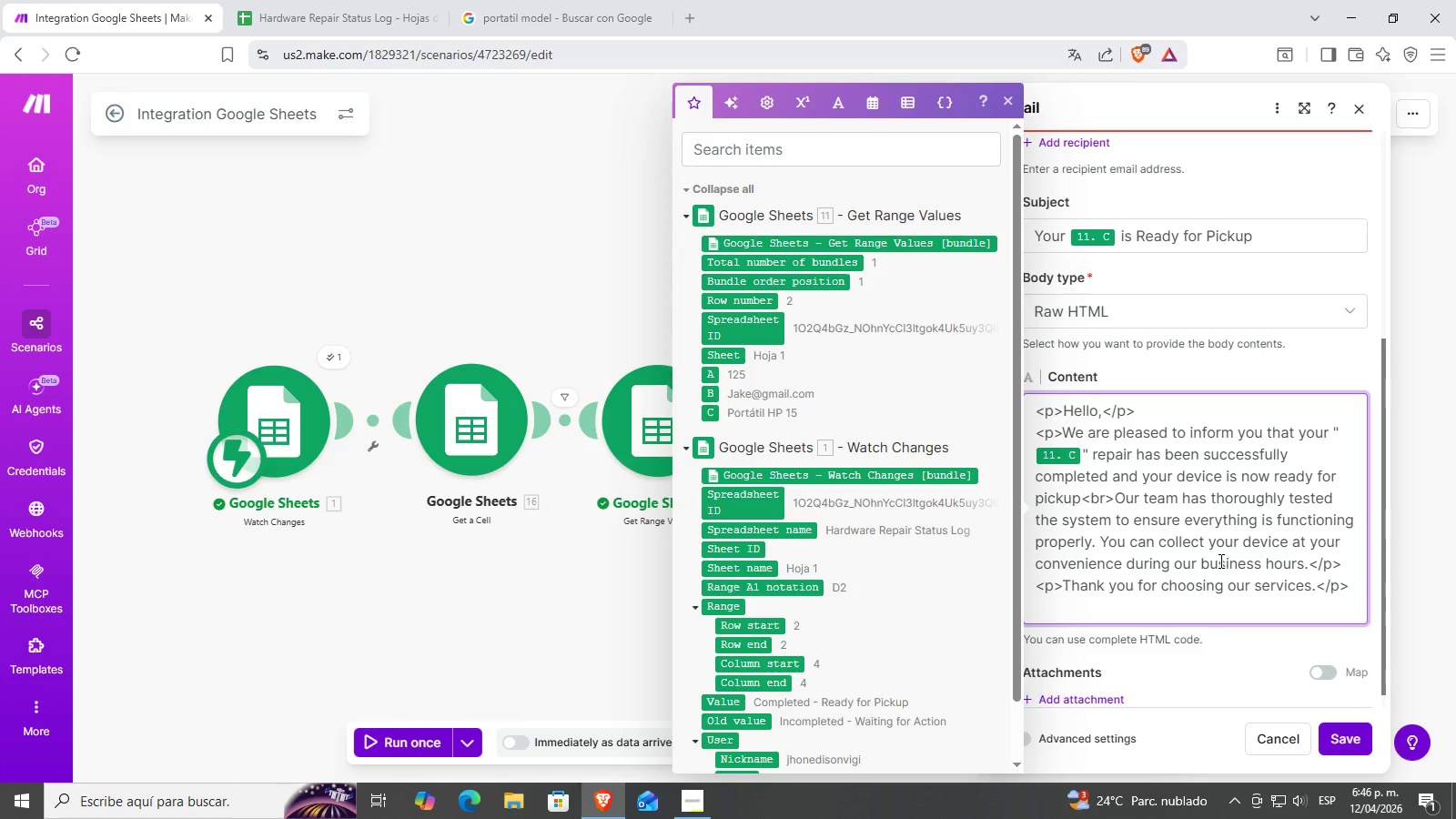 
key(Control+V)
 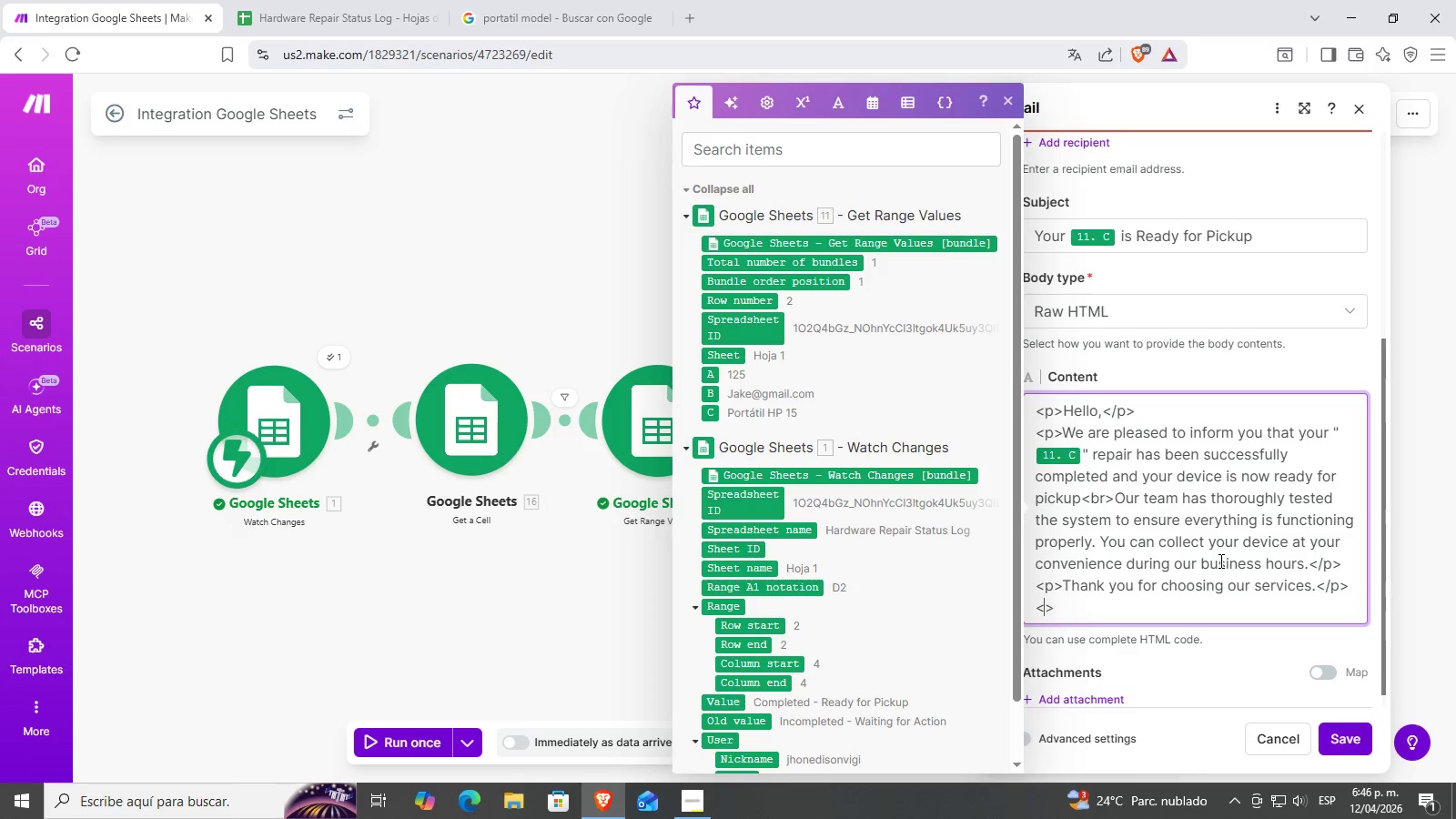 
key(ArrowLeft)
 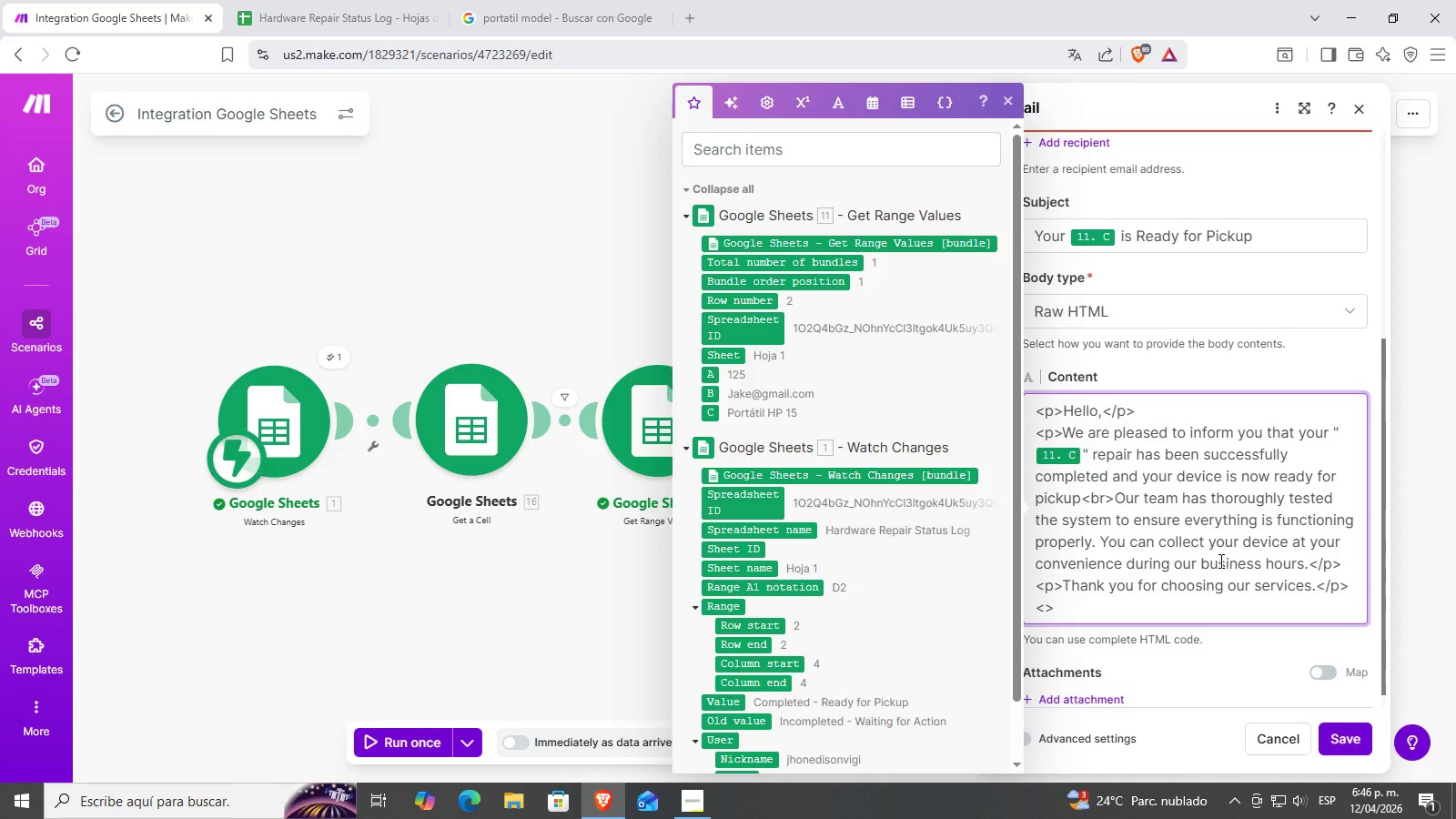 
key(P)
 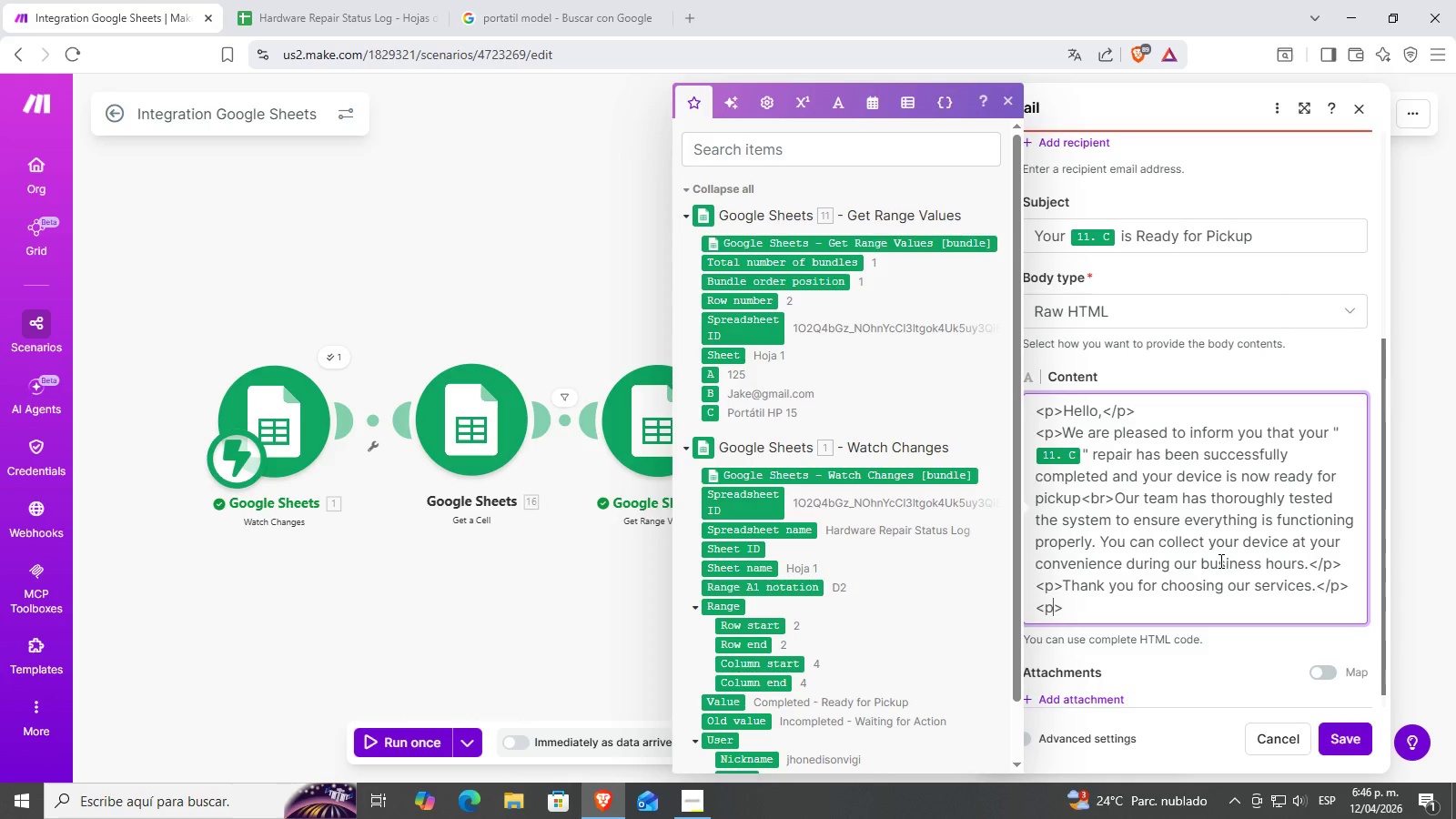 
key(ArrowRight)
 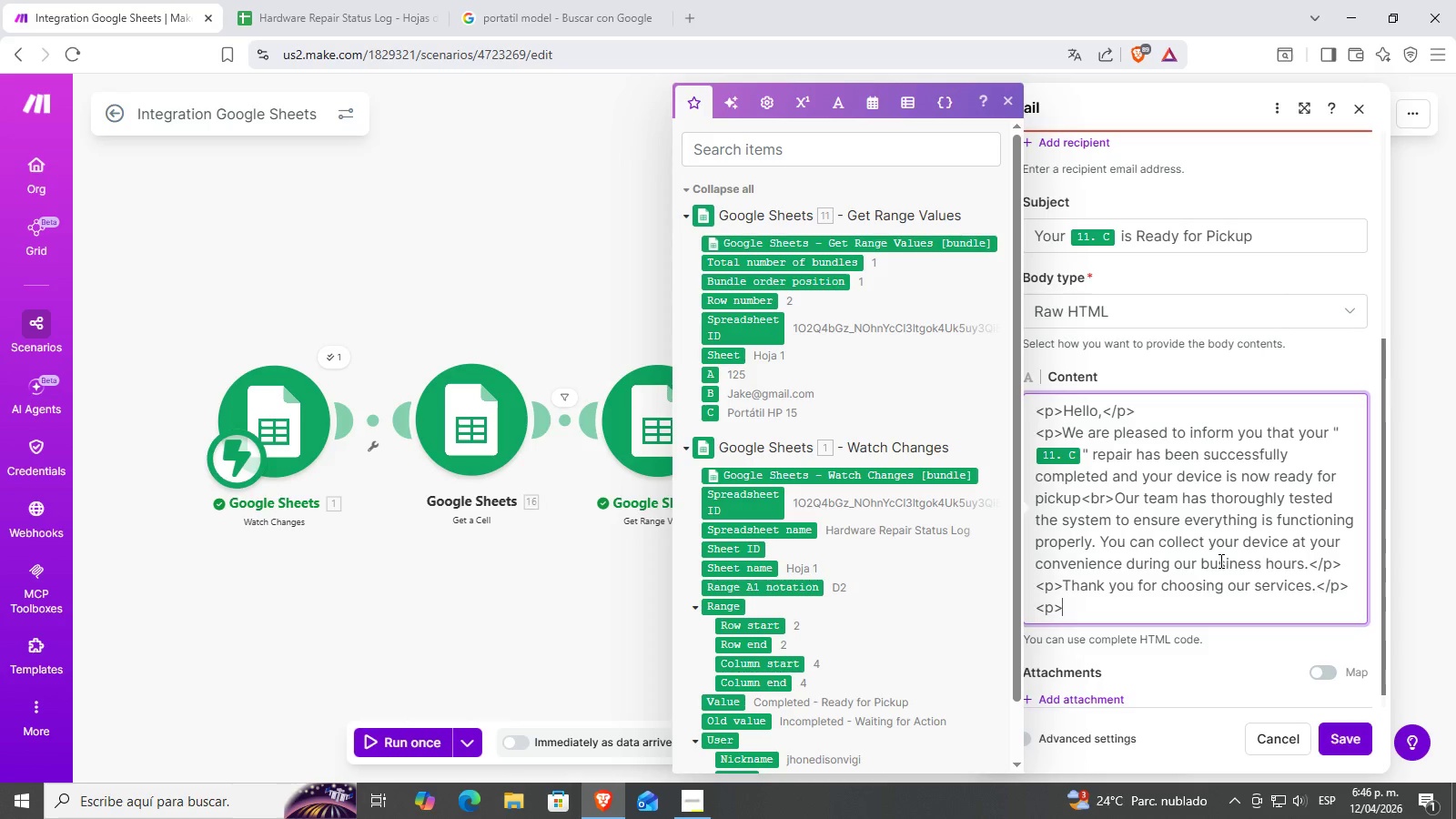 
type(Best, )
key(Backspace)
 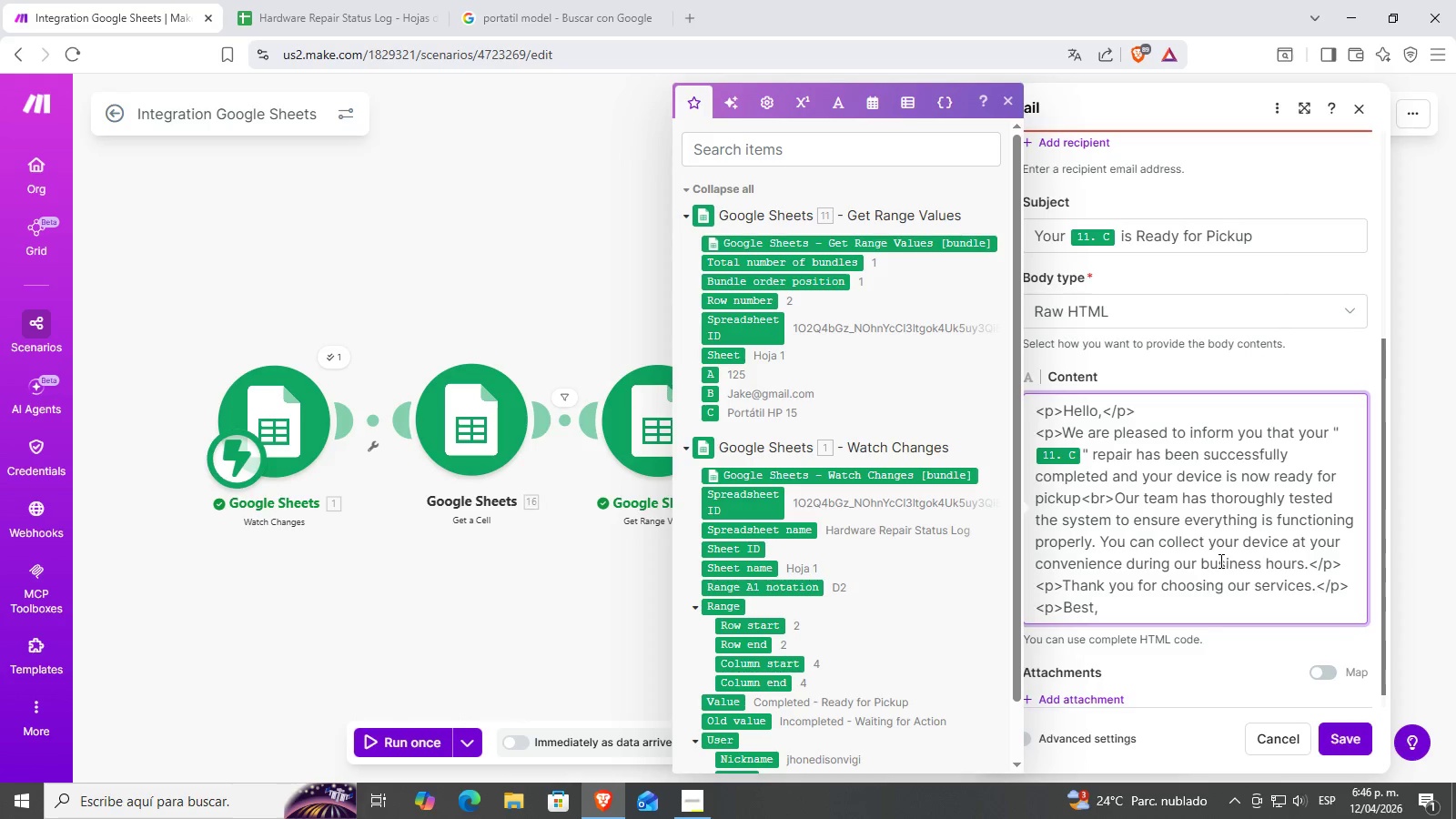 
key(ArrowLeft)
 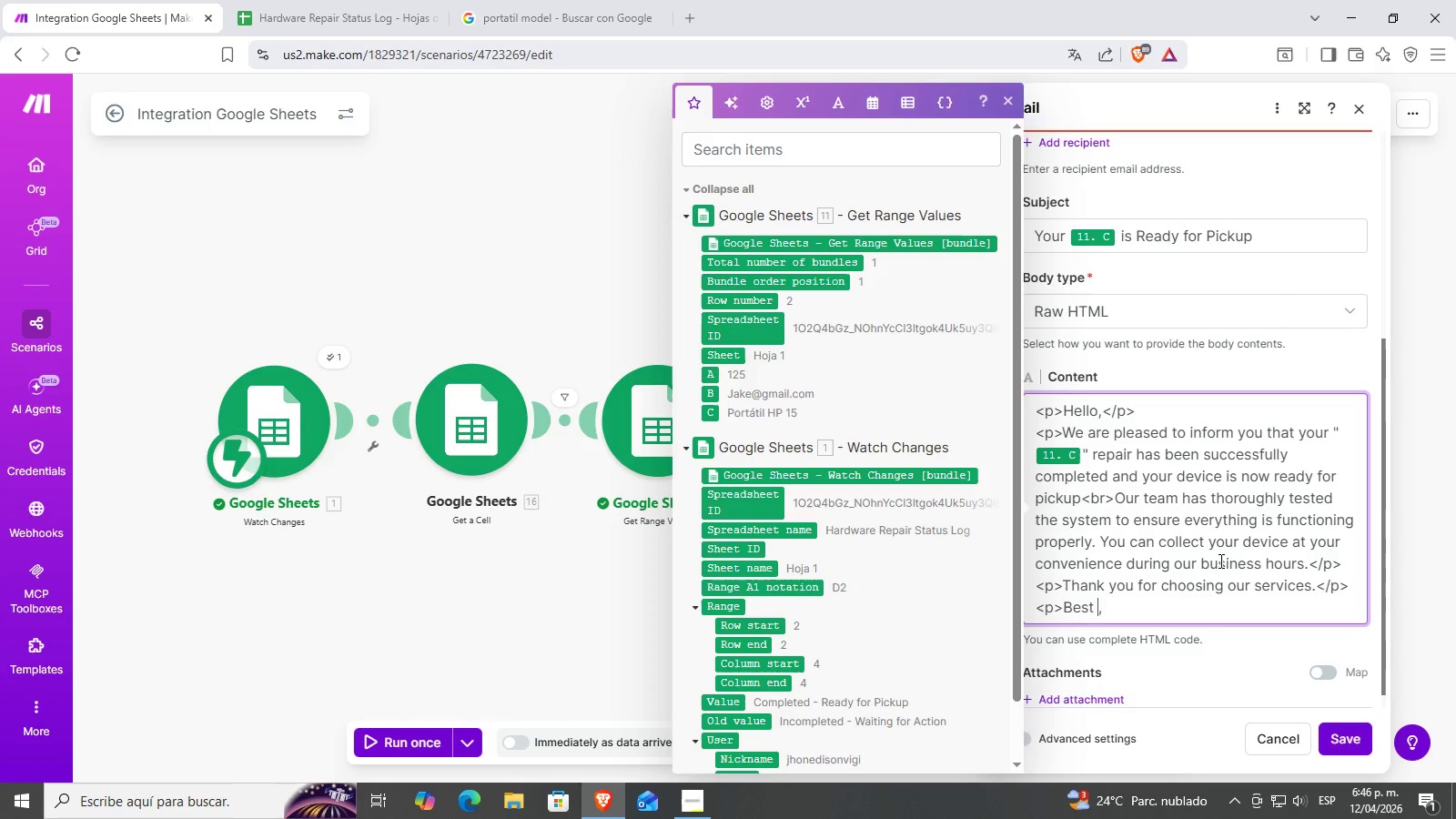 
type( regards)
 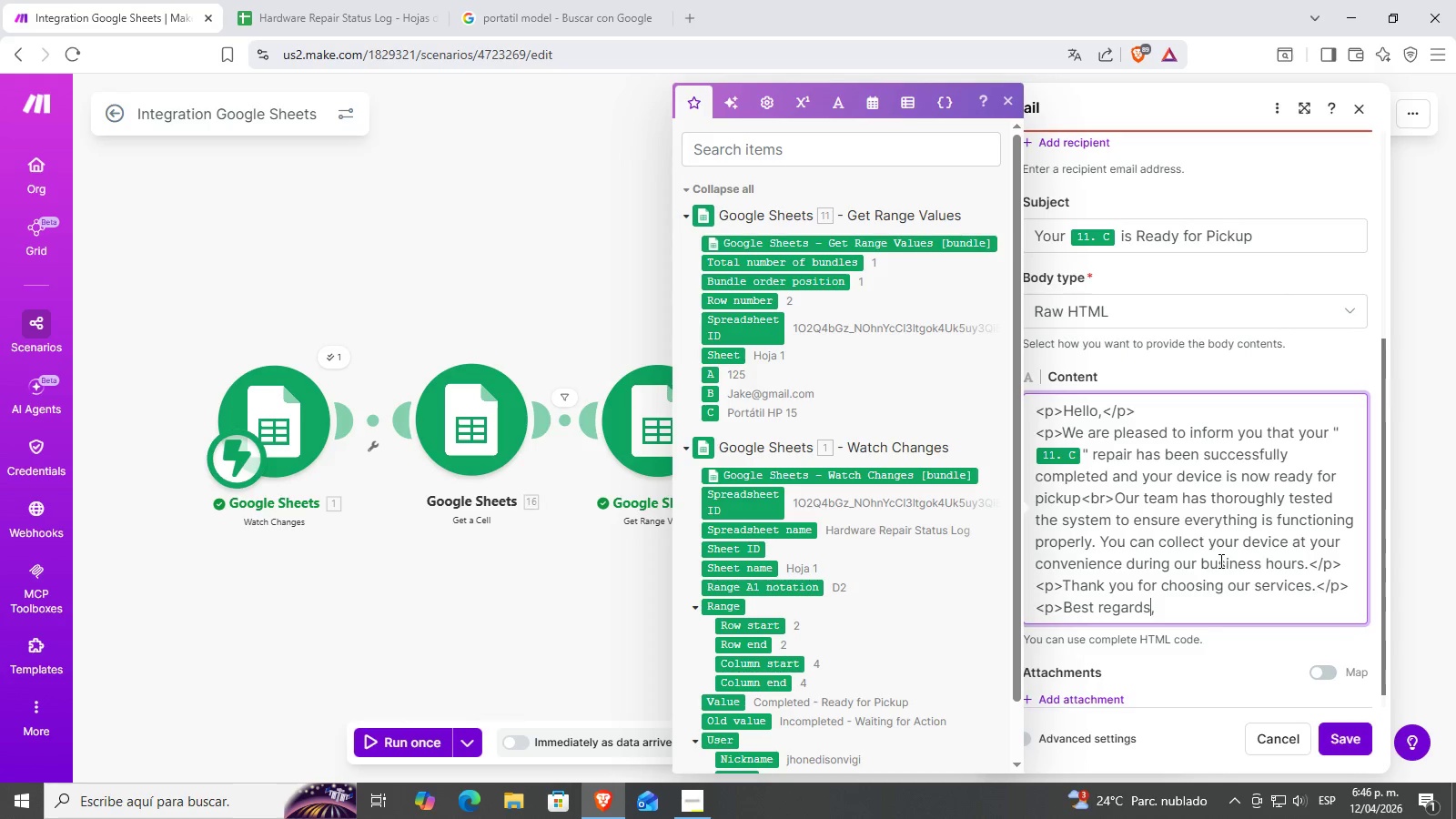 
key(ArrowLeft)
 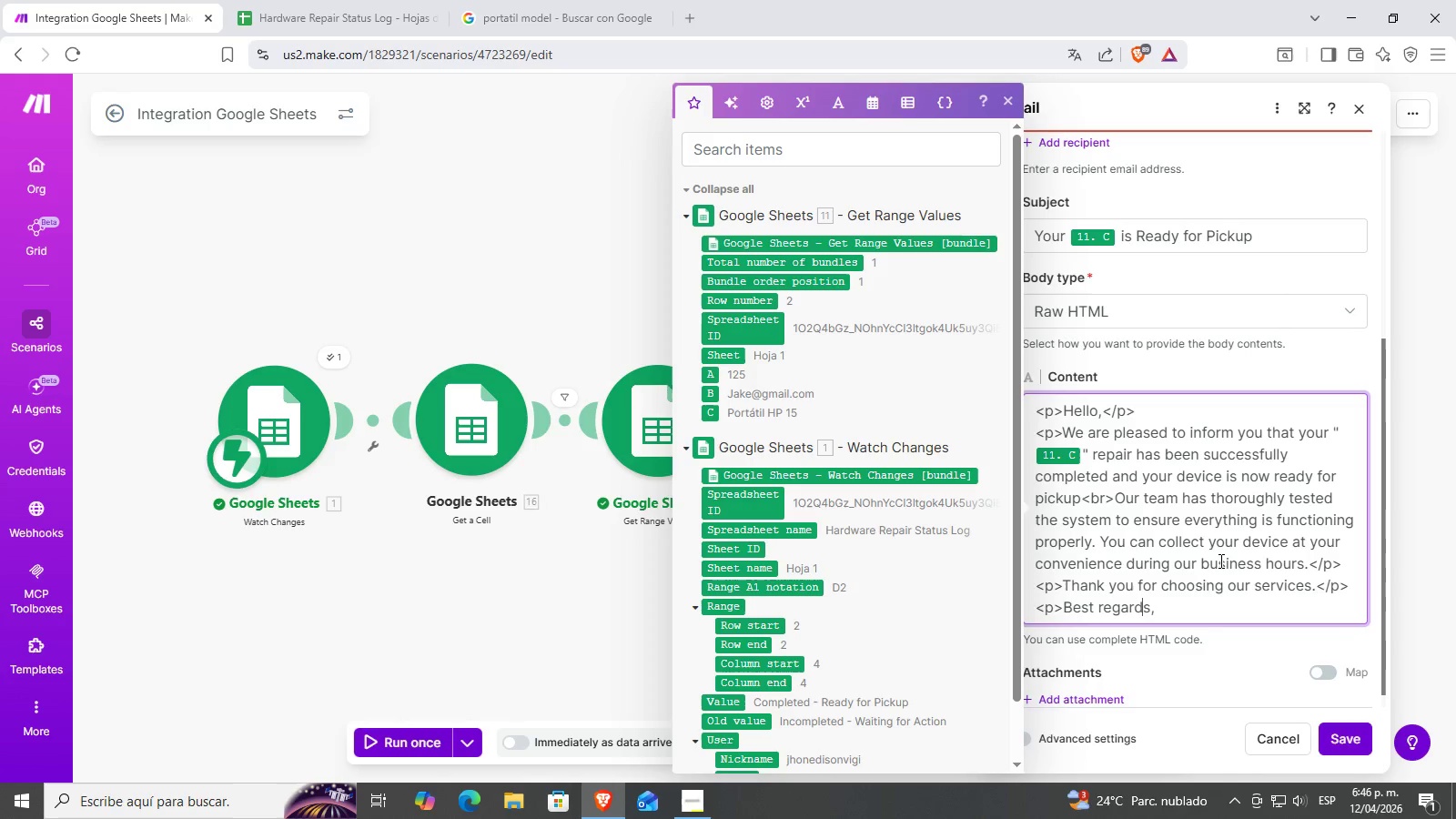 
hold_key(key=ArrowLeft, duration=0.56)
 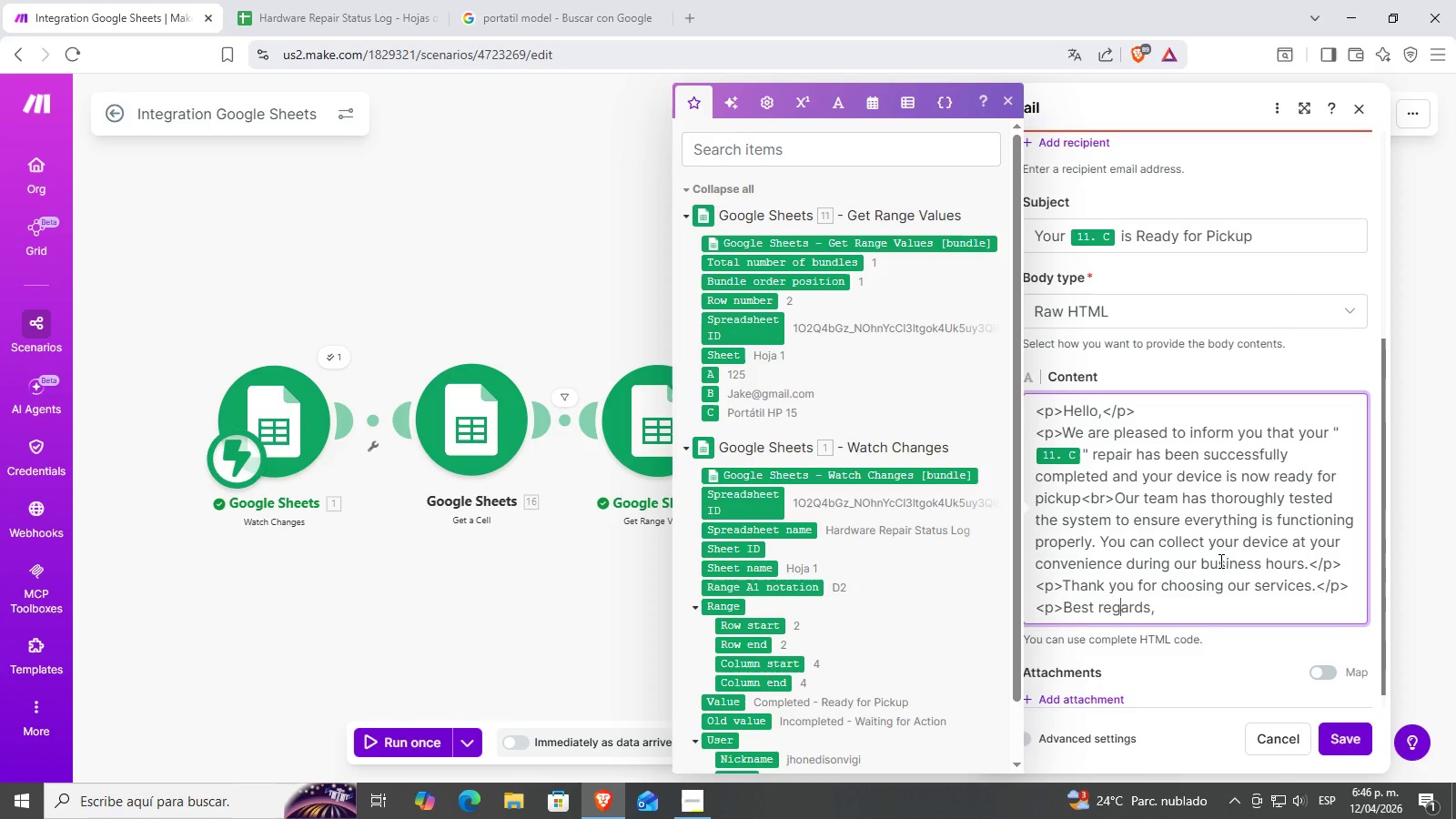 
hold_key(key=ArrowRight, duration=0.59)
 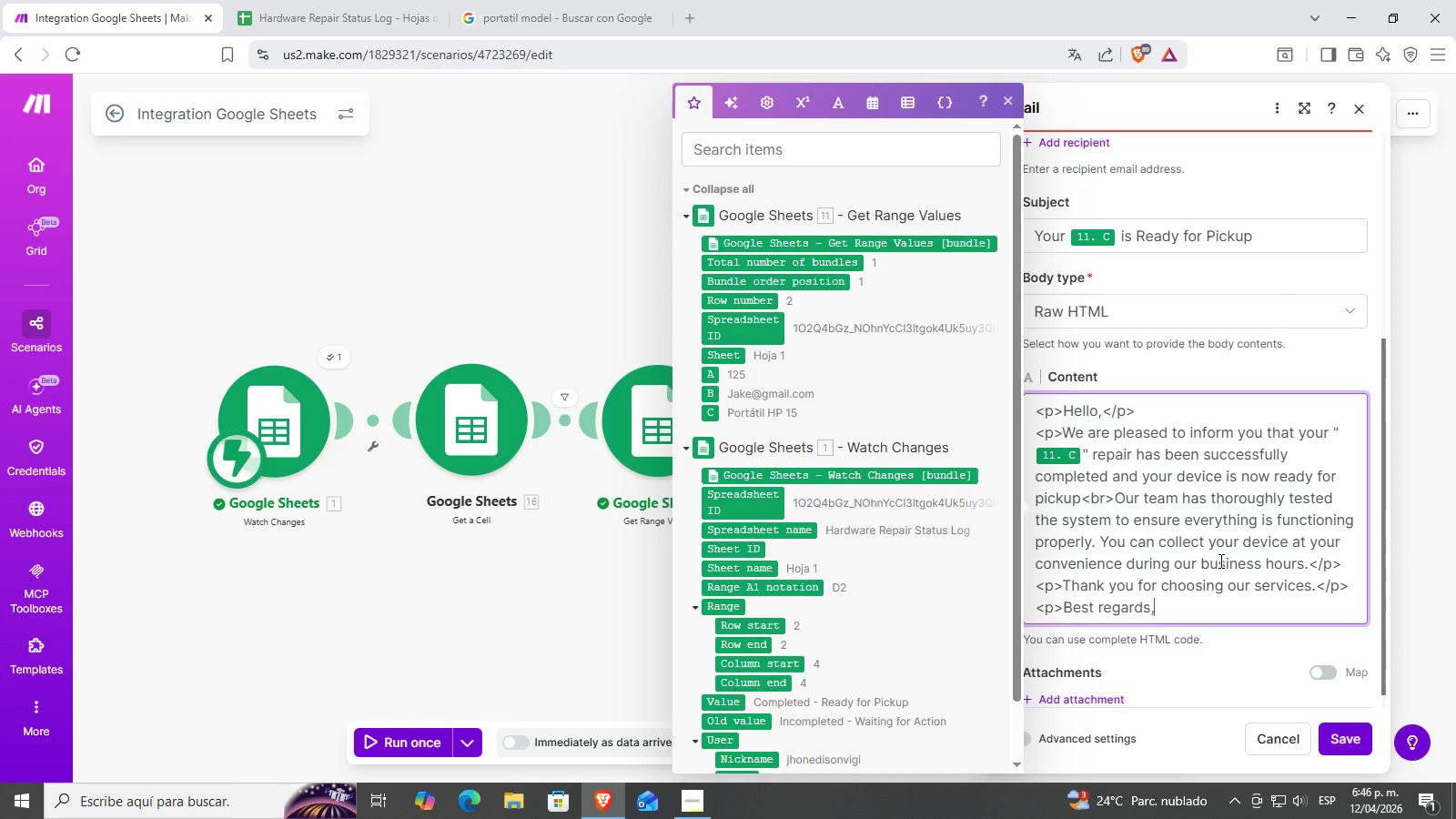 
key(ArrowRight)
 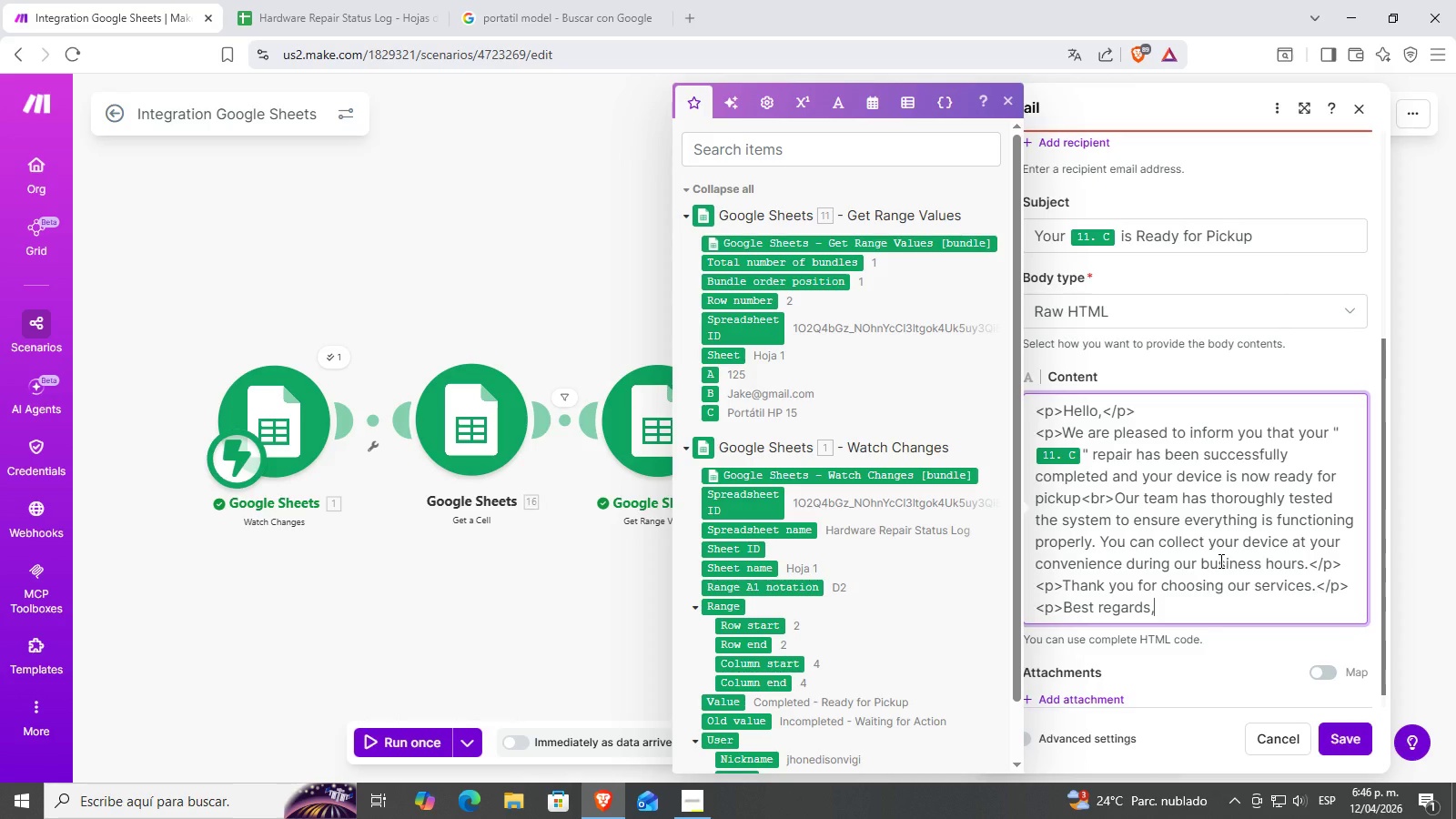 
key(Control+ControlLeft)
 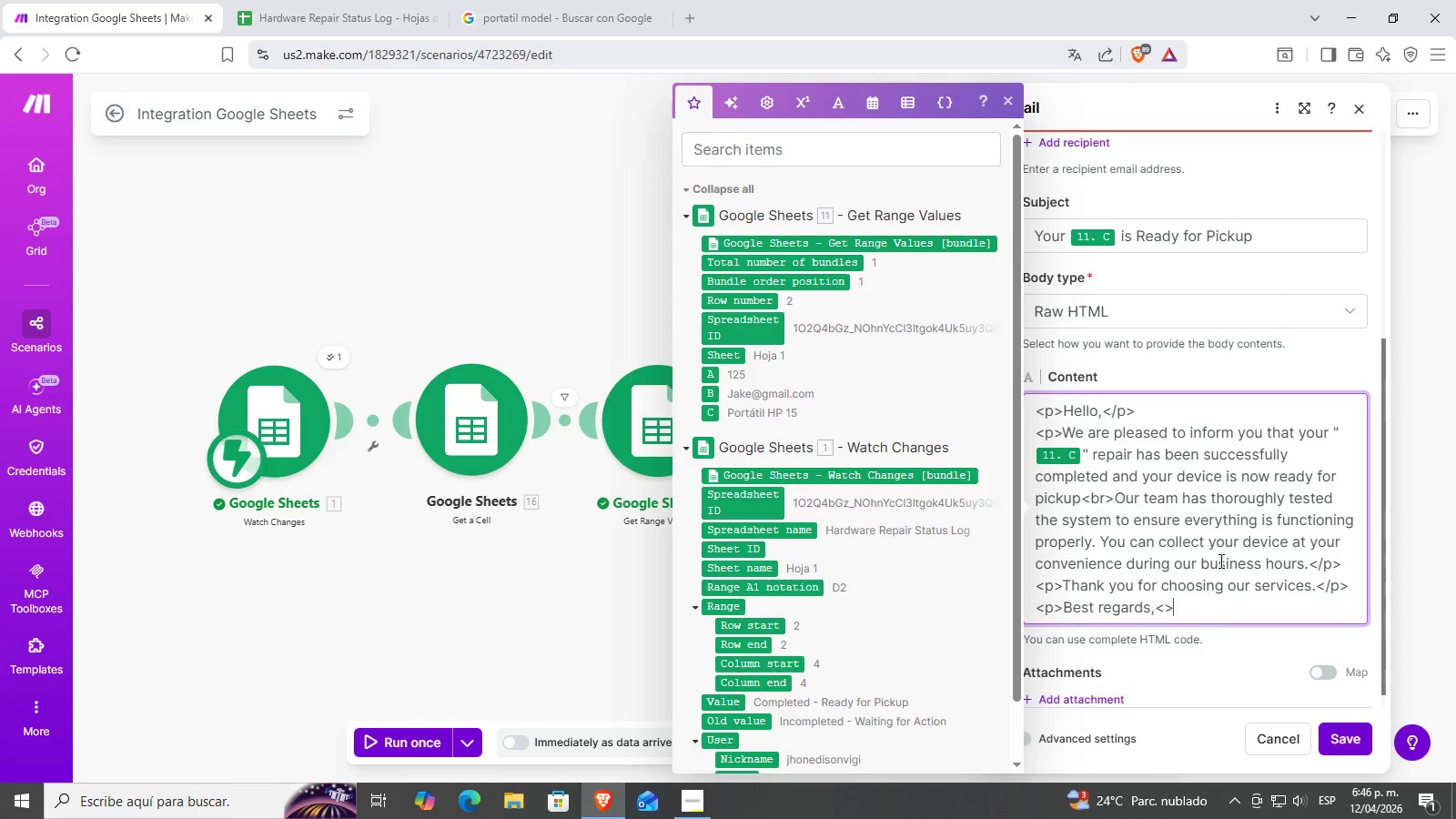 
key(Control+V)
 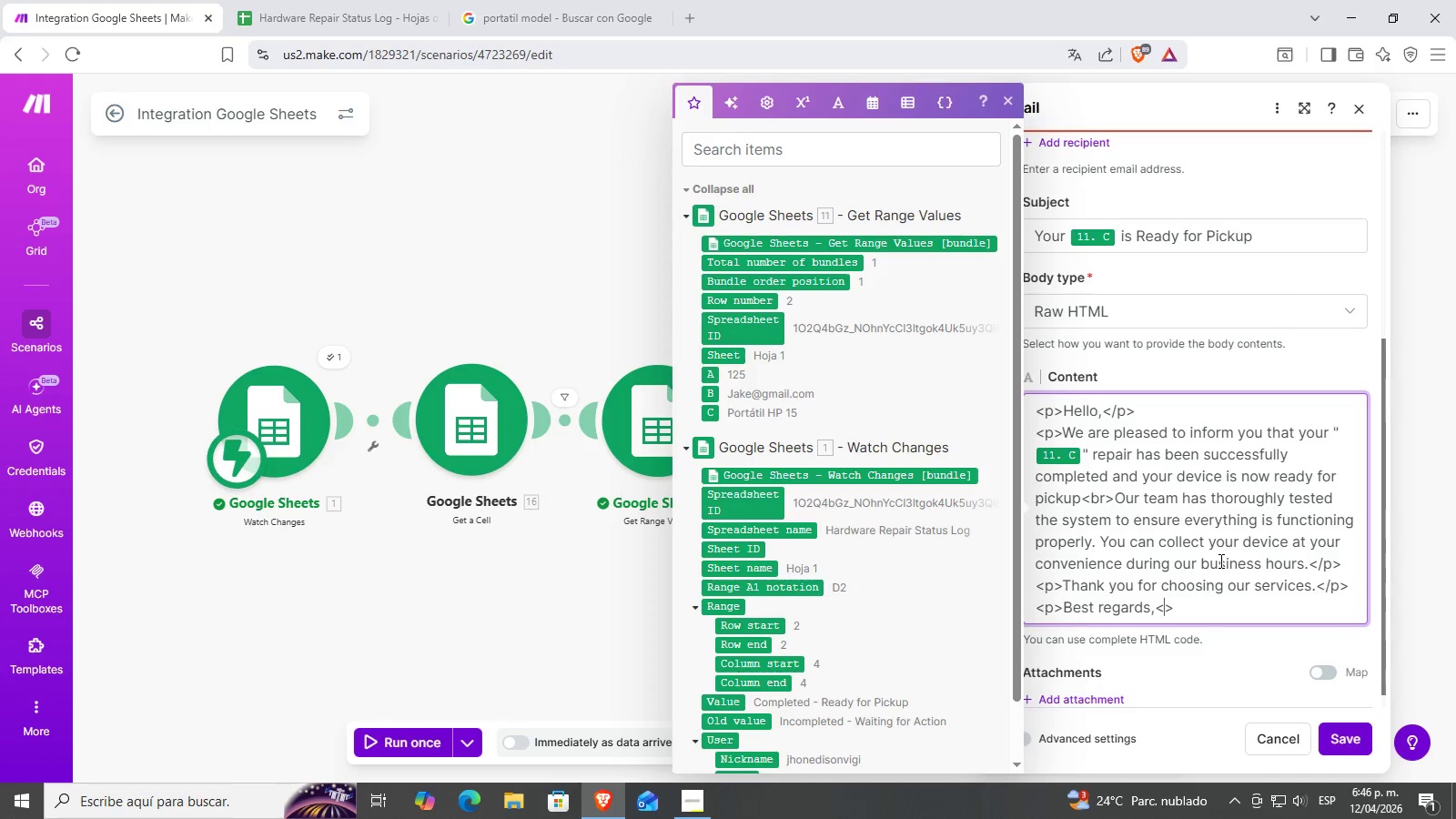 
key(ArrowLeft)
 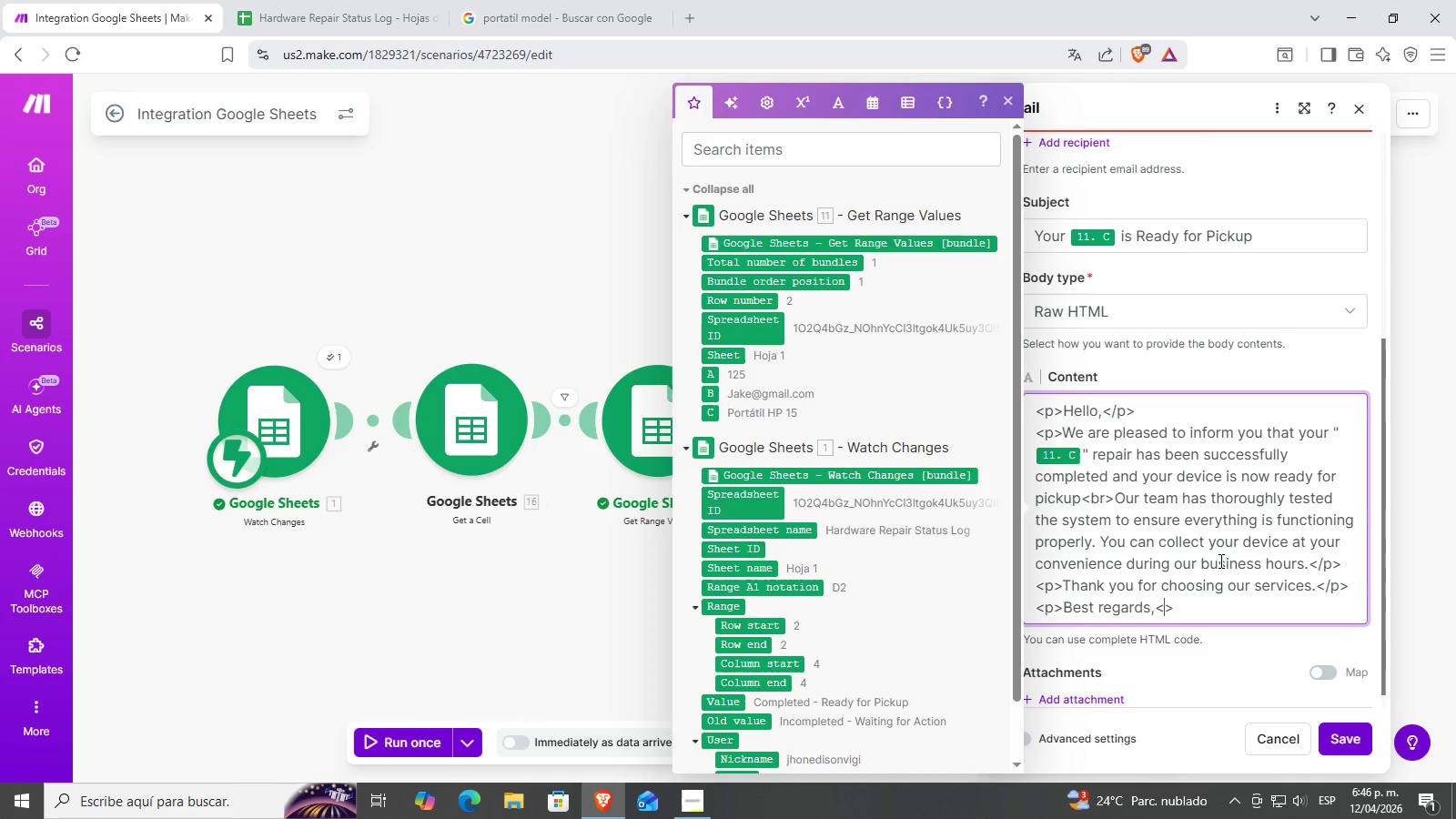 
type(br)
 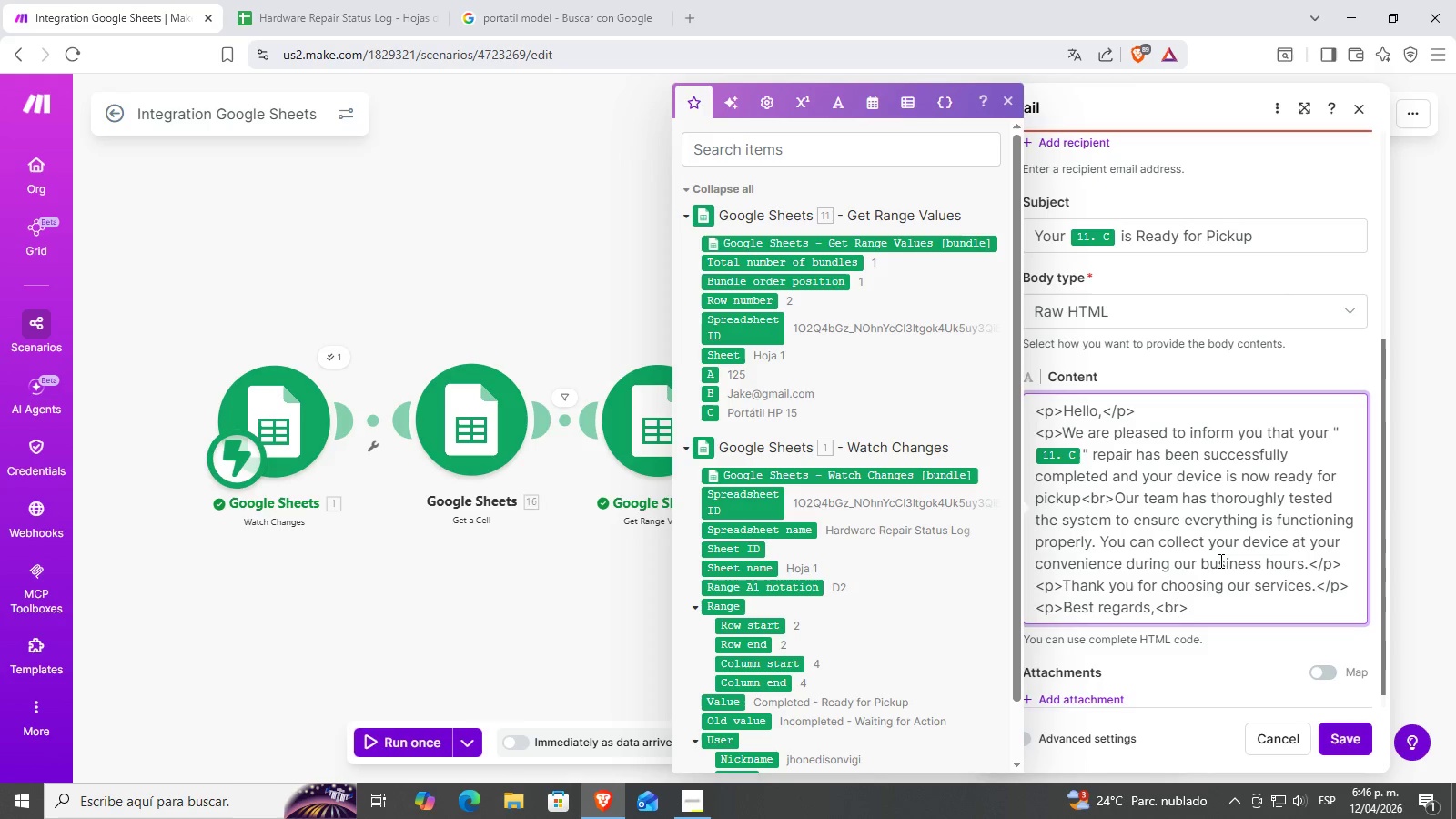 
key(ArrowRight)
 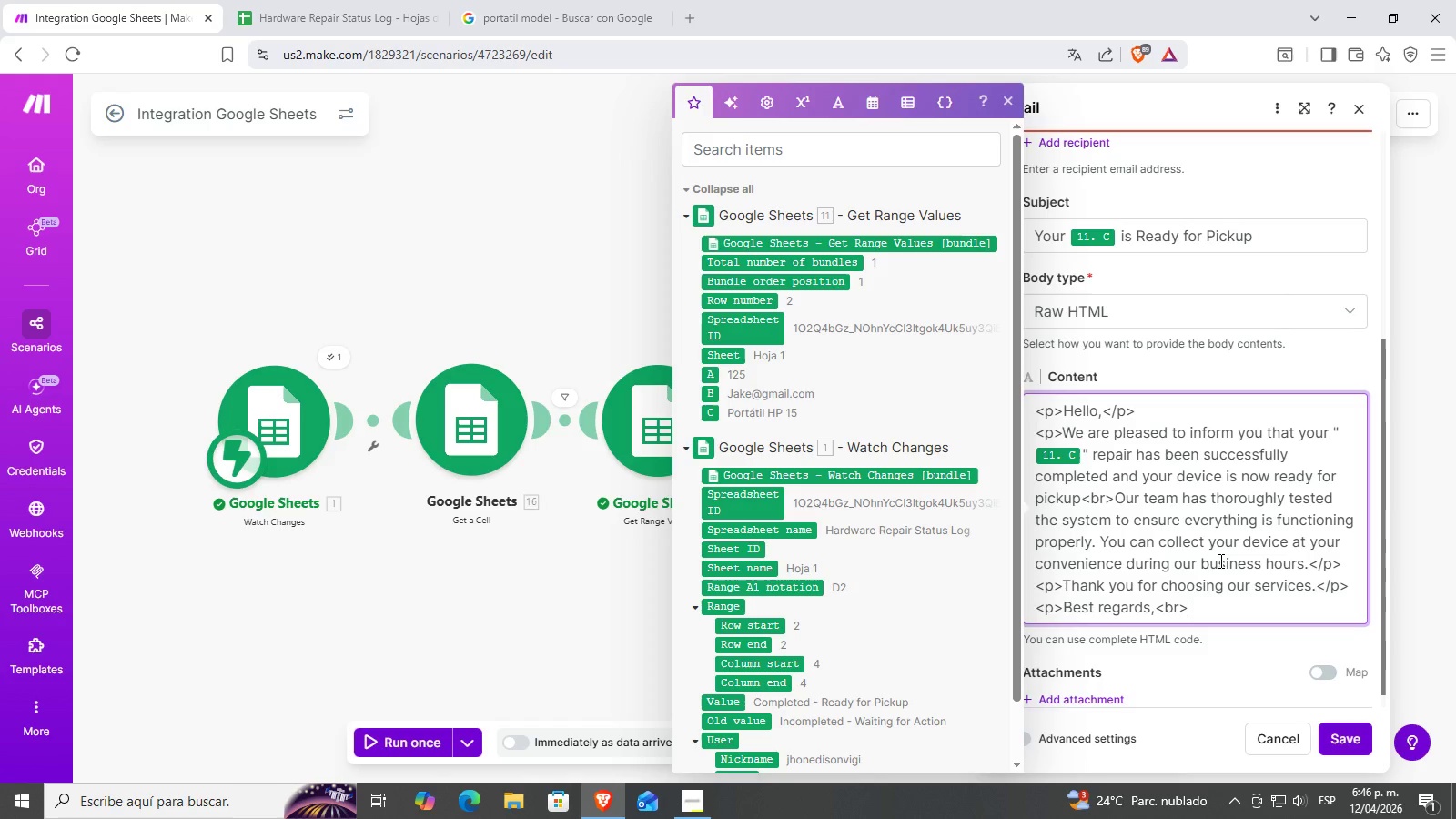 
key(Shift+ShiftRight)